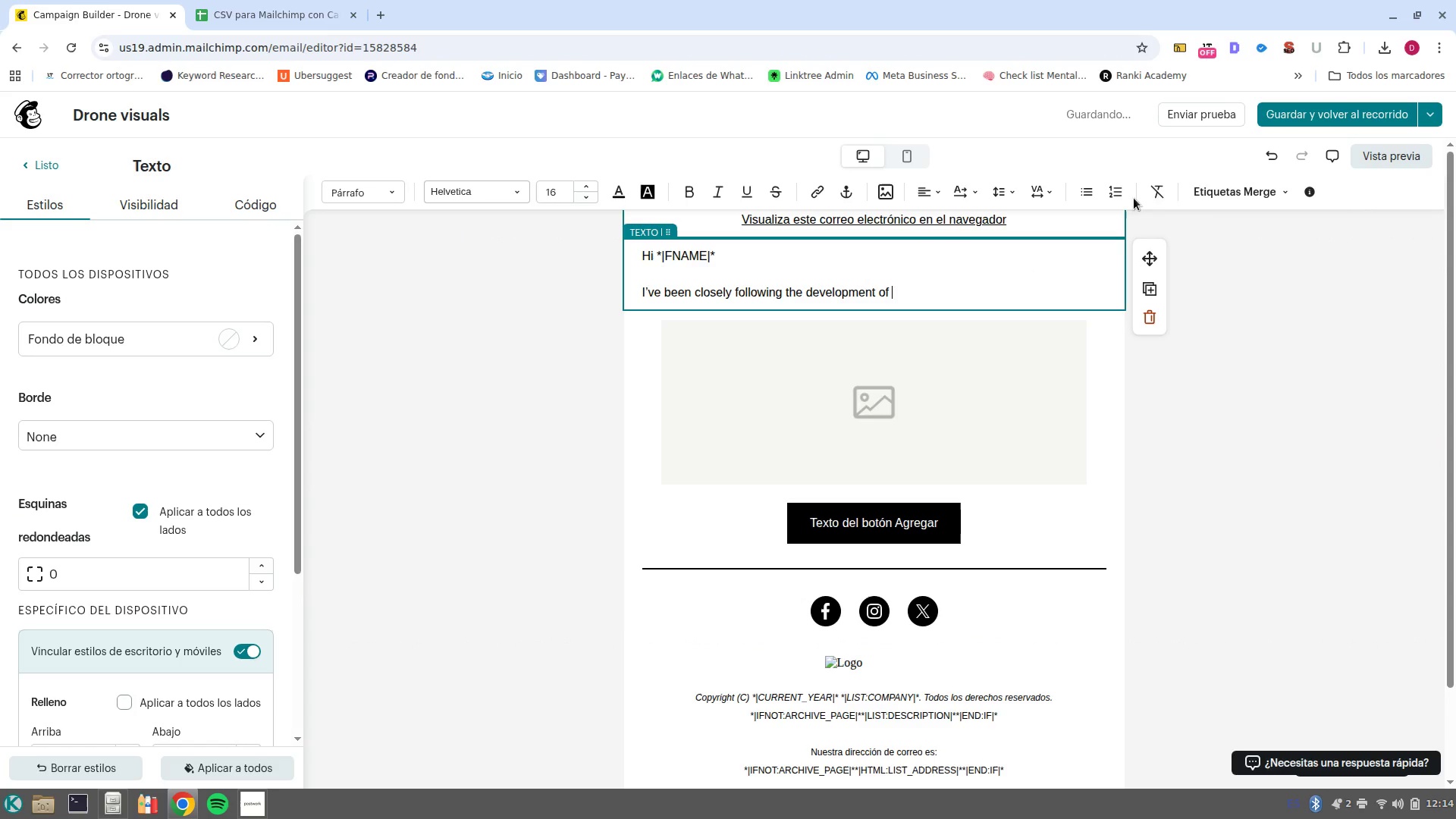 
left_click([1219, 192])
 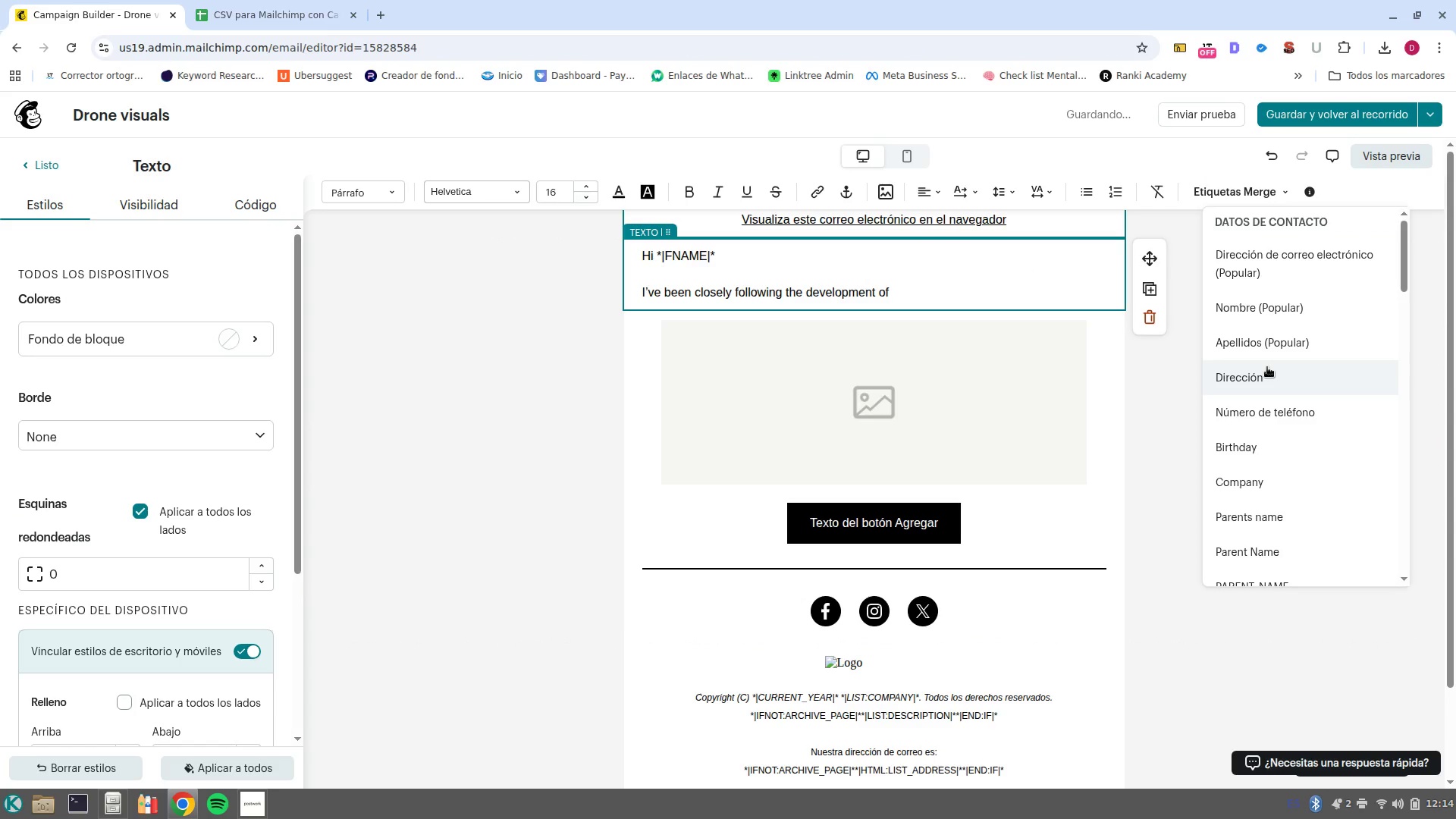 
scroll: coordinate [1319, 452], scroll_direction: down, amount: 9.0
 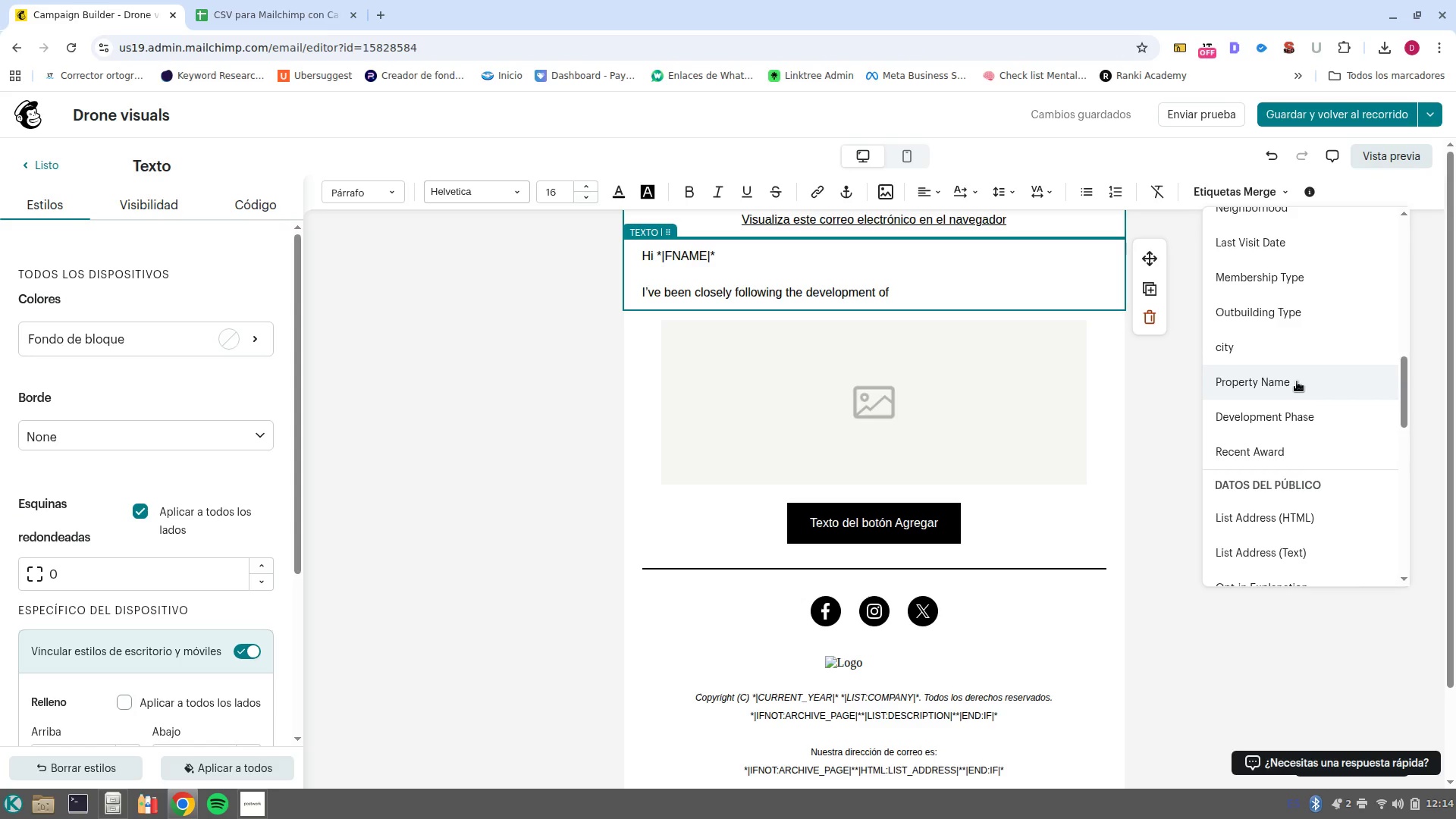 
left_click([1297, 381])
 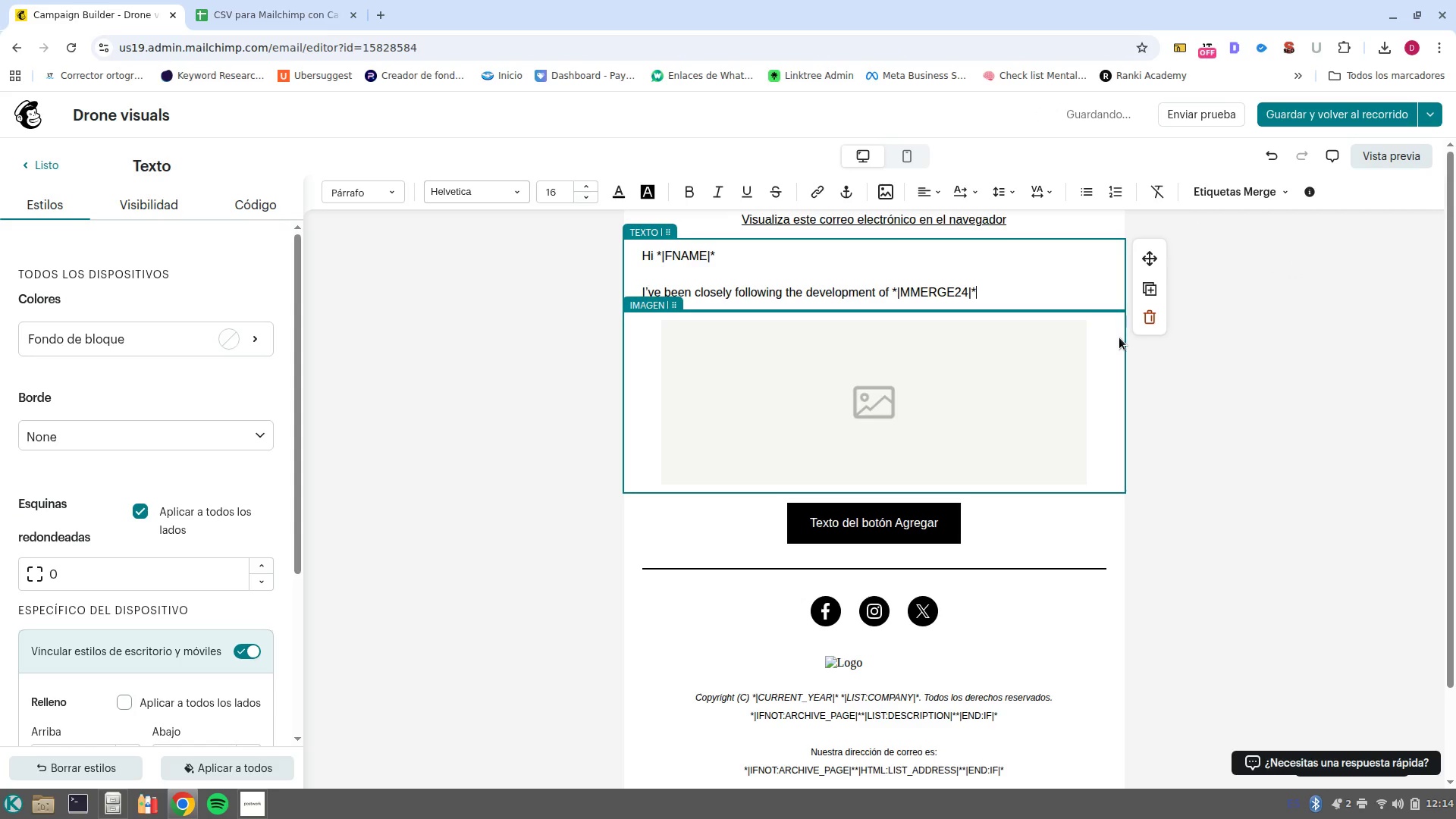 
type( )
key(Backspace)
type(. It is impressive y)
key(Backspace)
type(to see)
key(Backspace)
type(e it reaching the )
 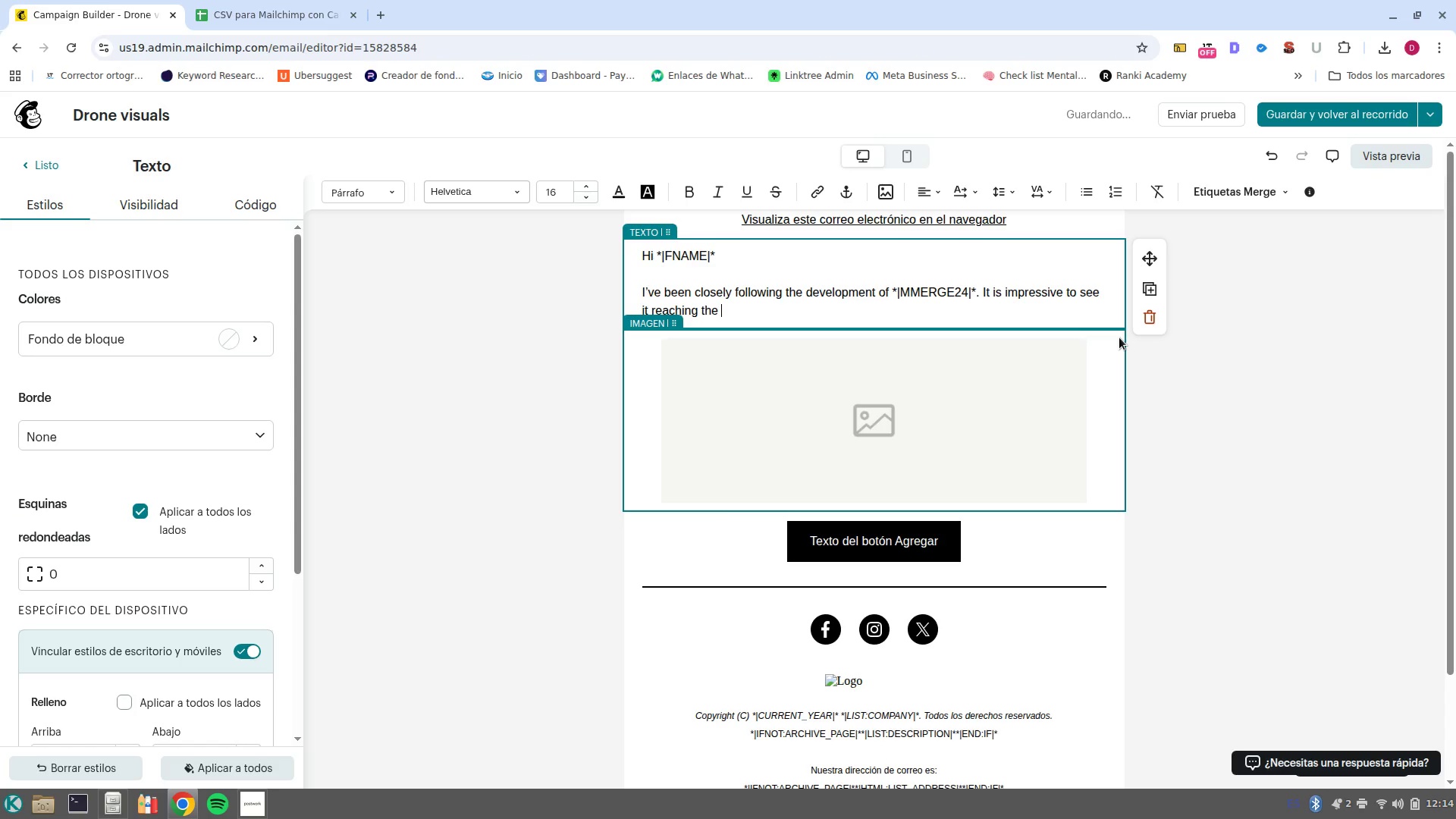 
wait(5.14)
 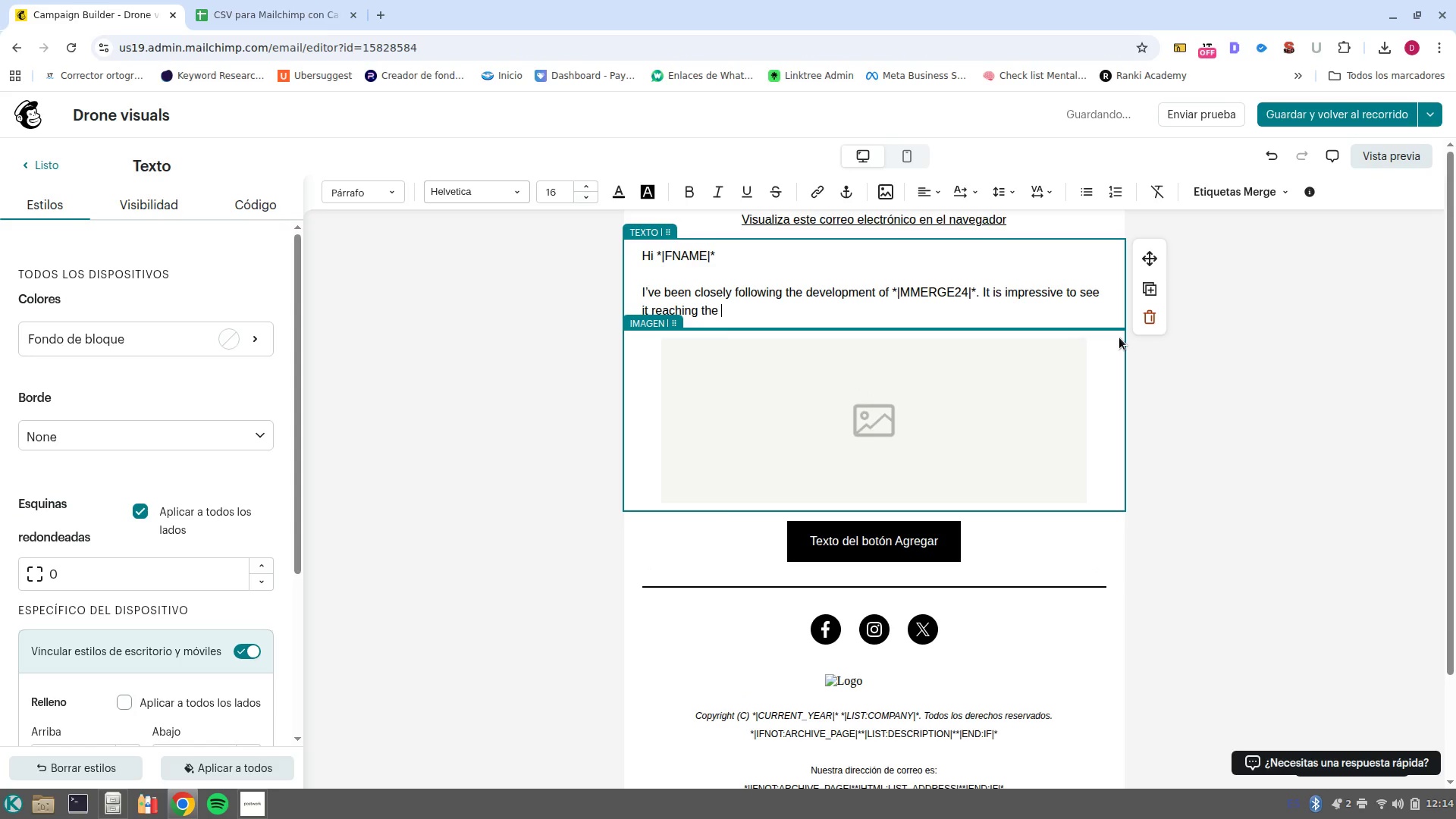 
left_click([1261, 184])
 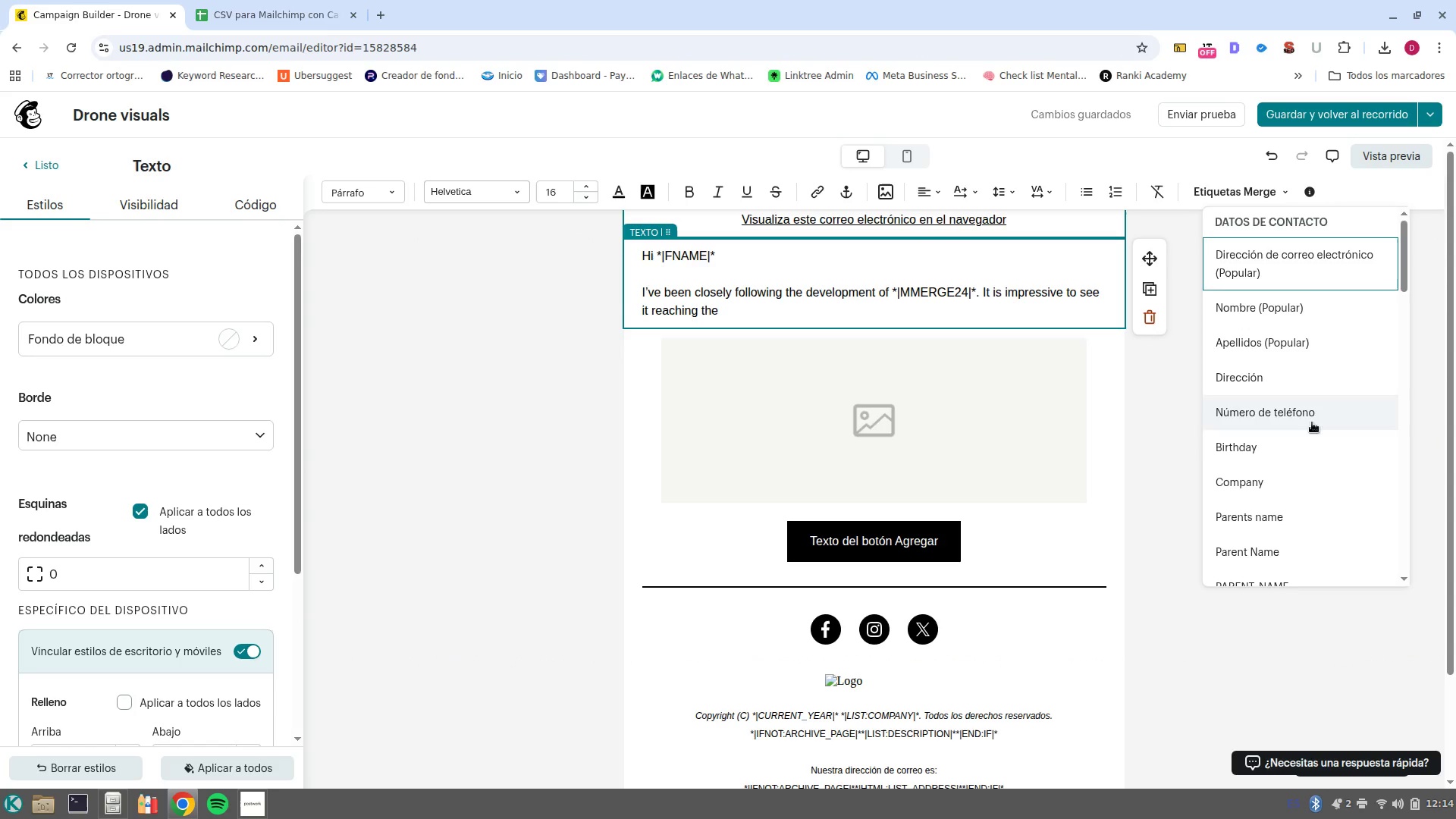 
scroll: coordinate [1319, 453], scroll_direction: down, amount: 7.0
 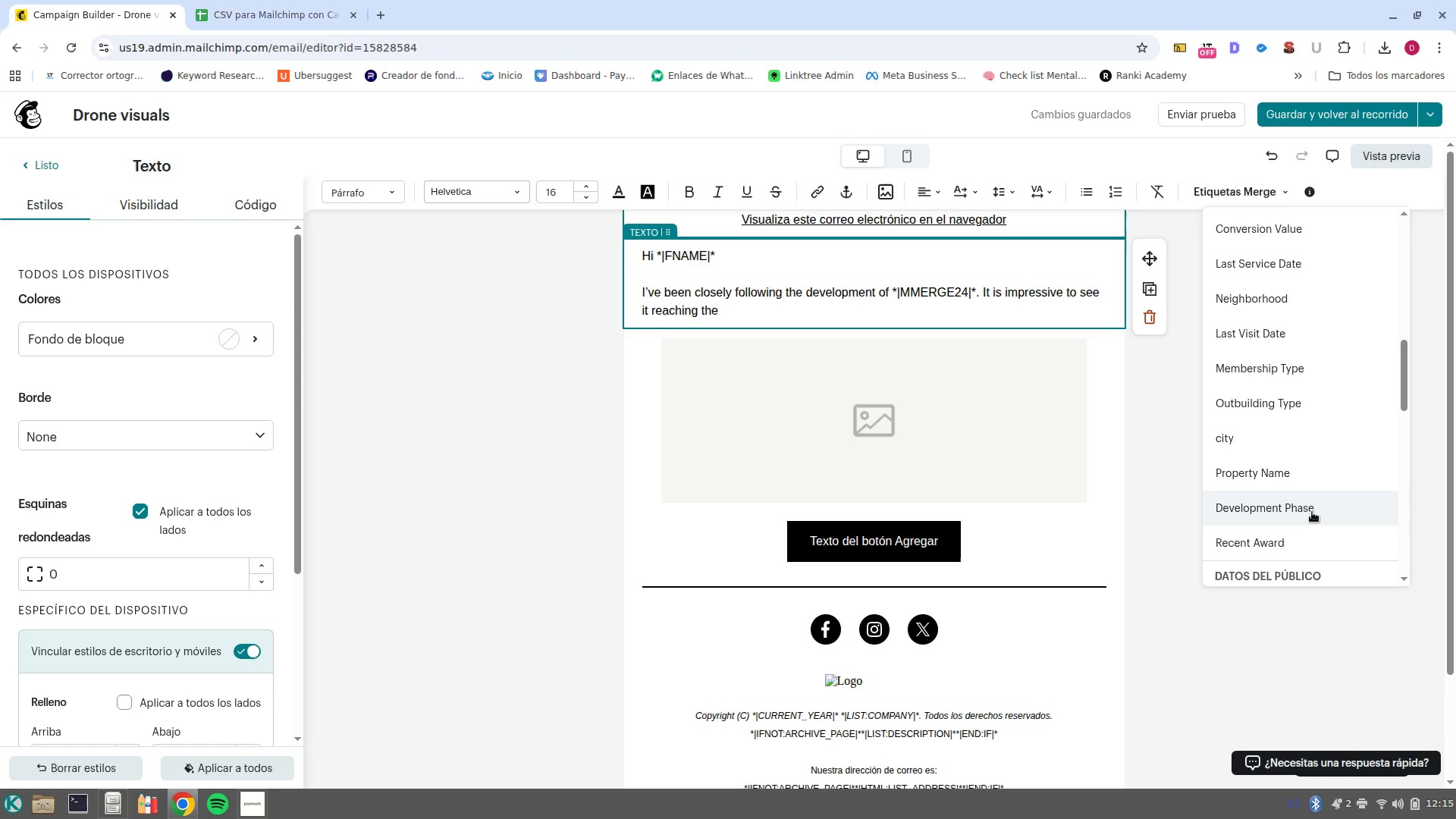 
wait(6.11)
 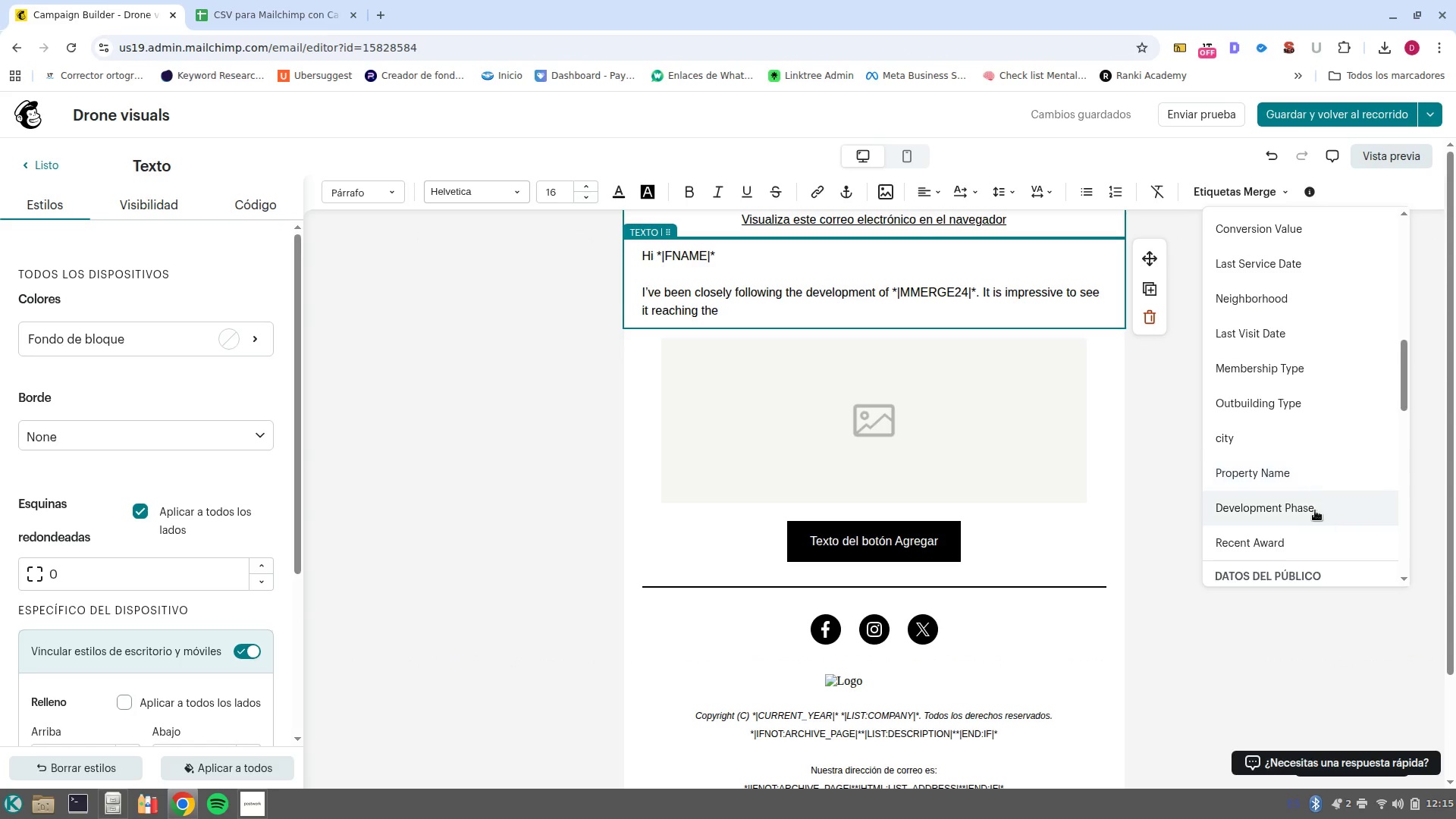 
left_click([1312, 512])
 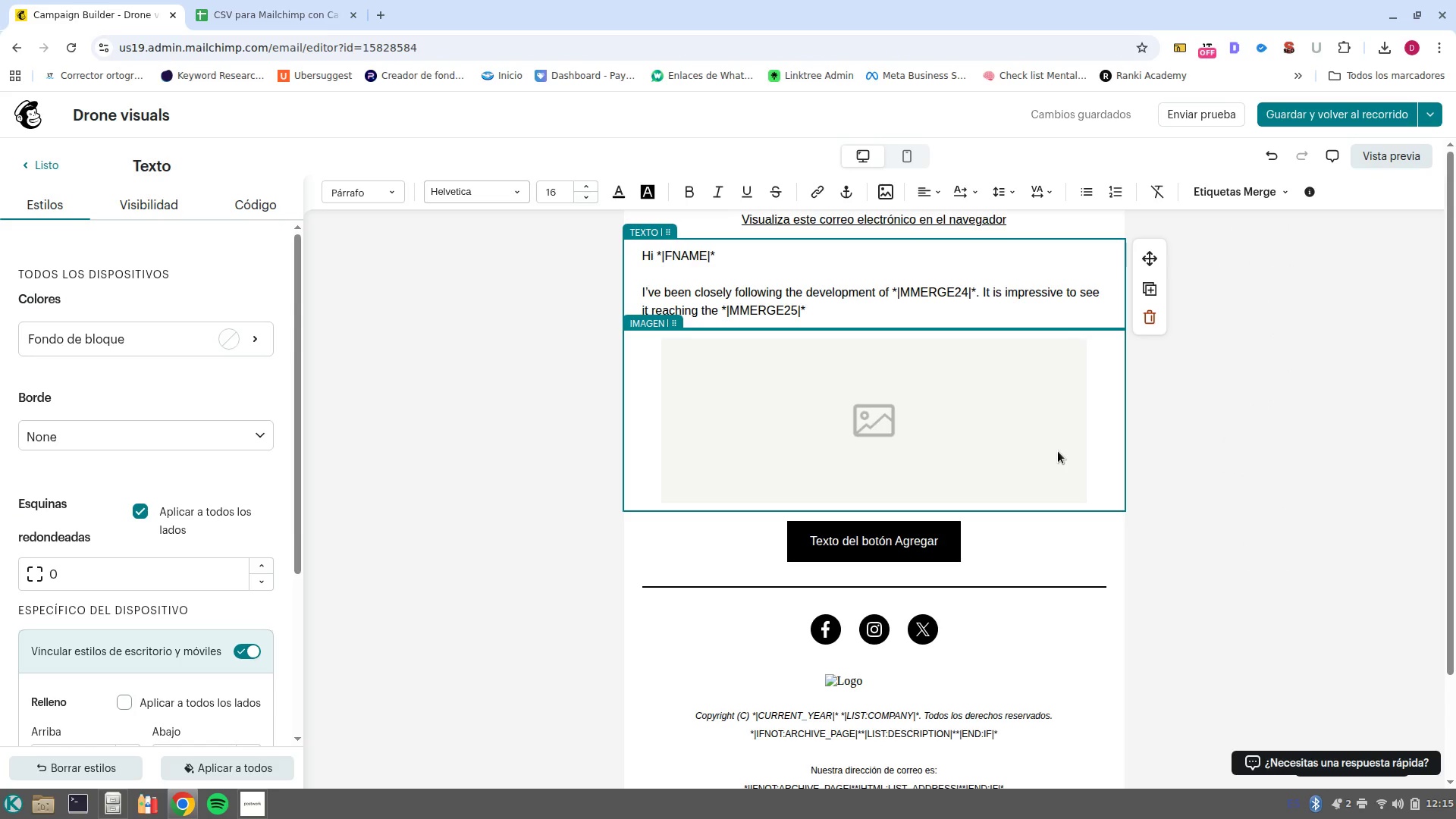 
wait(7.91)
 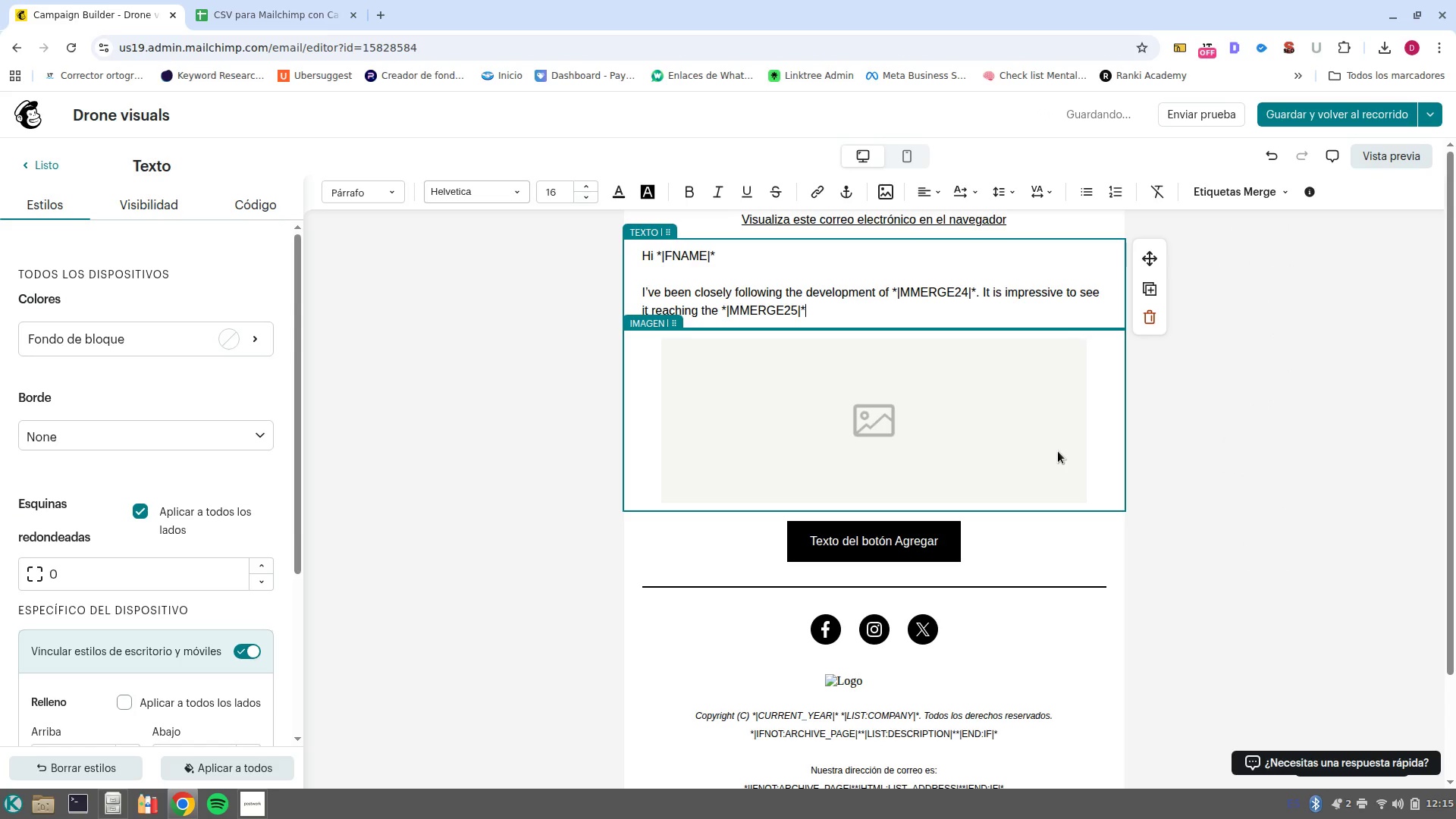 
left_click([1254, 194])
 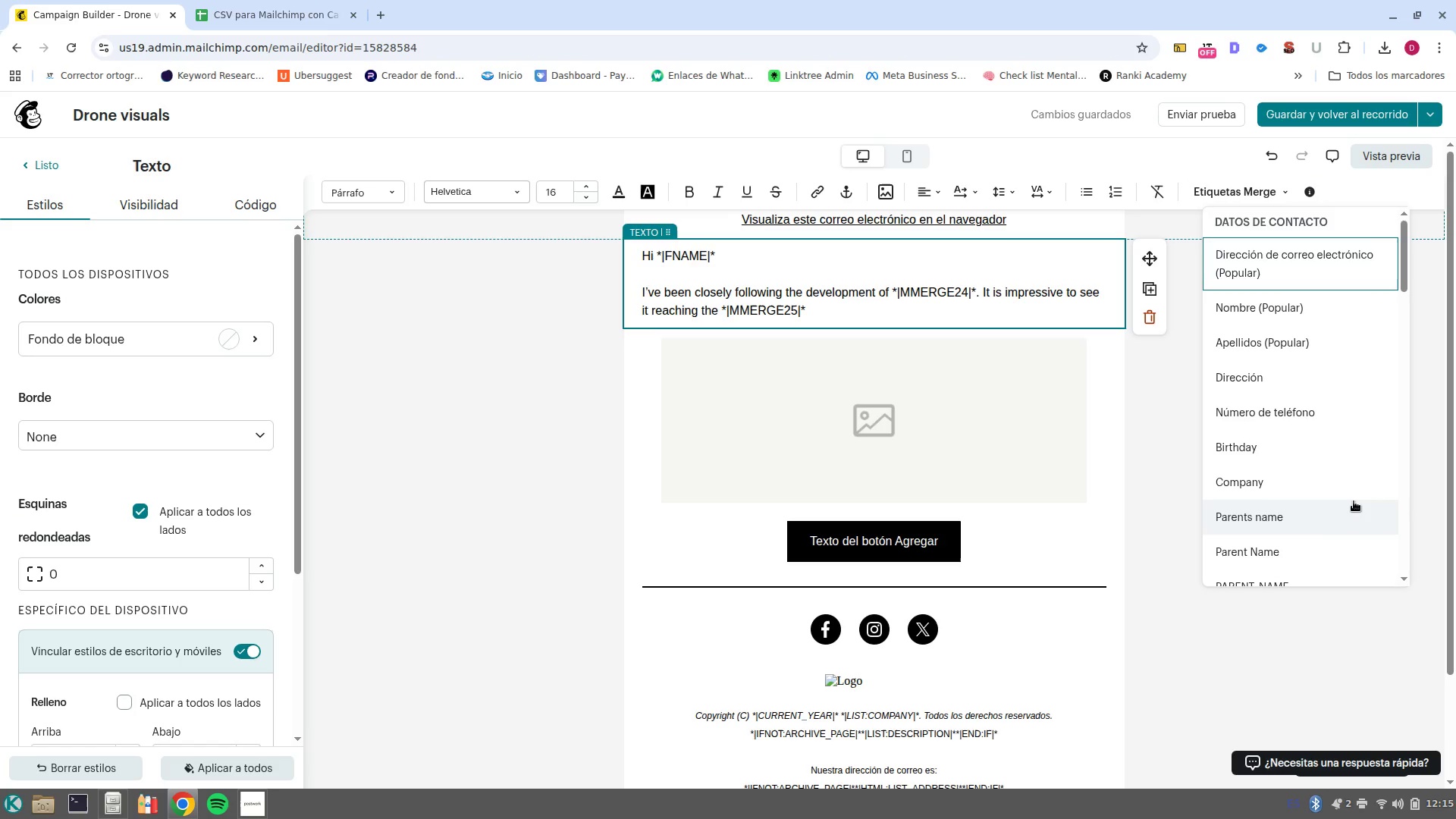 
scroll: coordinate [1332, 391], scroll_direction: down, amount: 6.0
 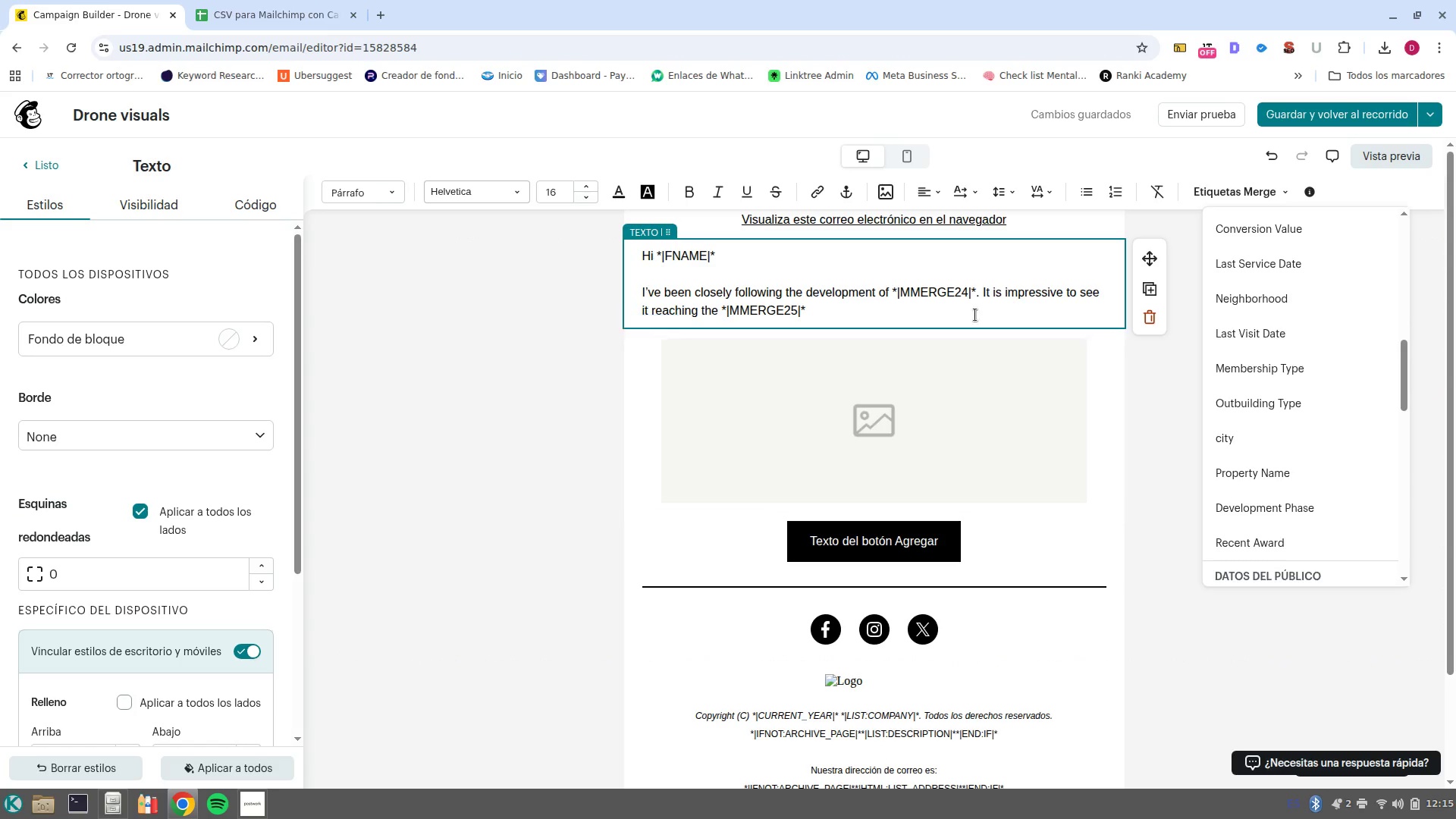 
wait(16.15)
 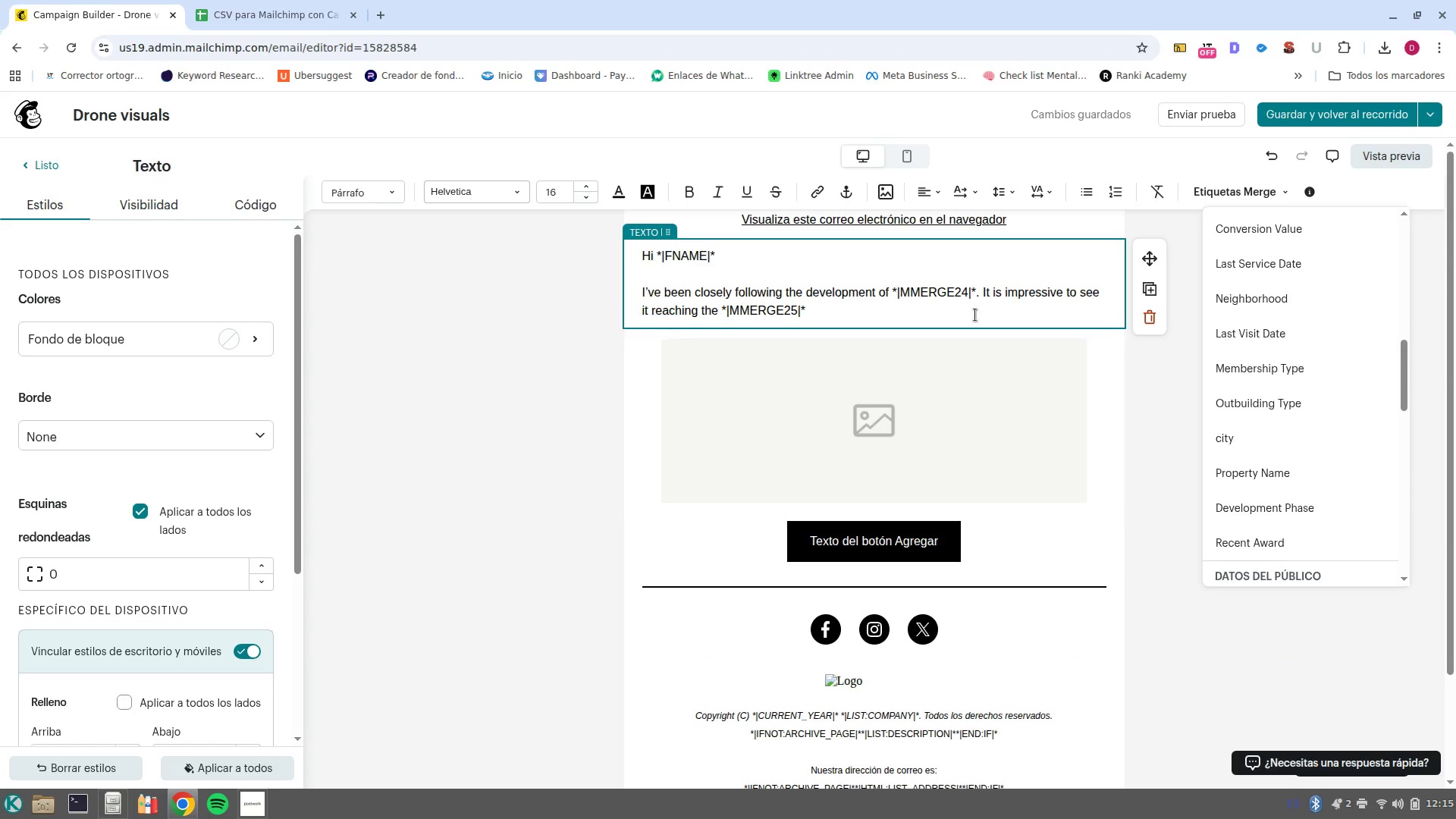 
left_click([846, 315])
 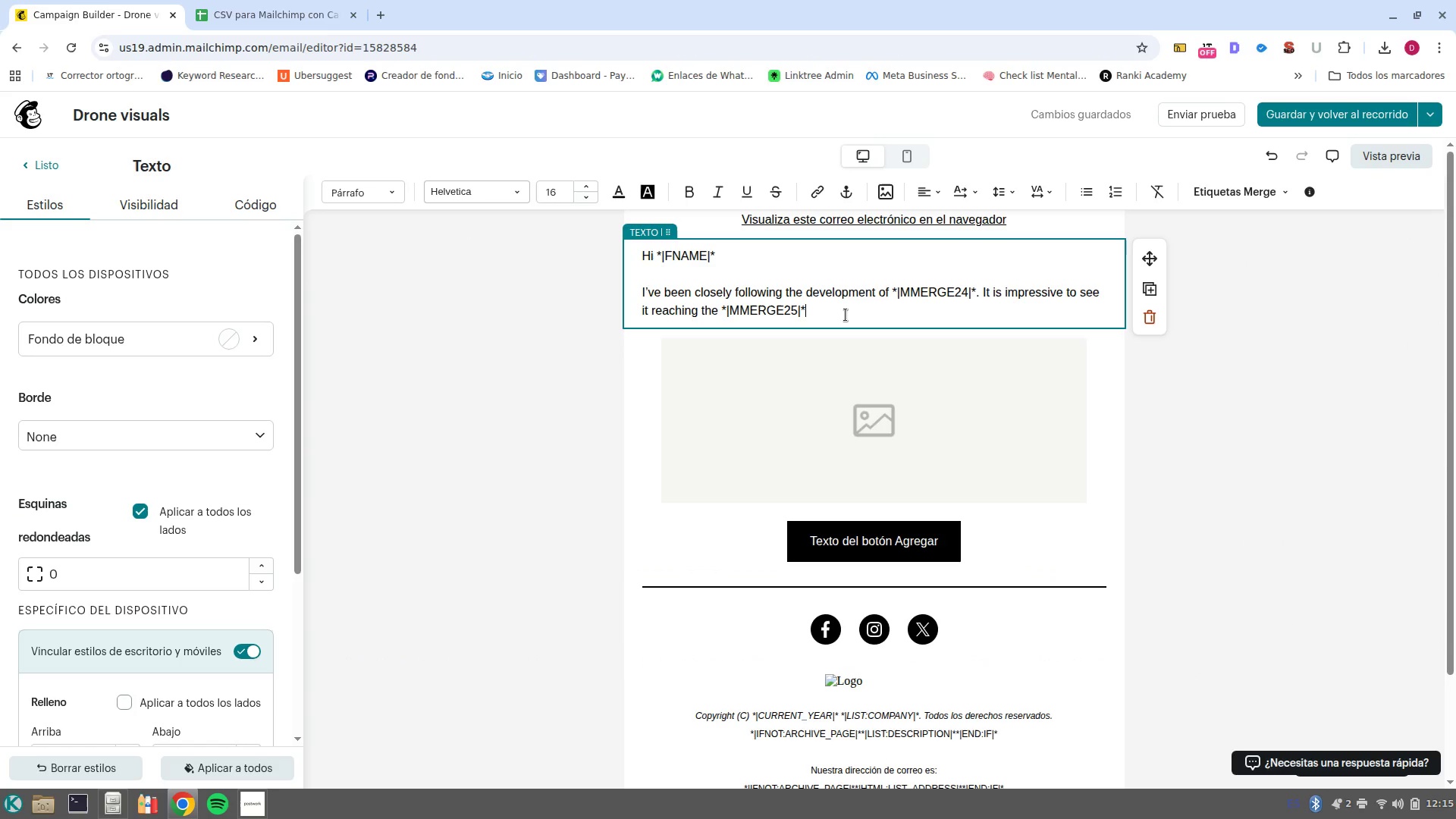 
type( stage a phase where visual impact becomes the ultimate selling tool.)
 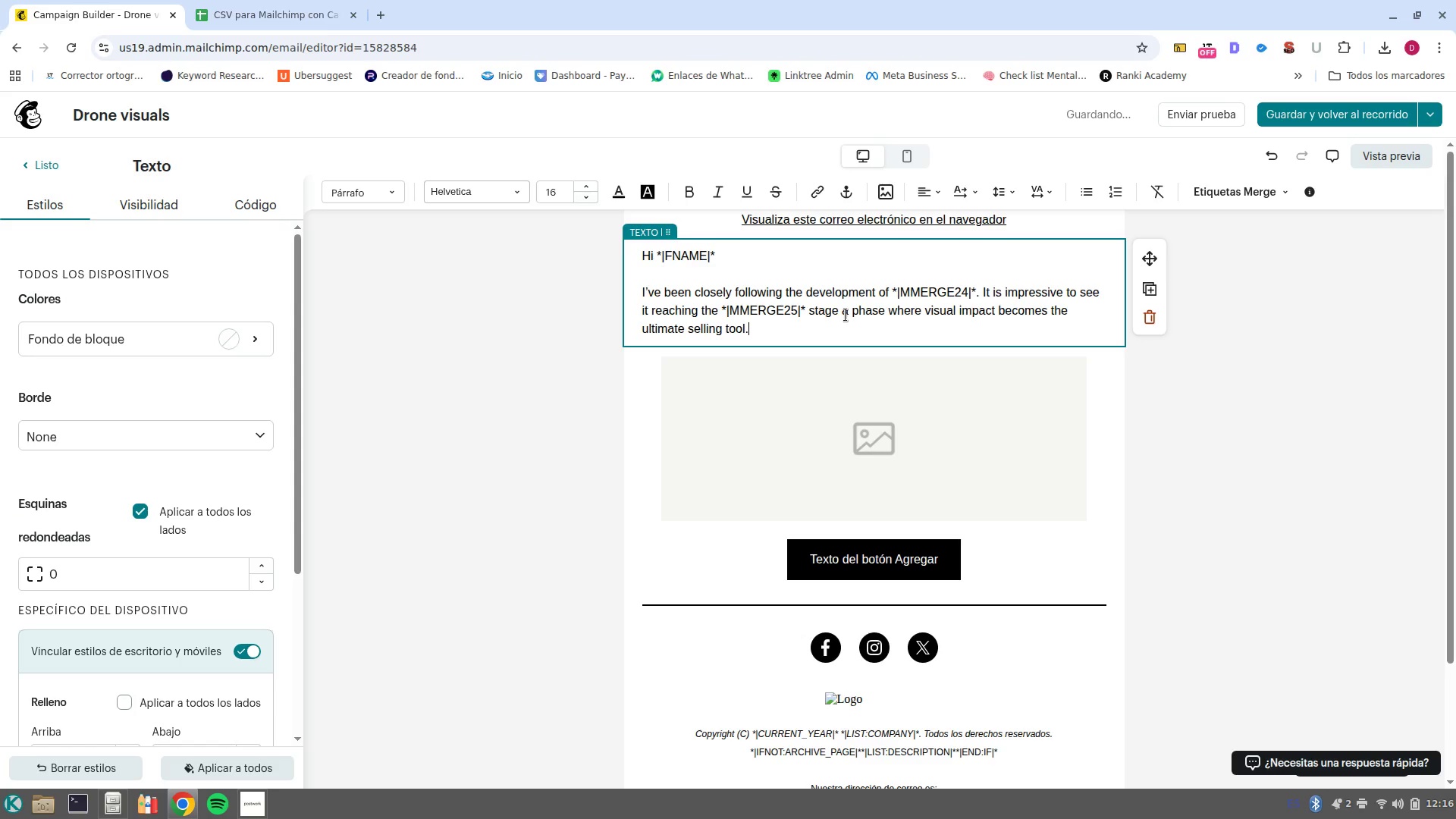 
key(Enter)
 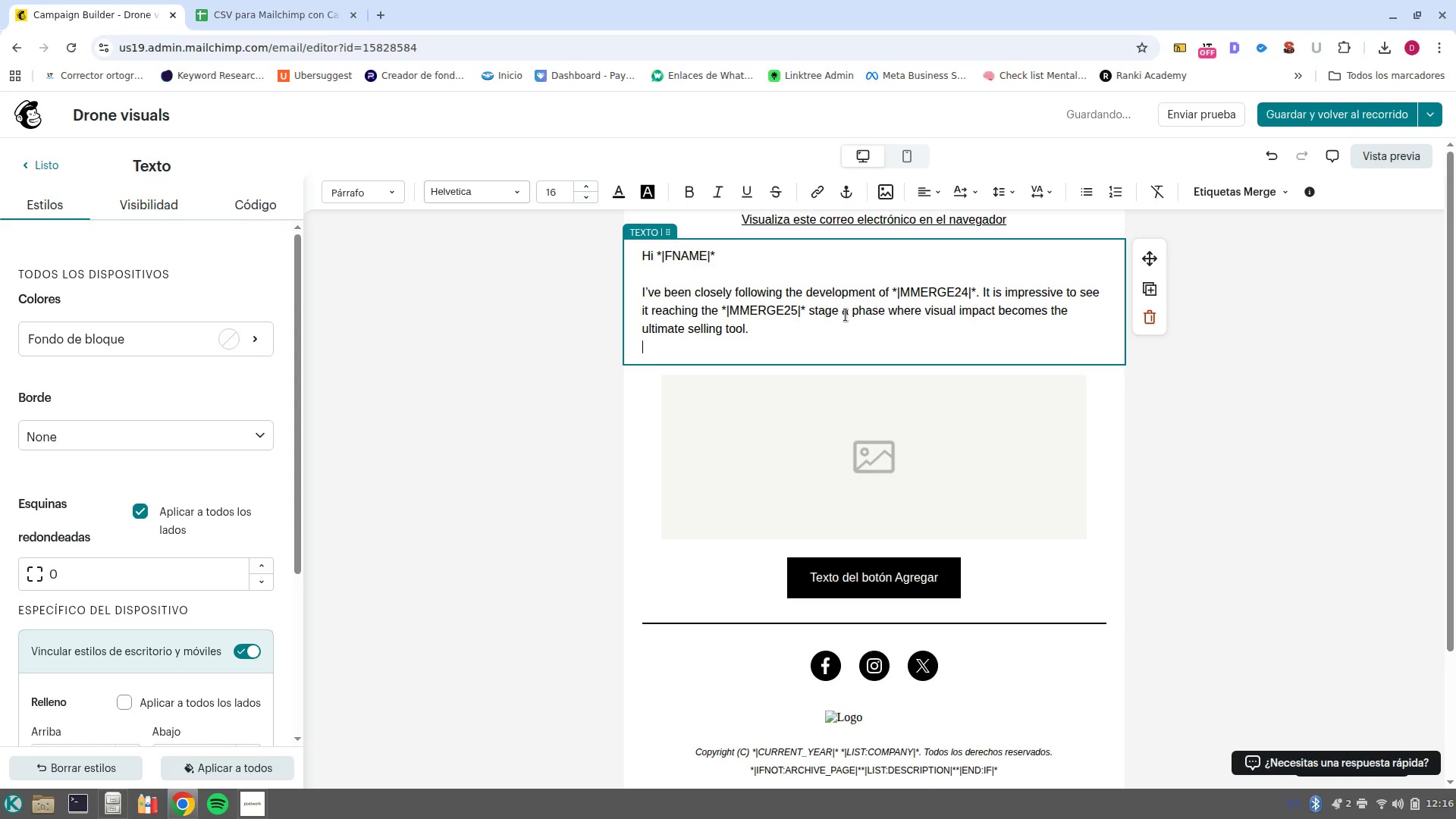 
key(Enter)
 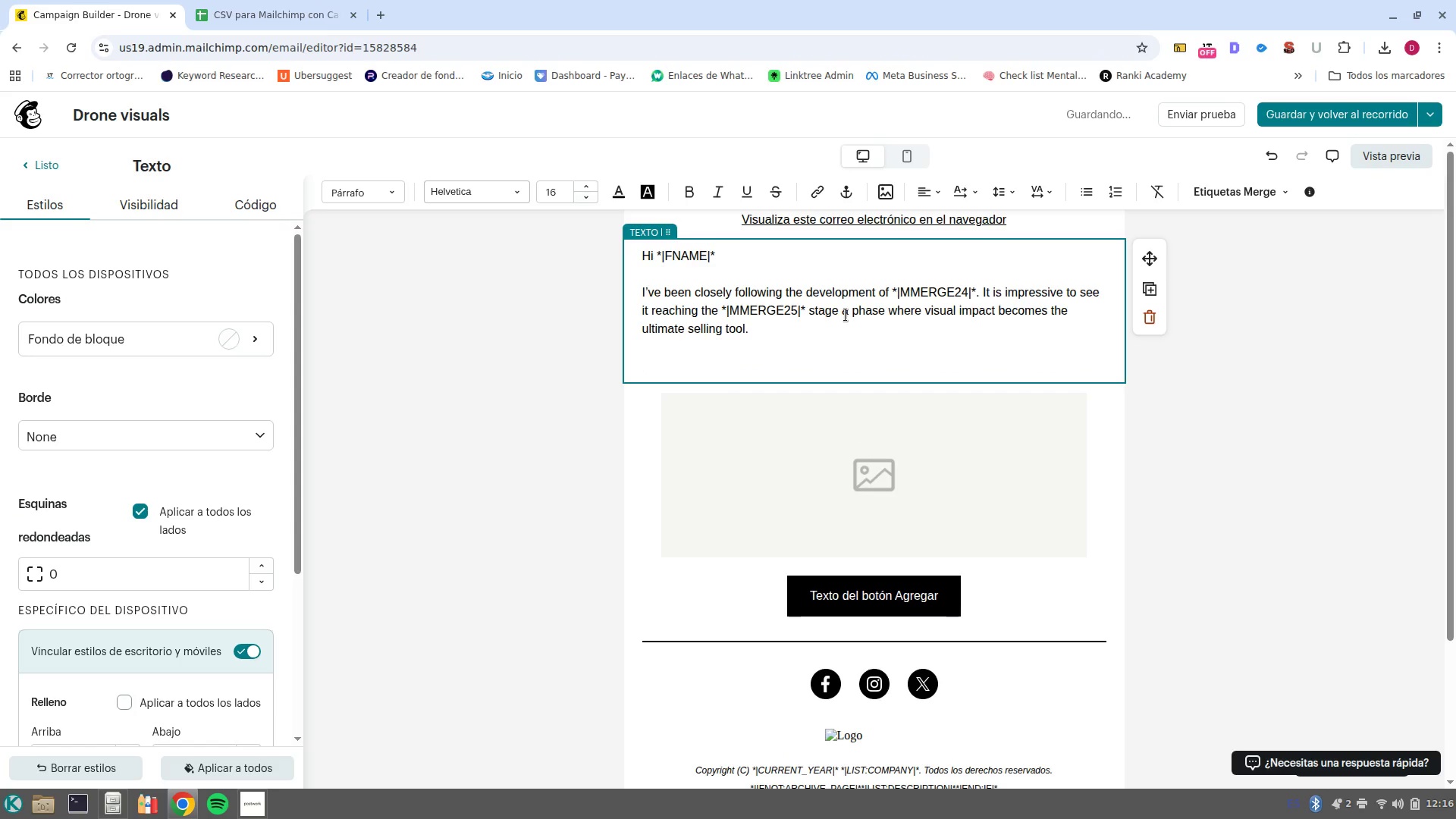 
type(At gli)
key(Backspace)
key(Backspace)
key(Backspace)
 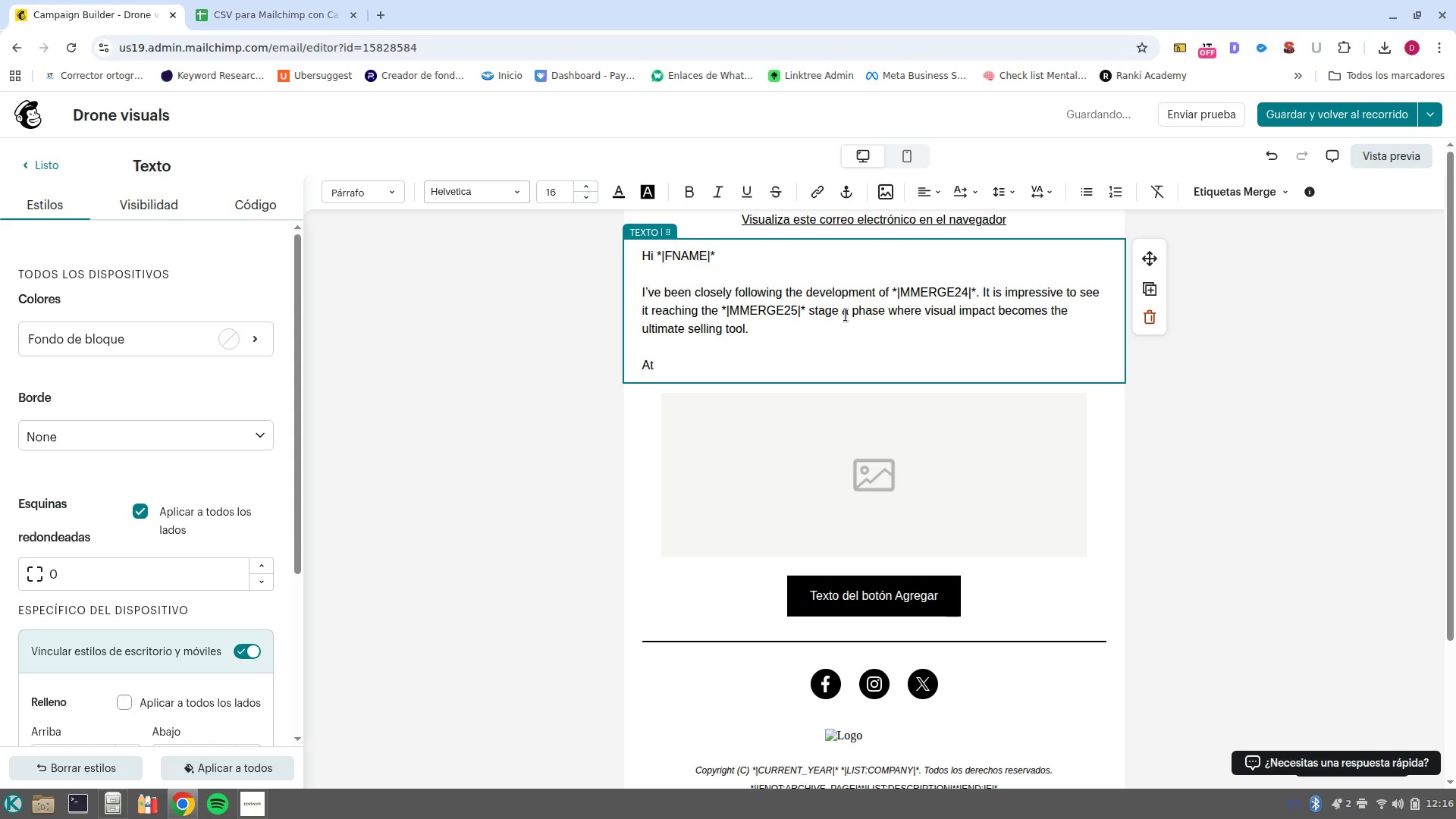 
key(Control+B)
 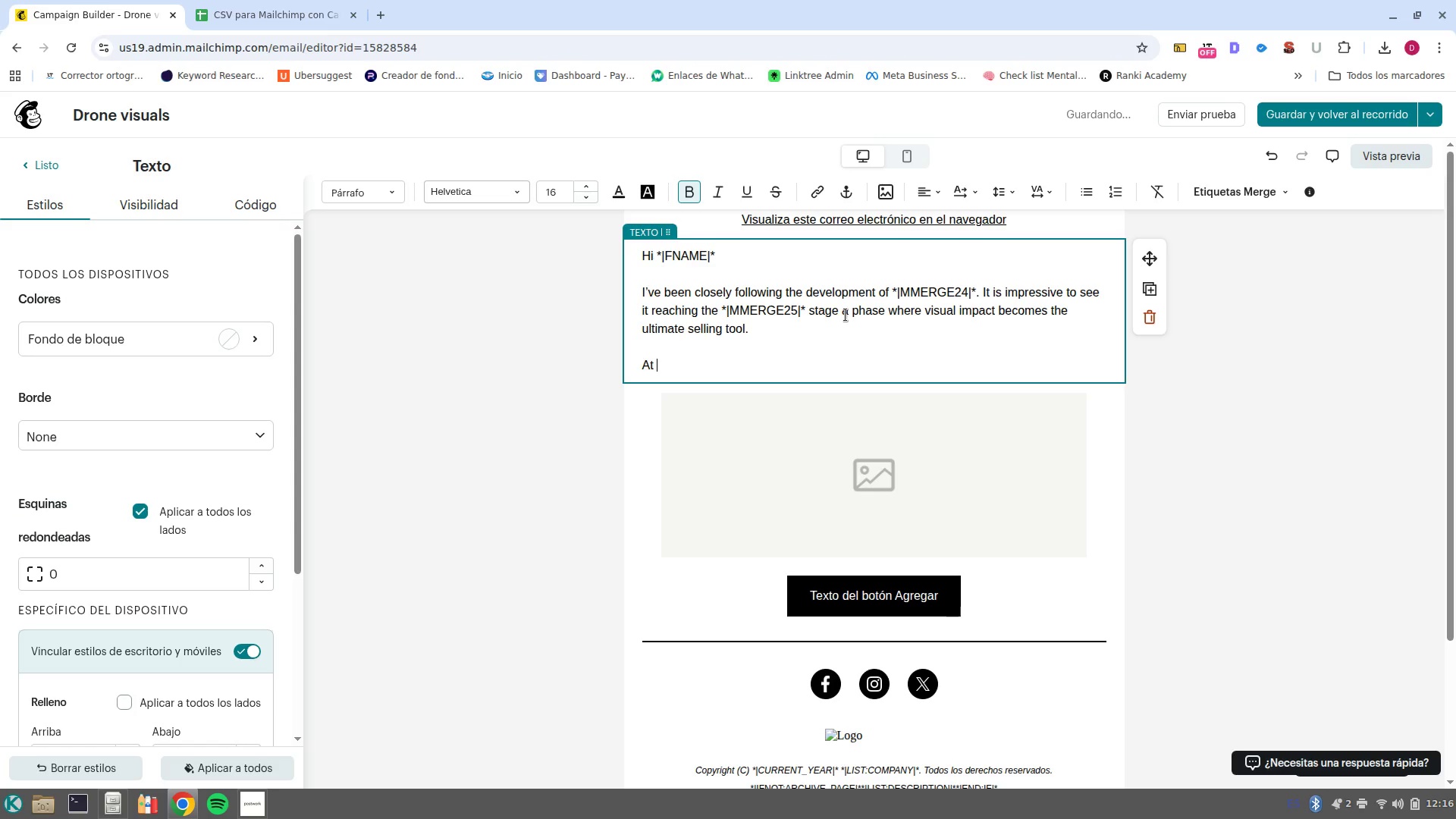 
type(Glimpse Ga)
key(Backspace)
type(lass. )
 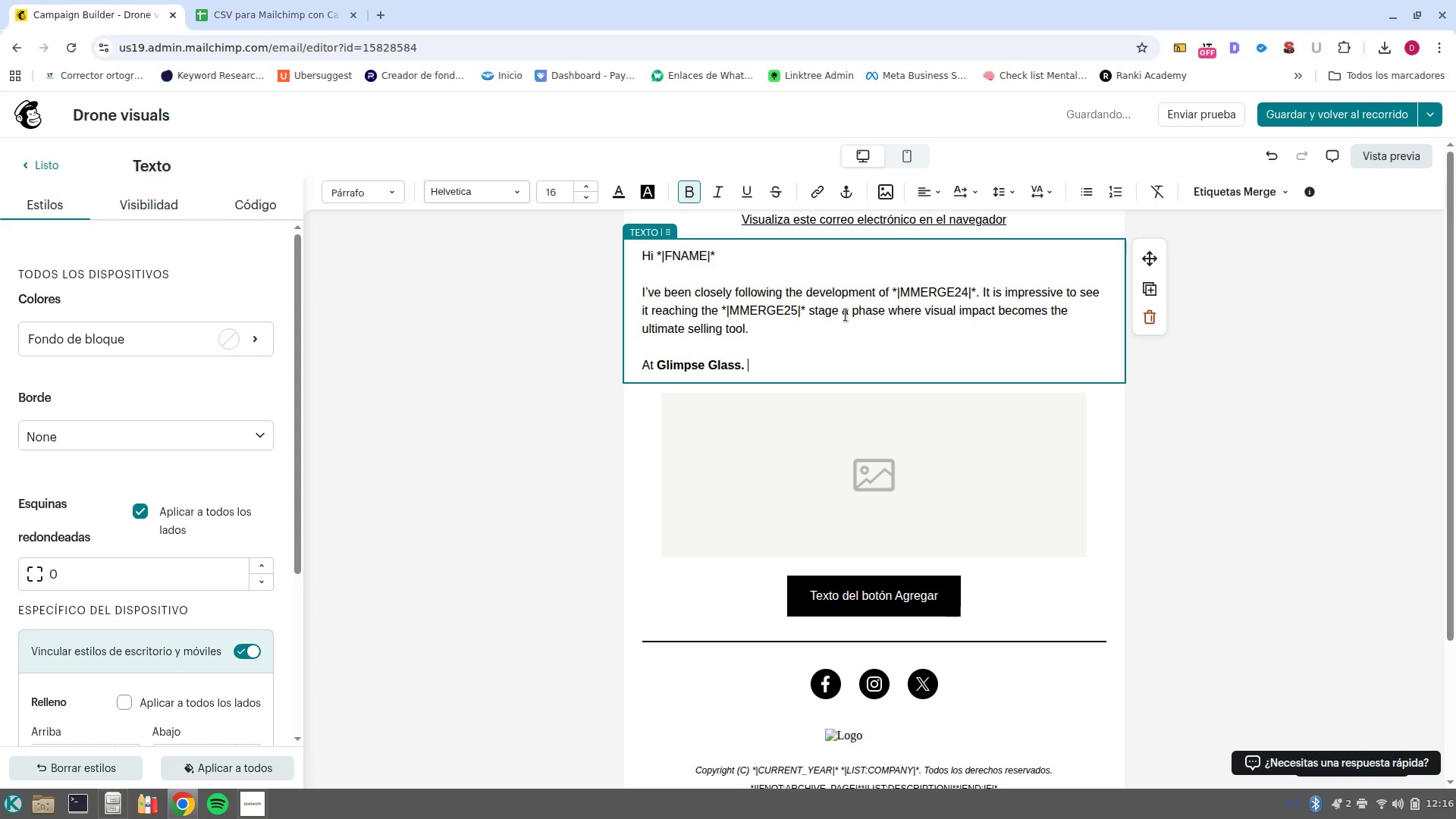 
key(Control+B)
 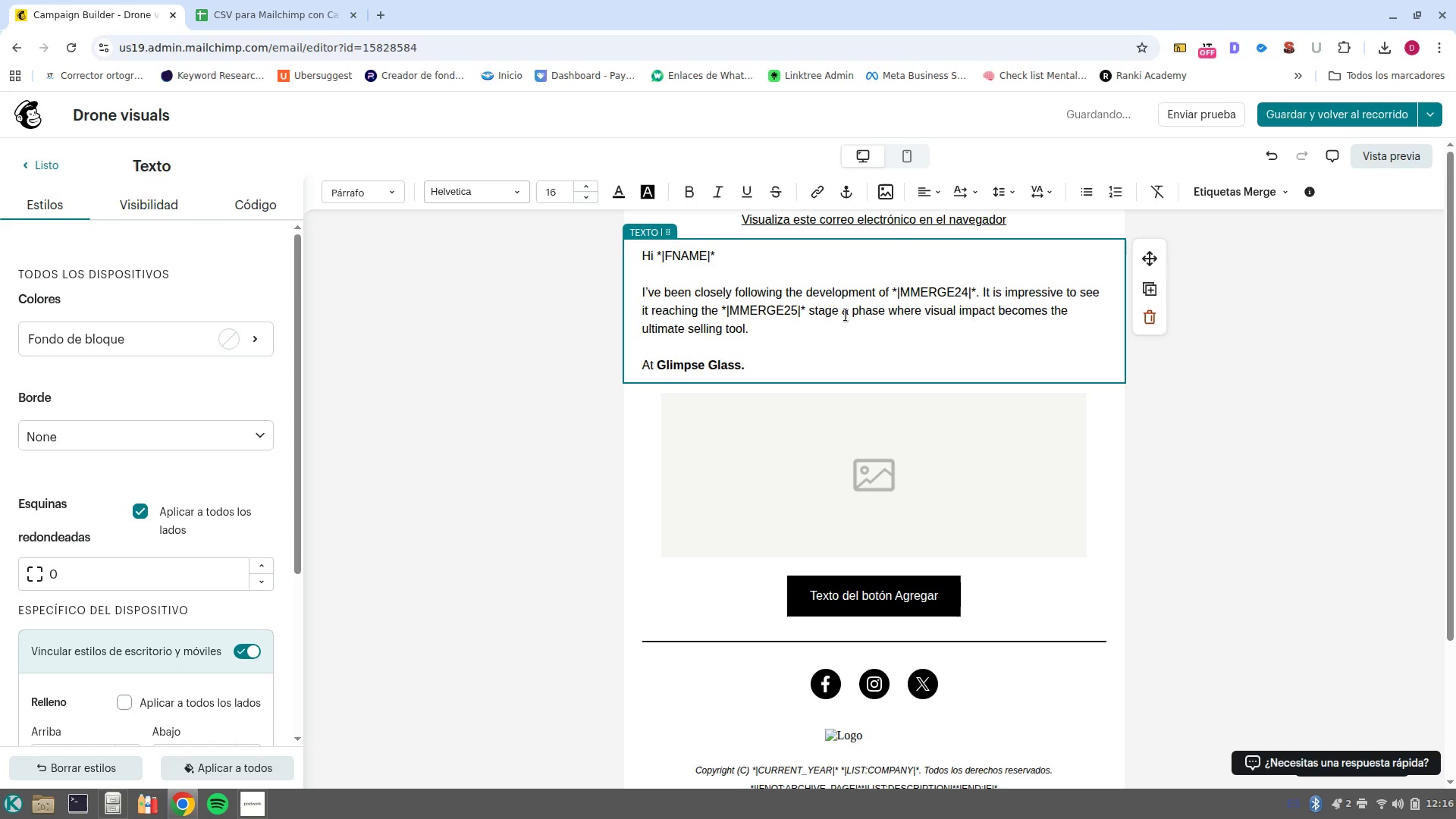 
type( we especialize in high /)
key(Backspace)
key(Backspace)
type(/ end)
 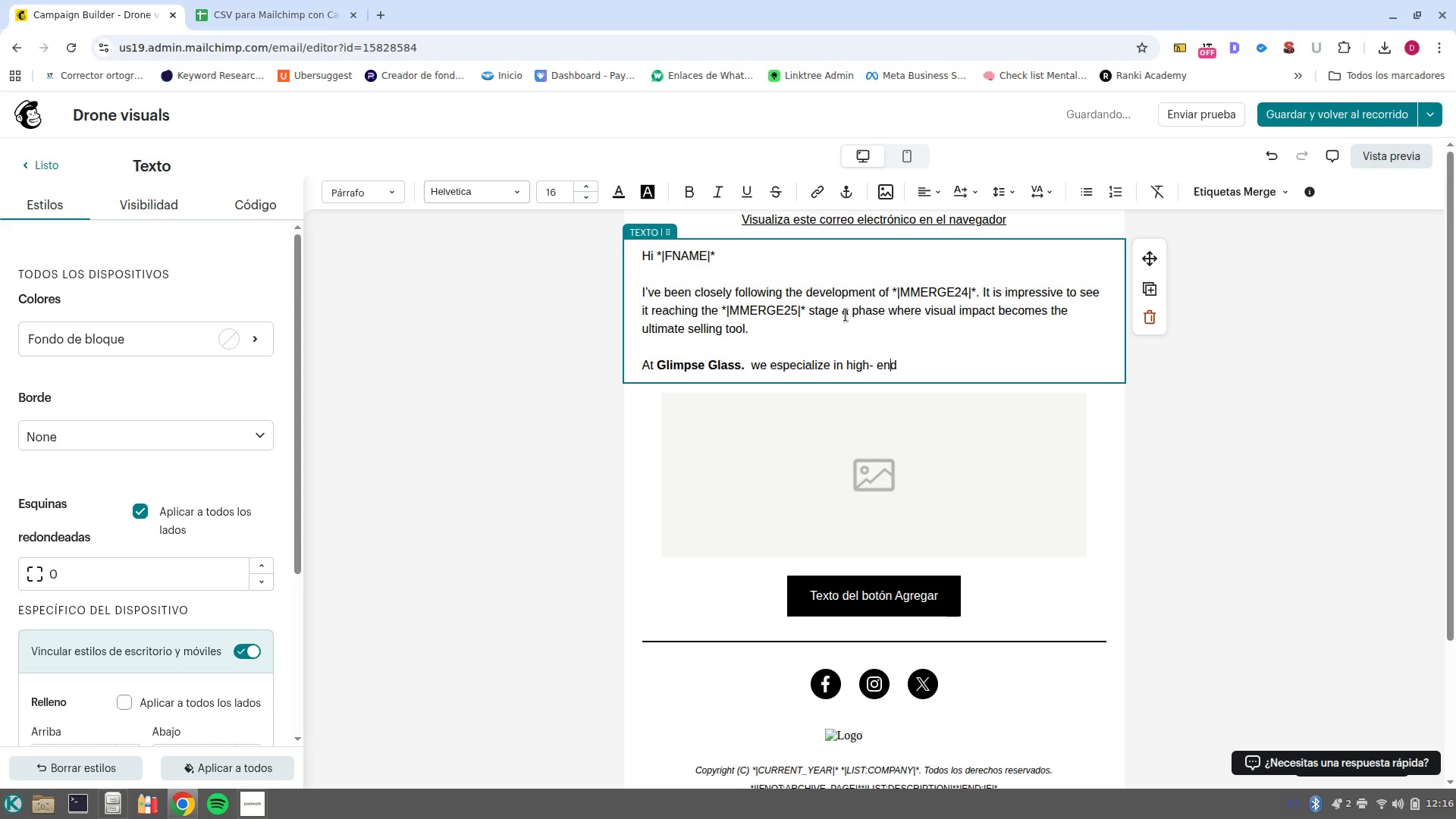 
key(ArrowLeft)
 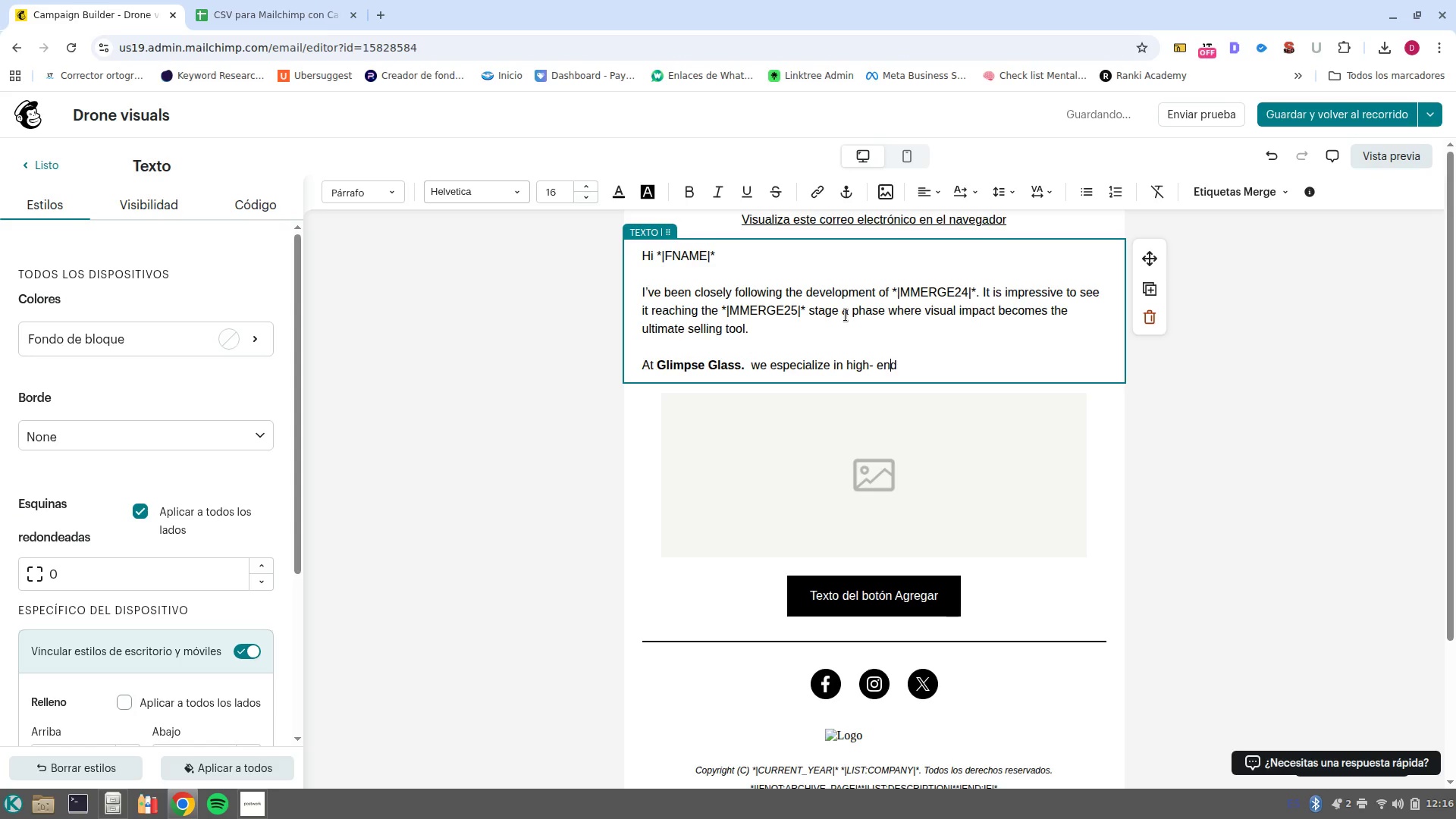 
key(ArrowLeft)
 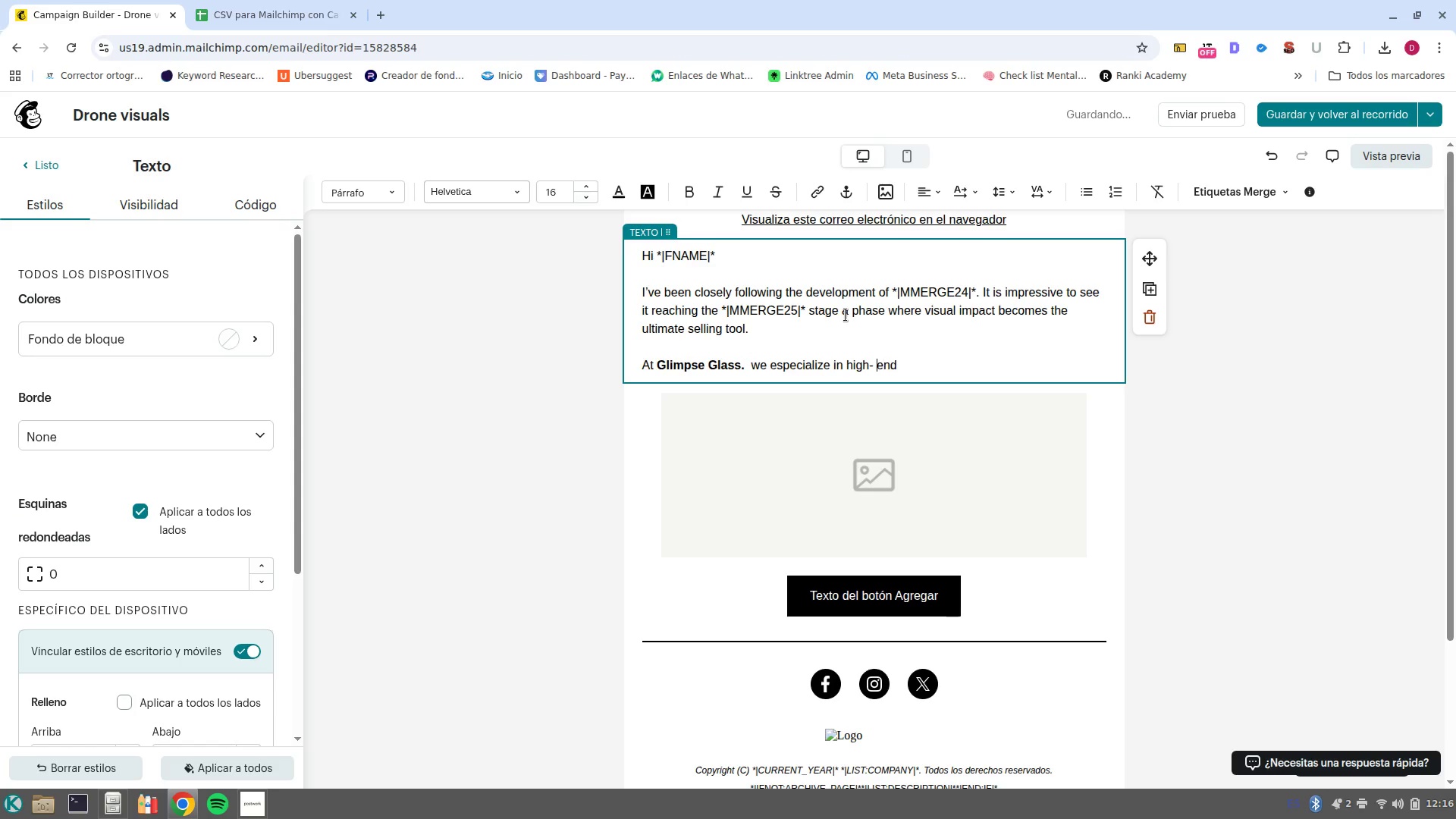 
key(ArrowLeft)
 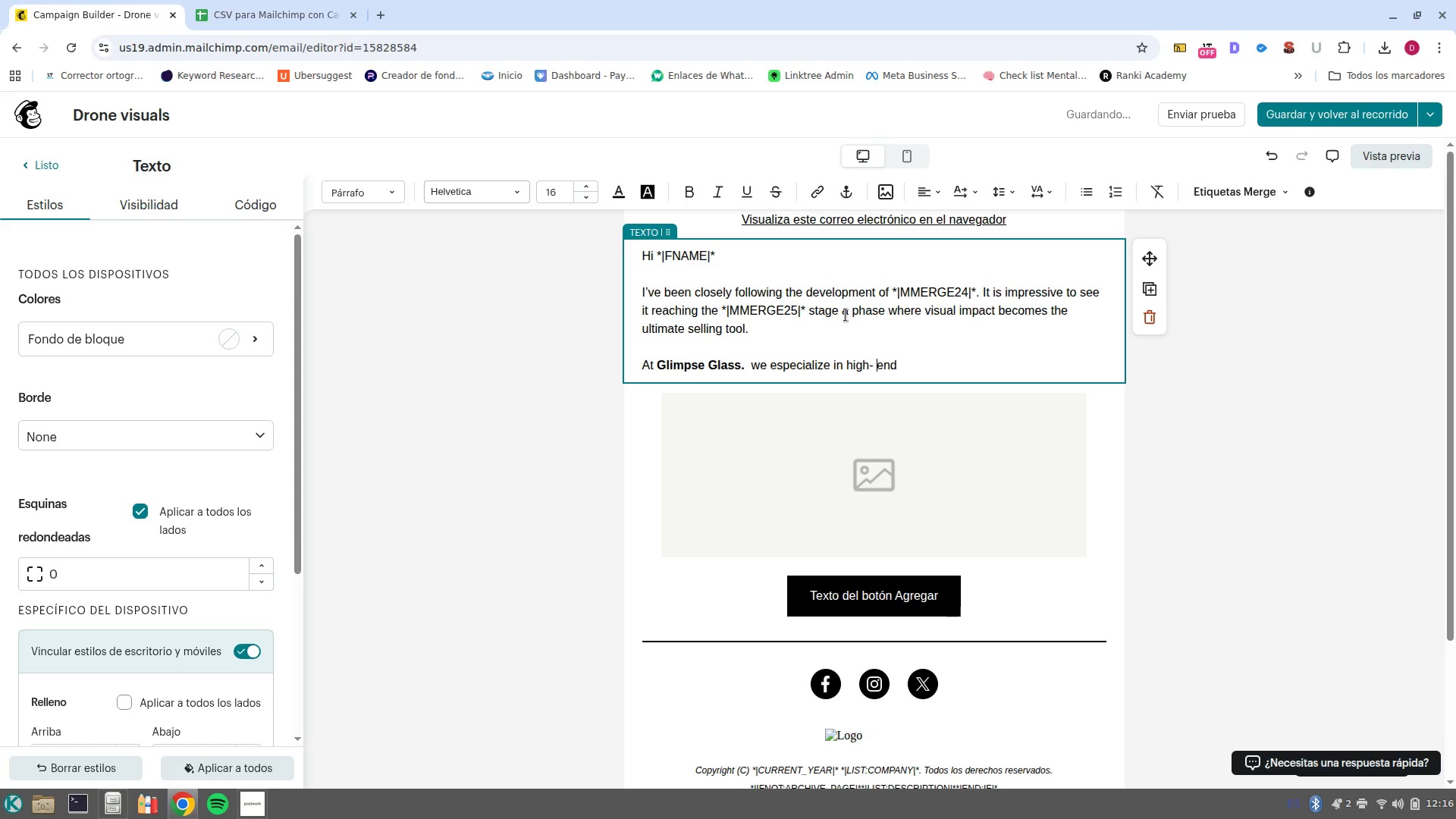 
key(ArrowLeft)
 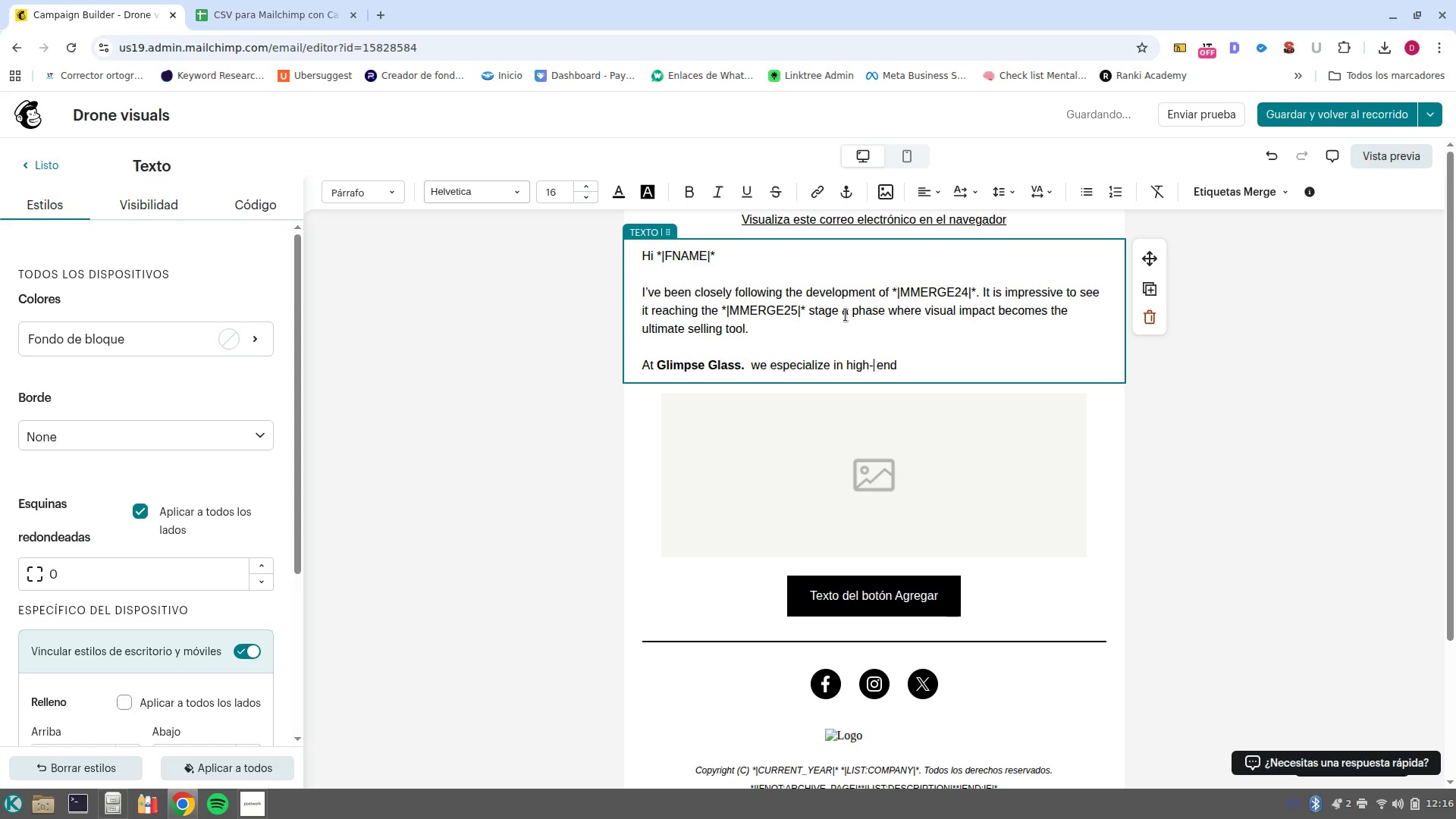 
key(Space)
 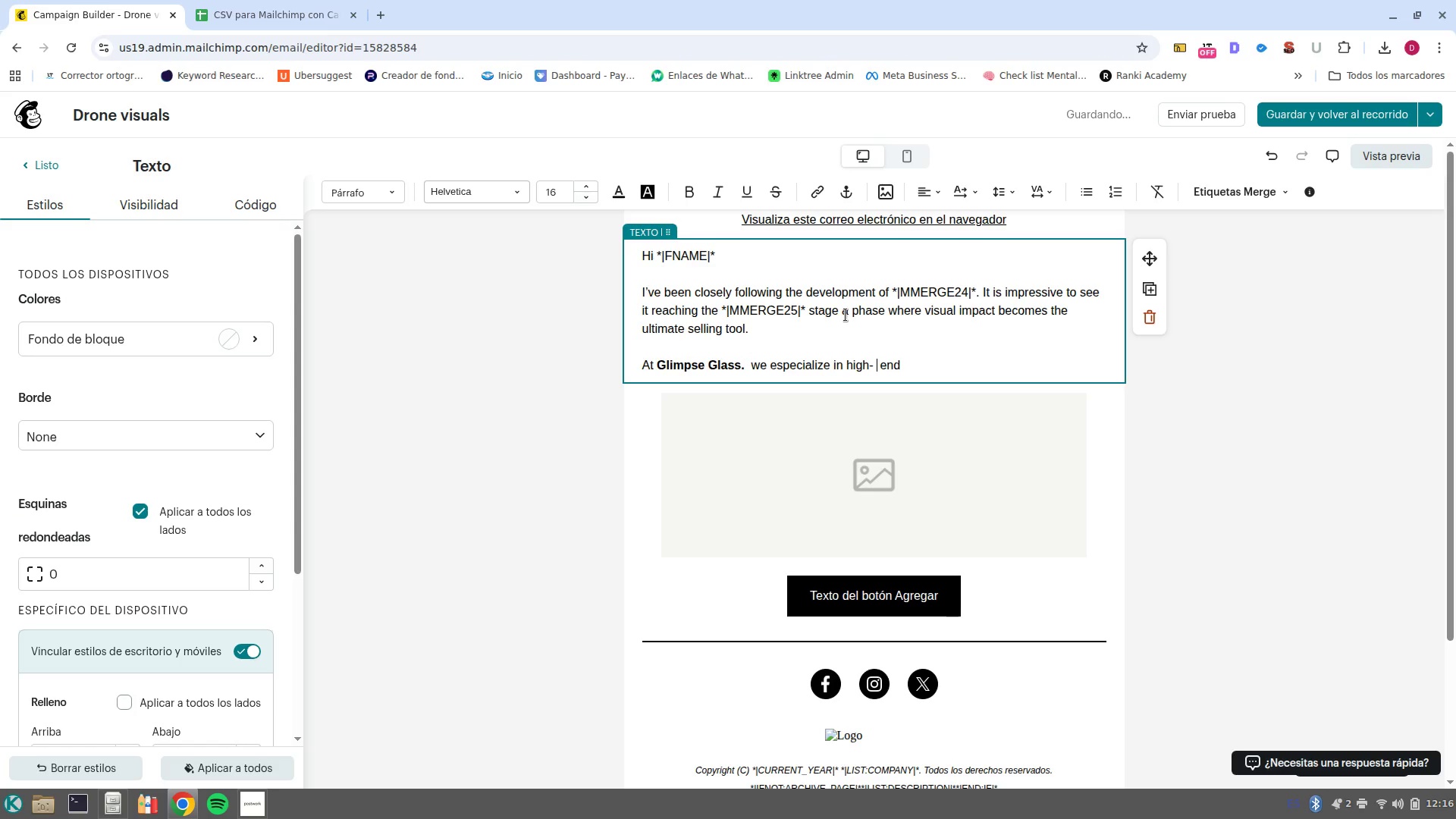 
key(Backspace)
 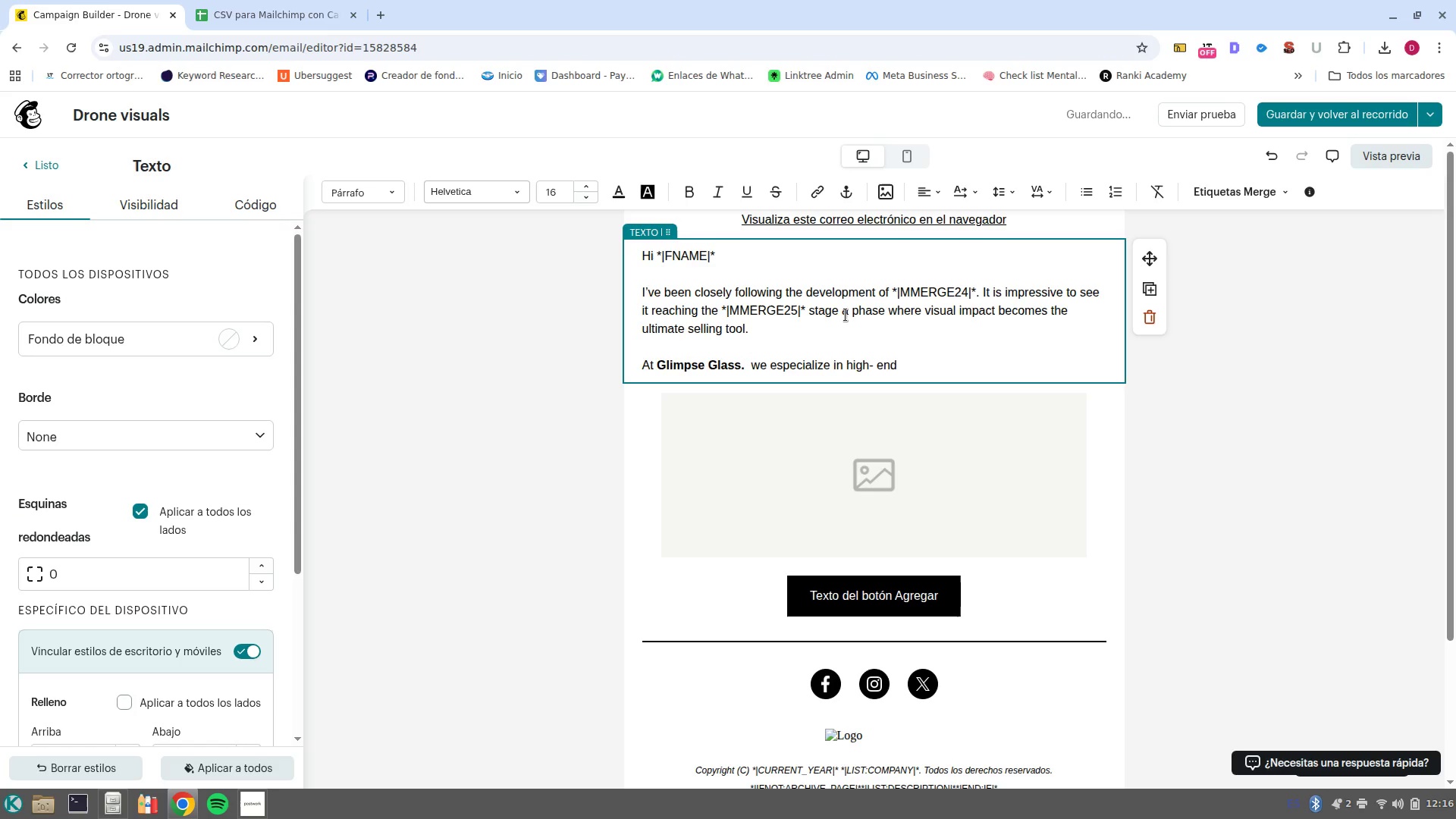 
key(ArrowLeft)
 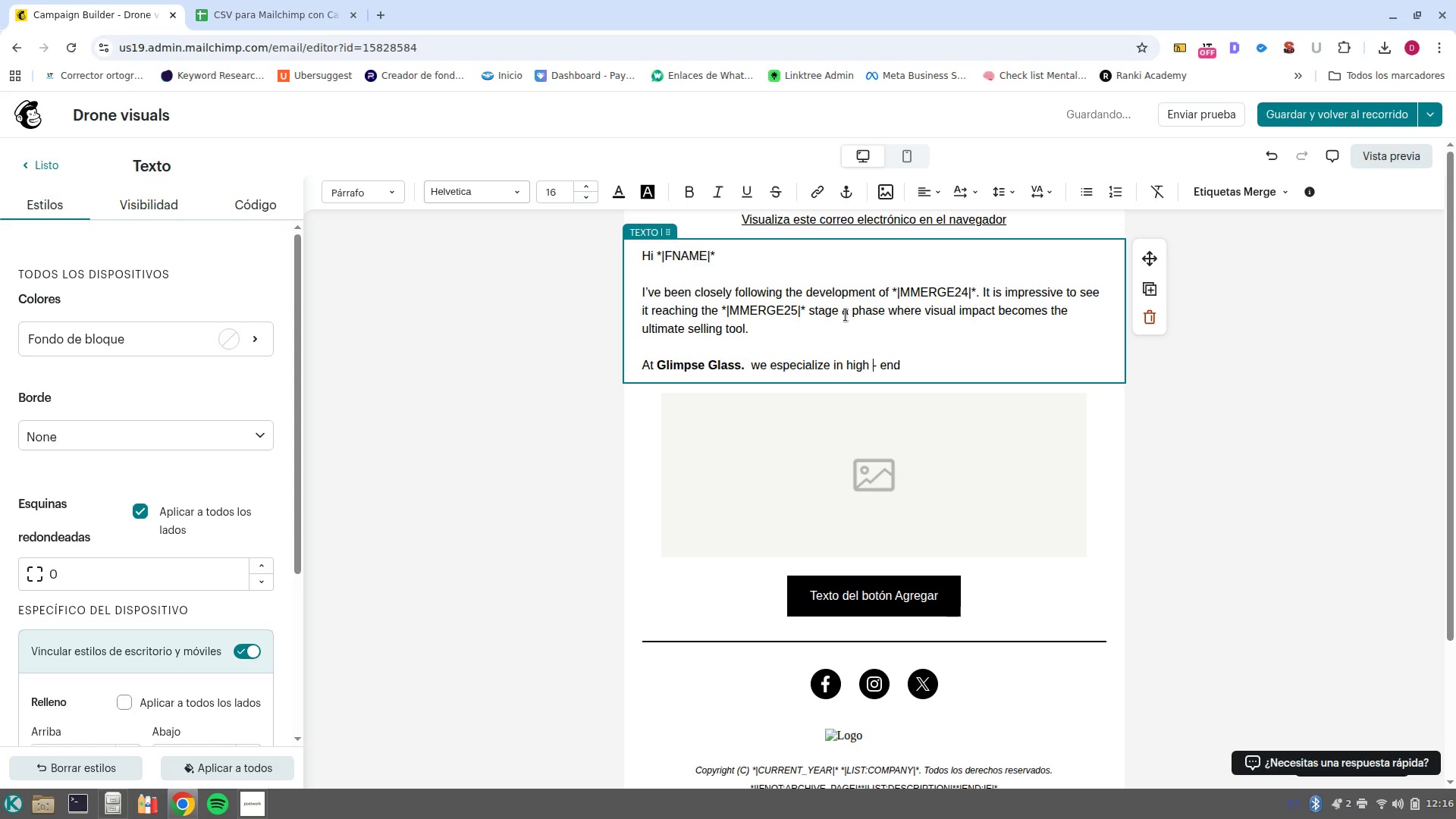 
key(Space)
 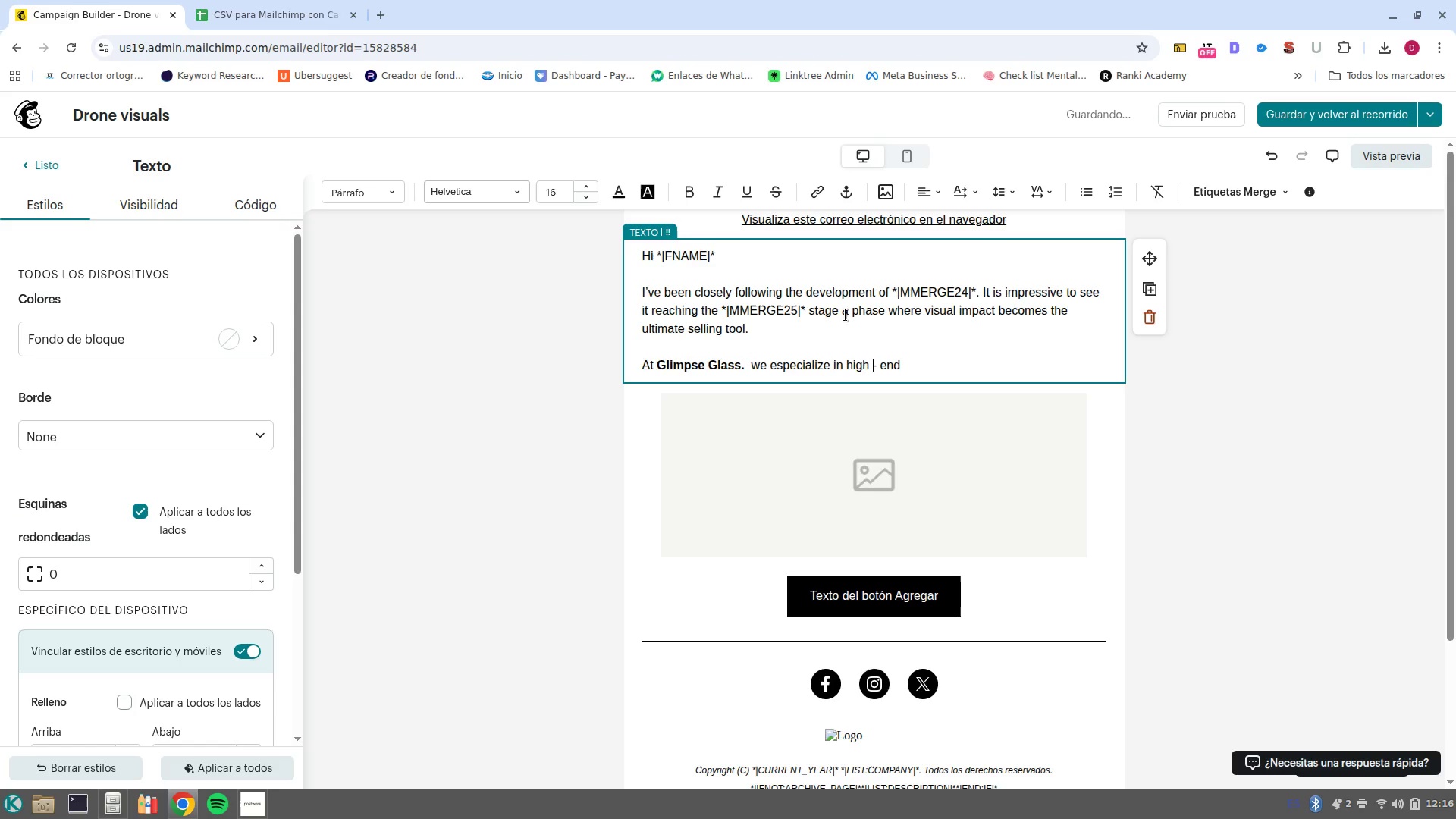 
key(Control+ArrowRight)
 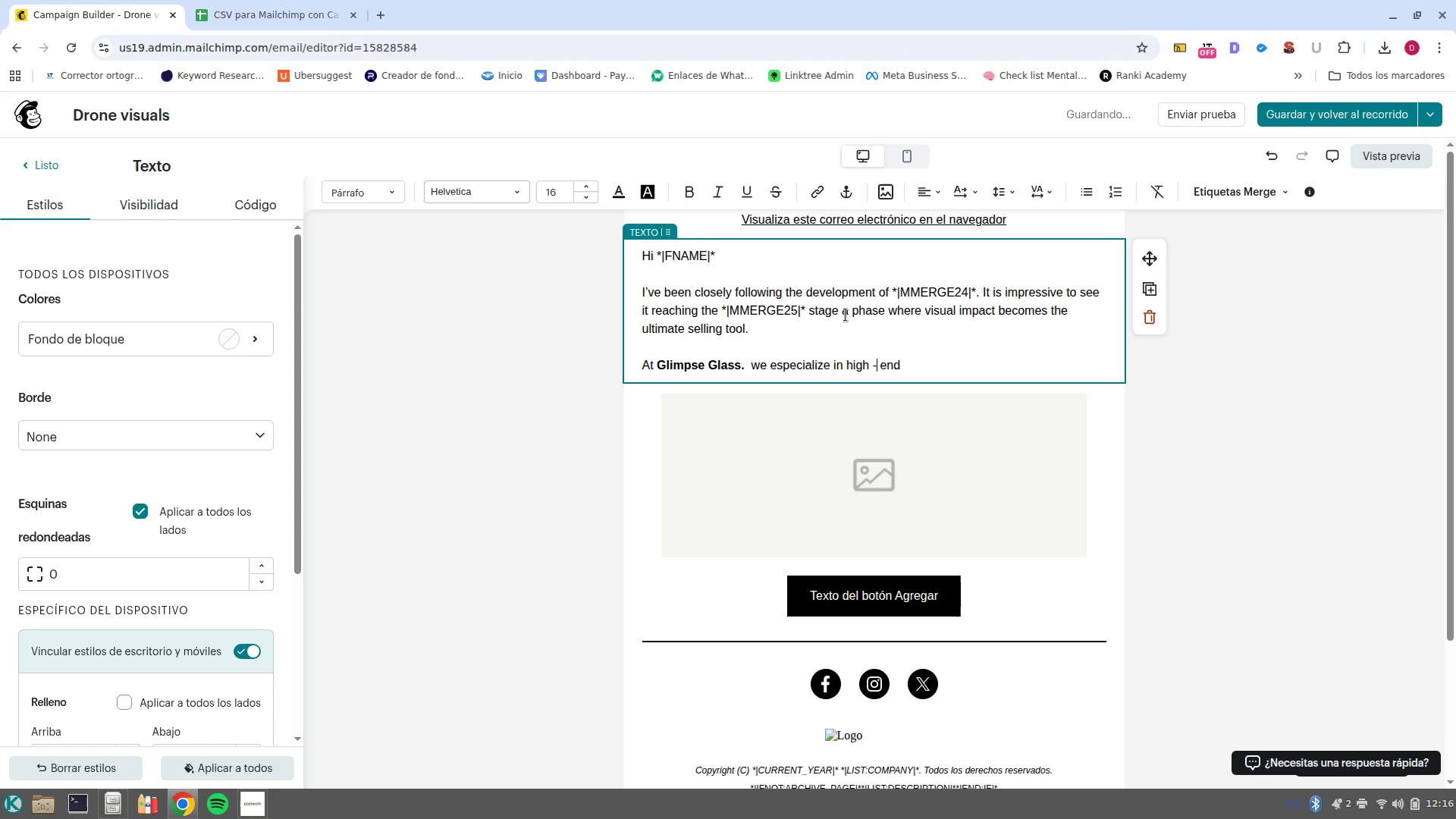 
key(Control+ArrowRight)
 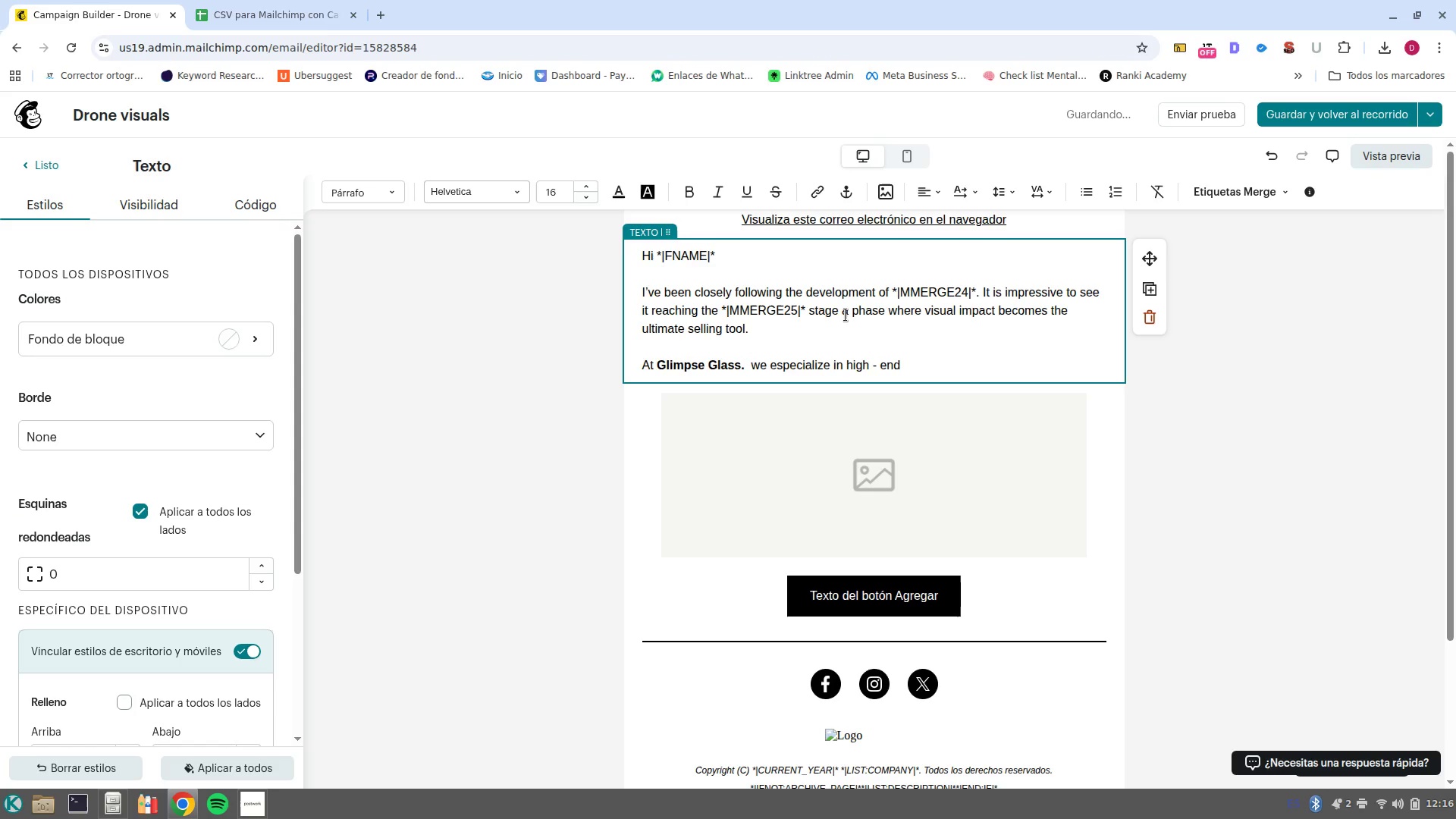 
type( drone transitions and architectural storytellinh. I noticed your property recently recived the )
 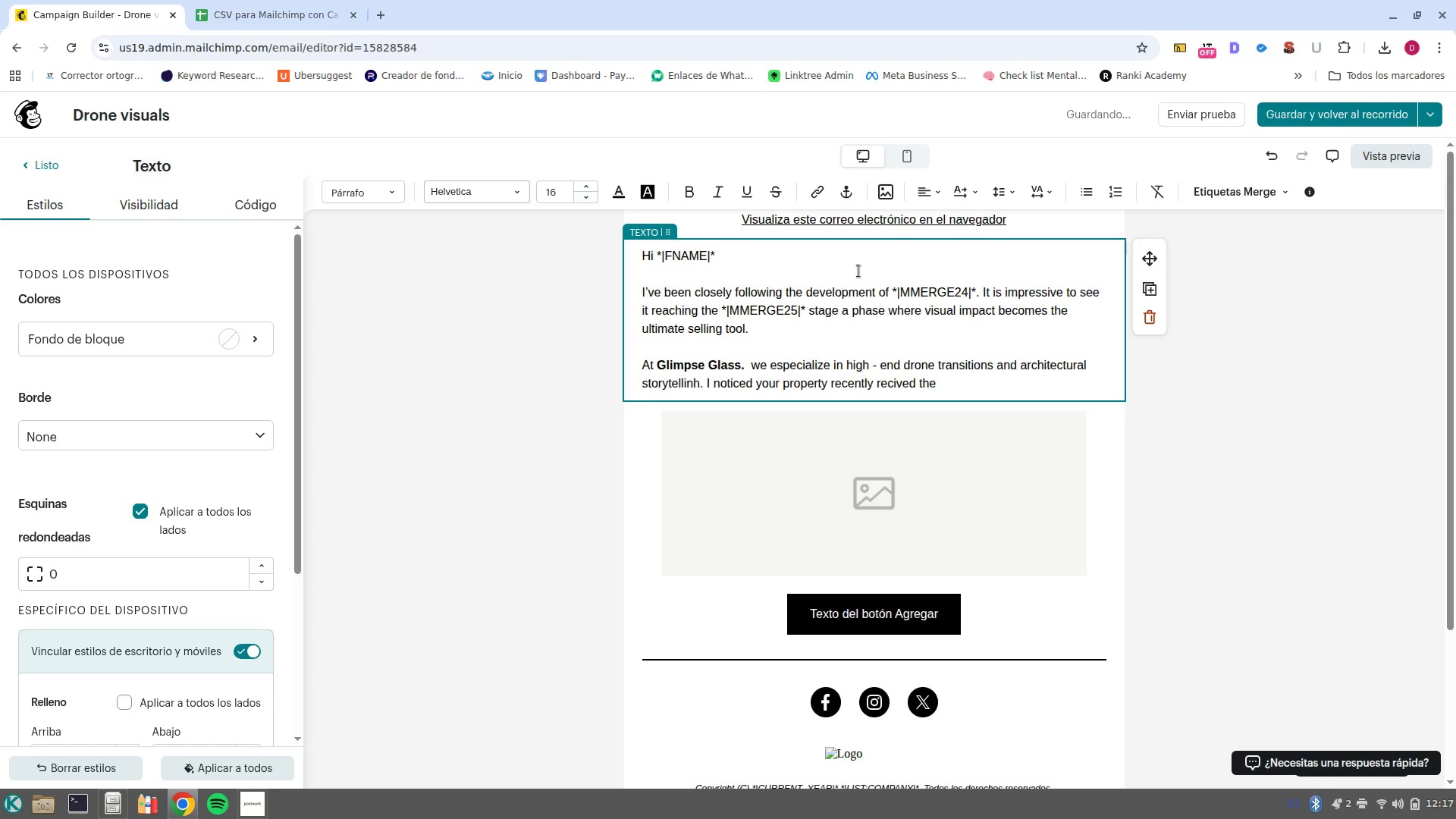 
left_click([1236, 196])
 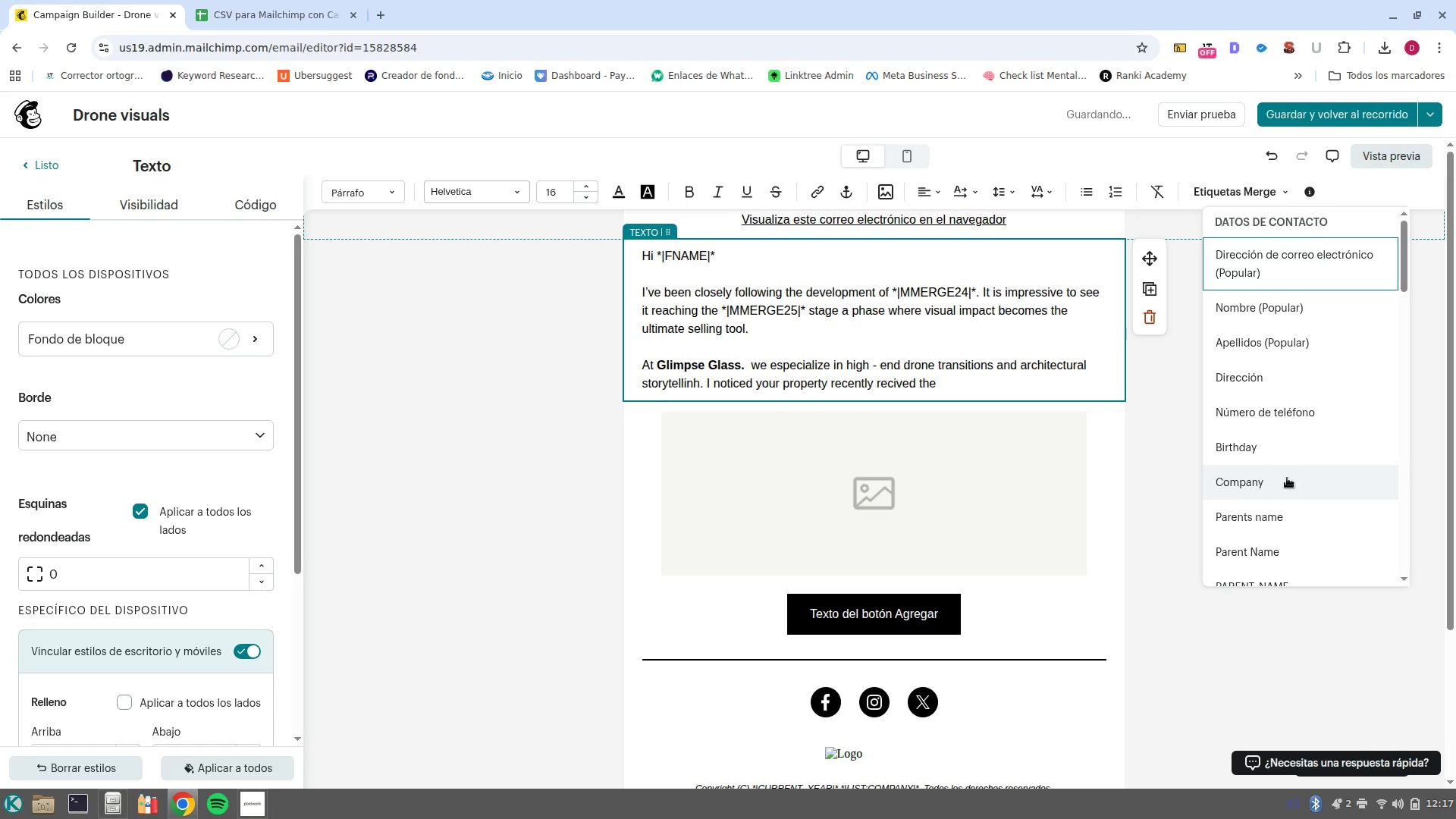 
scroll: coordinate [1315, 535], scroll_direction: down, amount: 8.0
 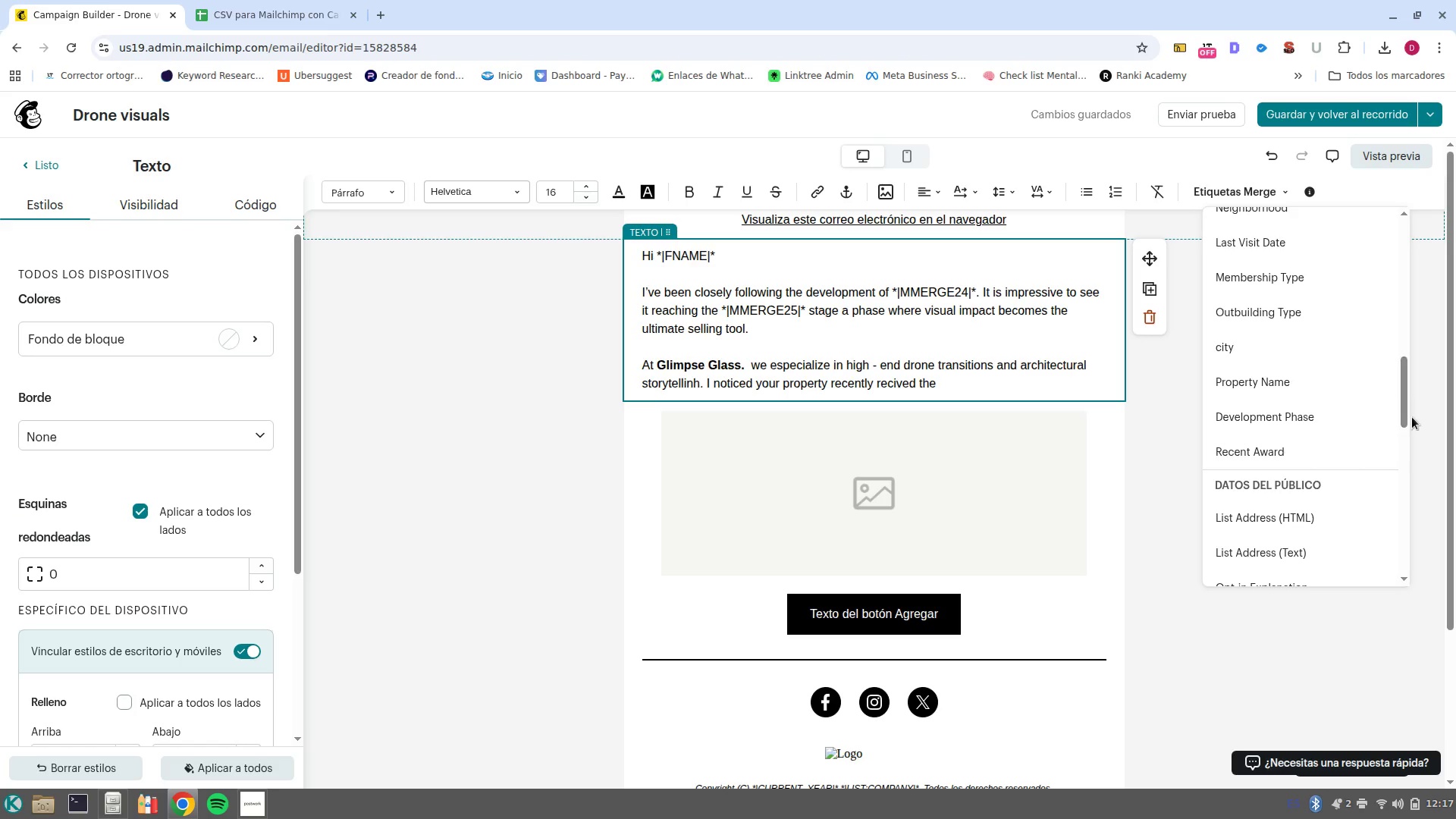 
left_click([1332, 450])
 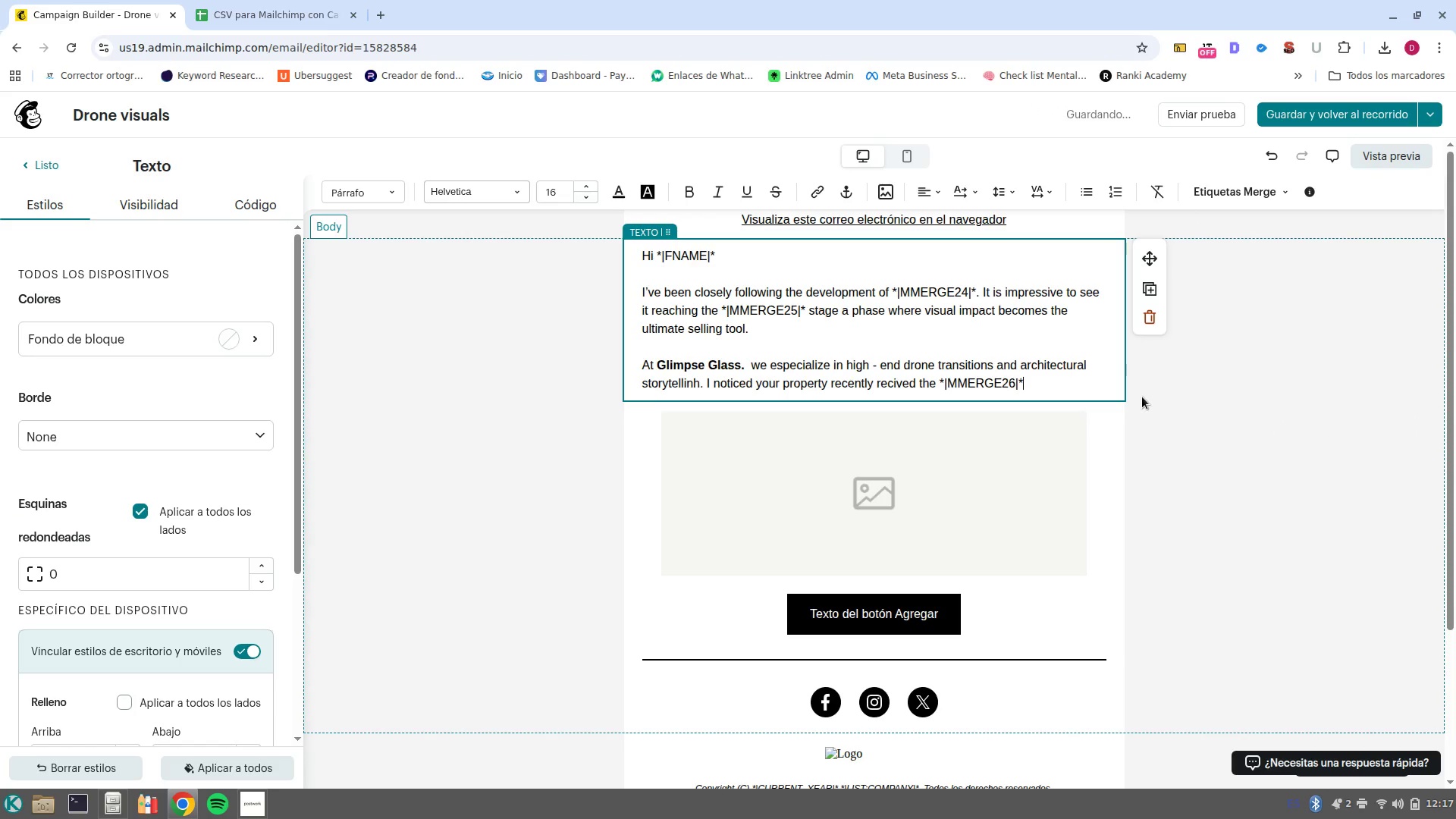 
type( )
key(Backspace)
type(, and we-d love to help you showcase that prestige from a perspective no one else can capture. )
 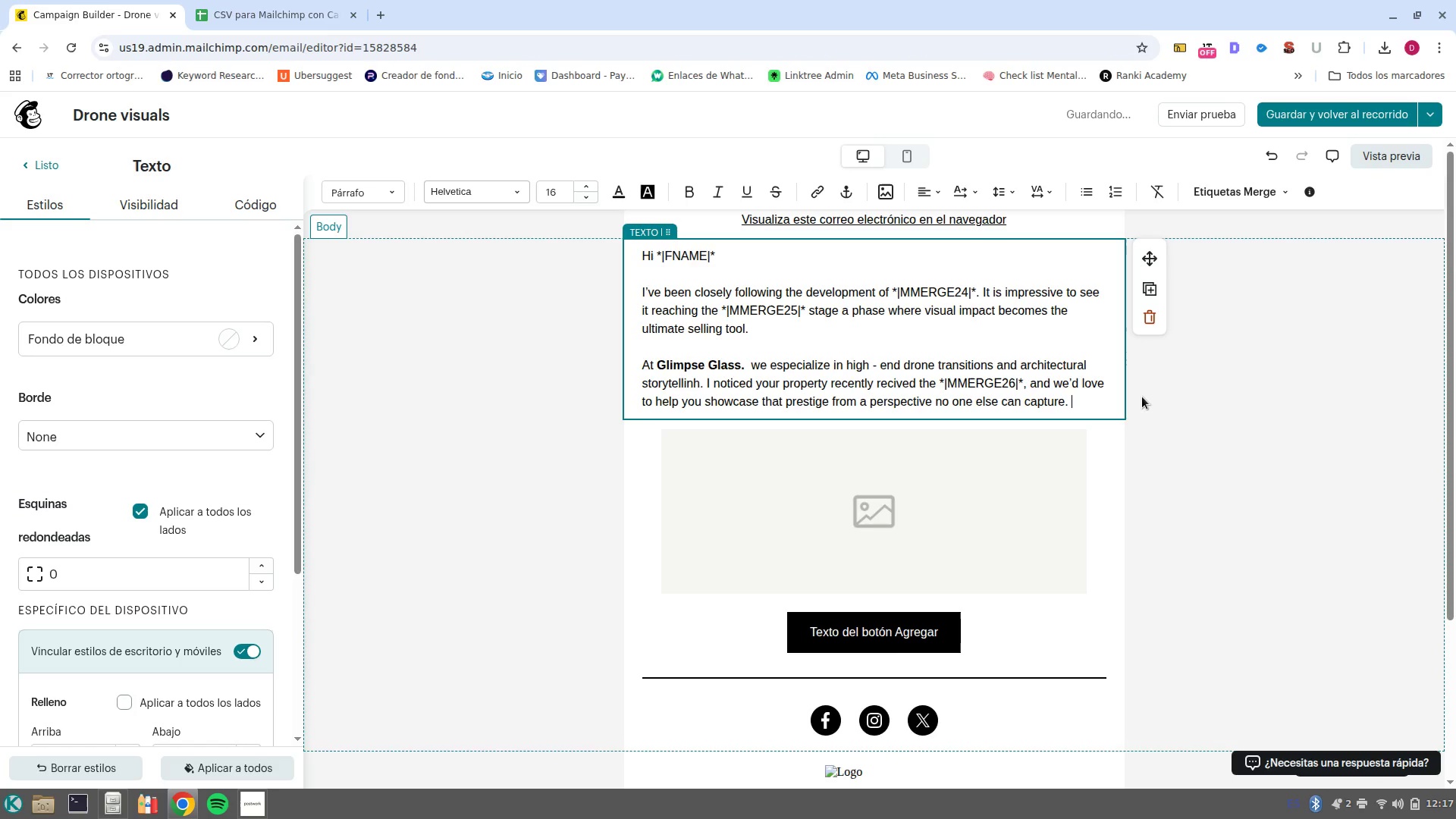 
key(Enter)
 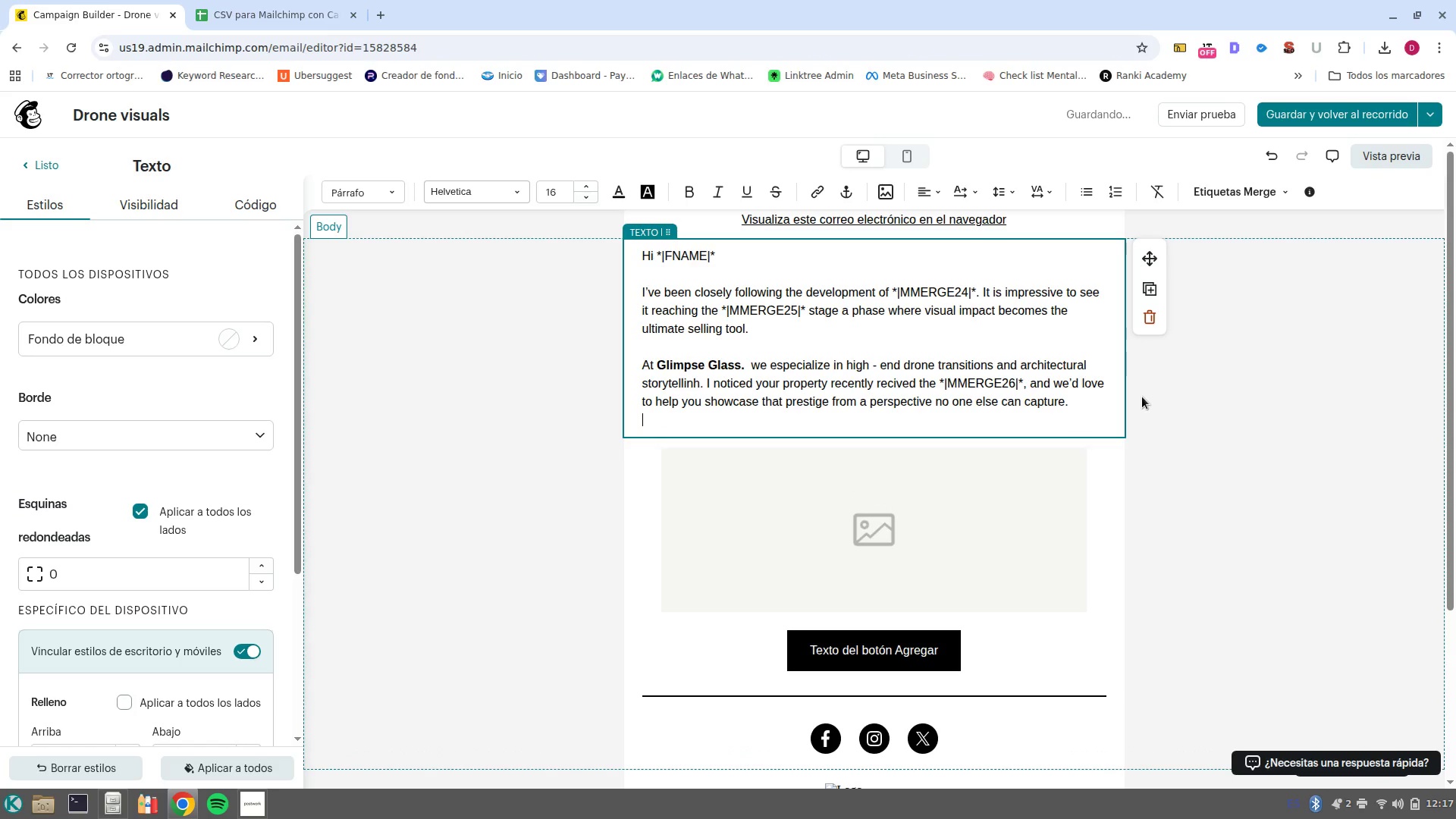 
key(Enter)
 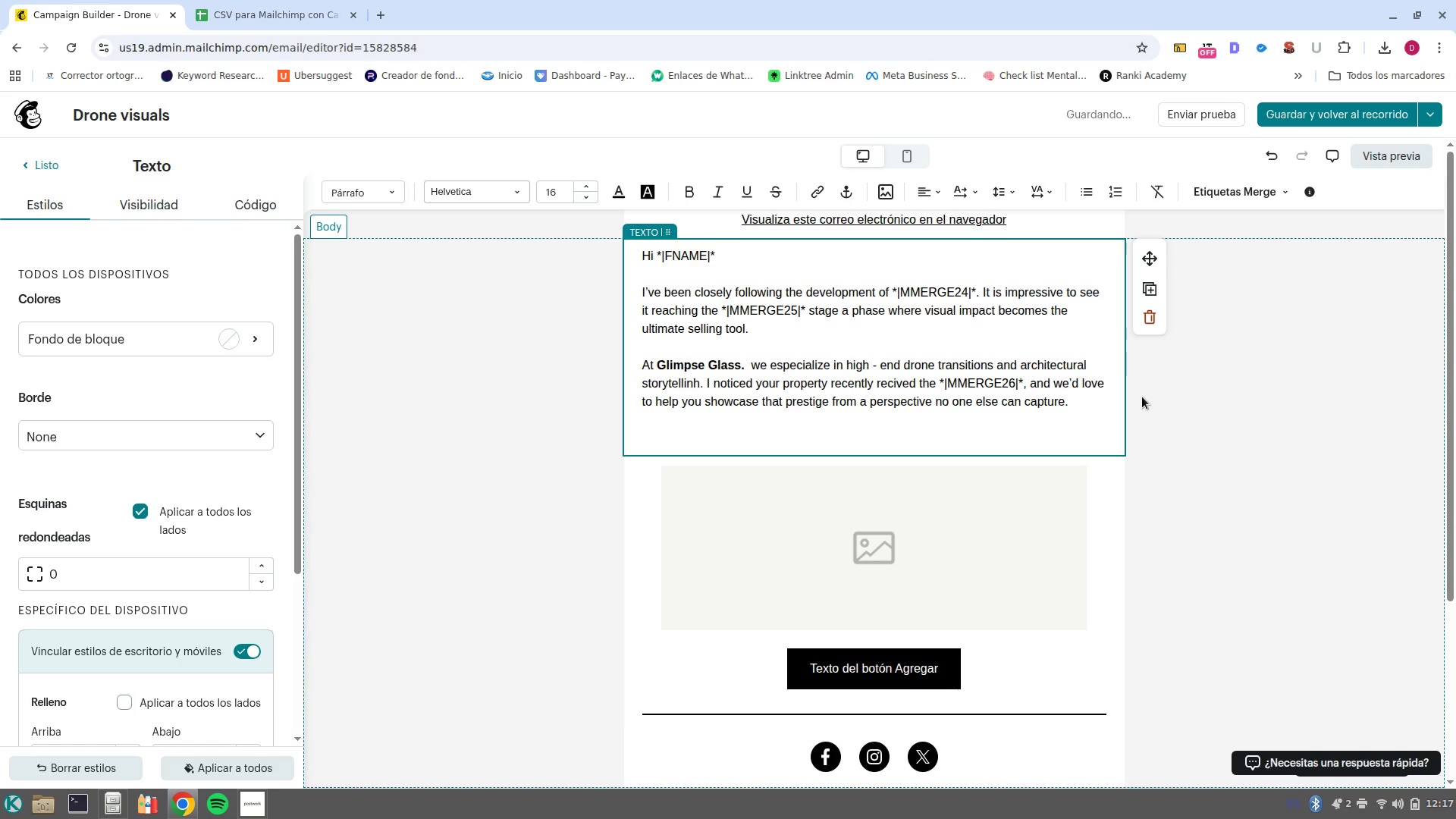 
type(We-ve)
key(Backspace)
key(Backspace)
key(Backspace)
key(Backspace)
key(Backspace)
 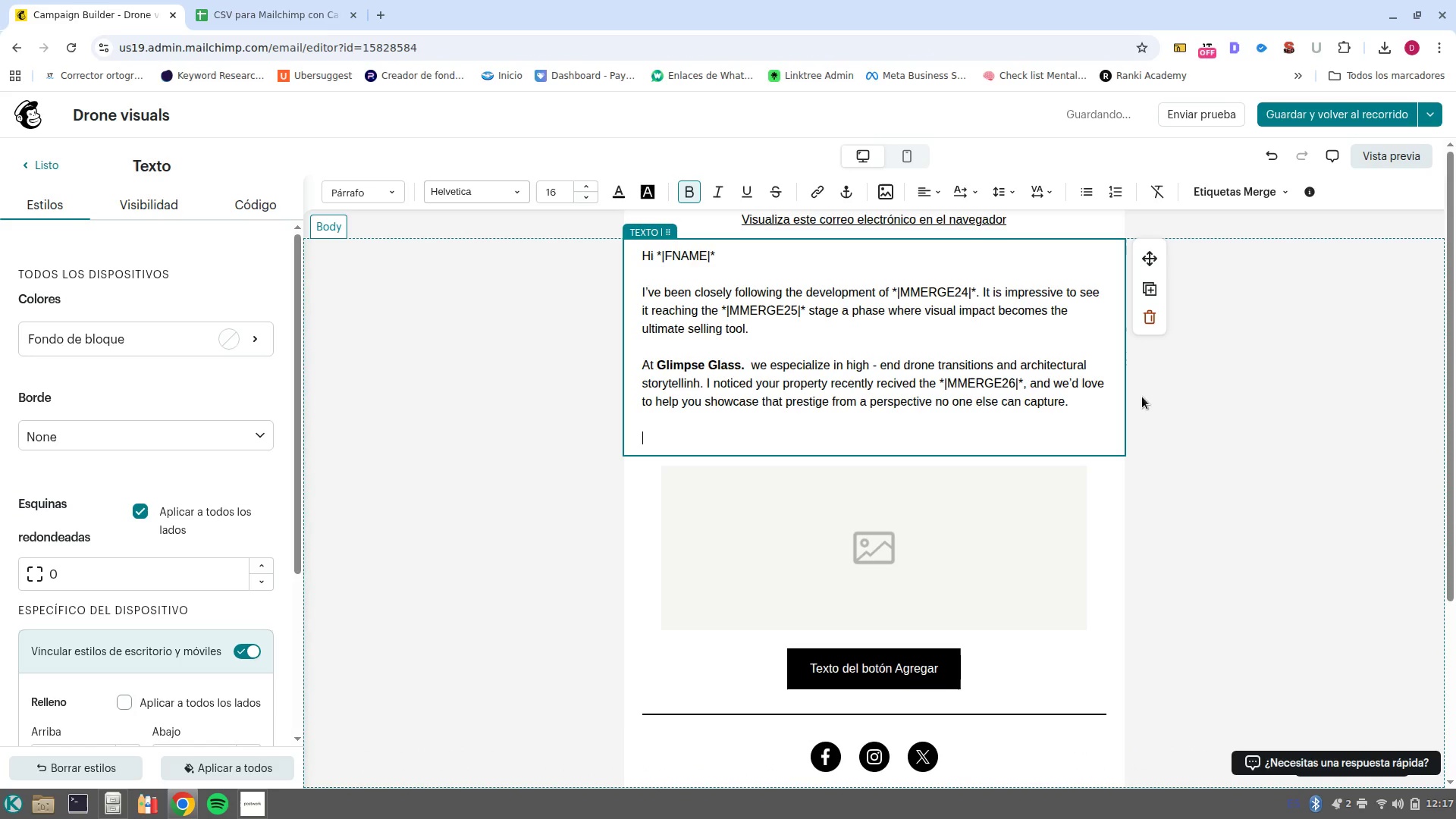 
key(Control+B)
 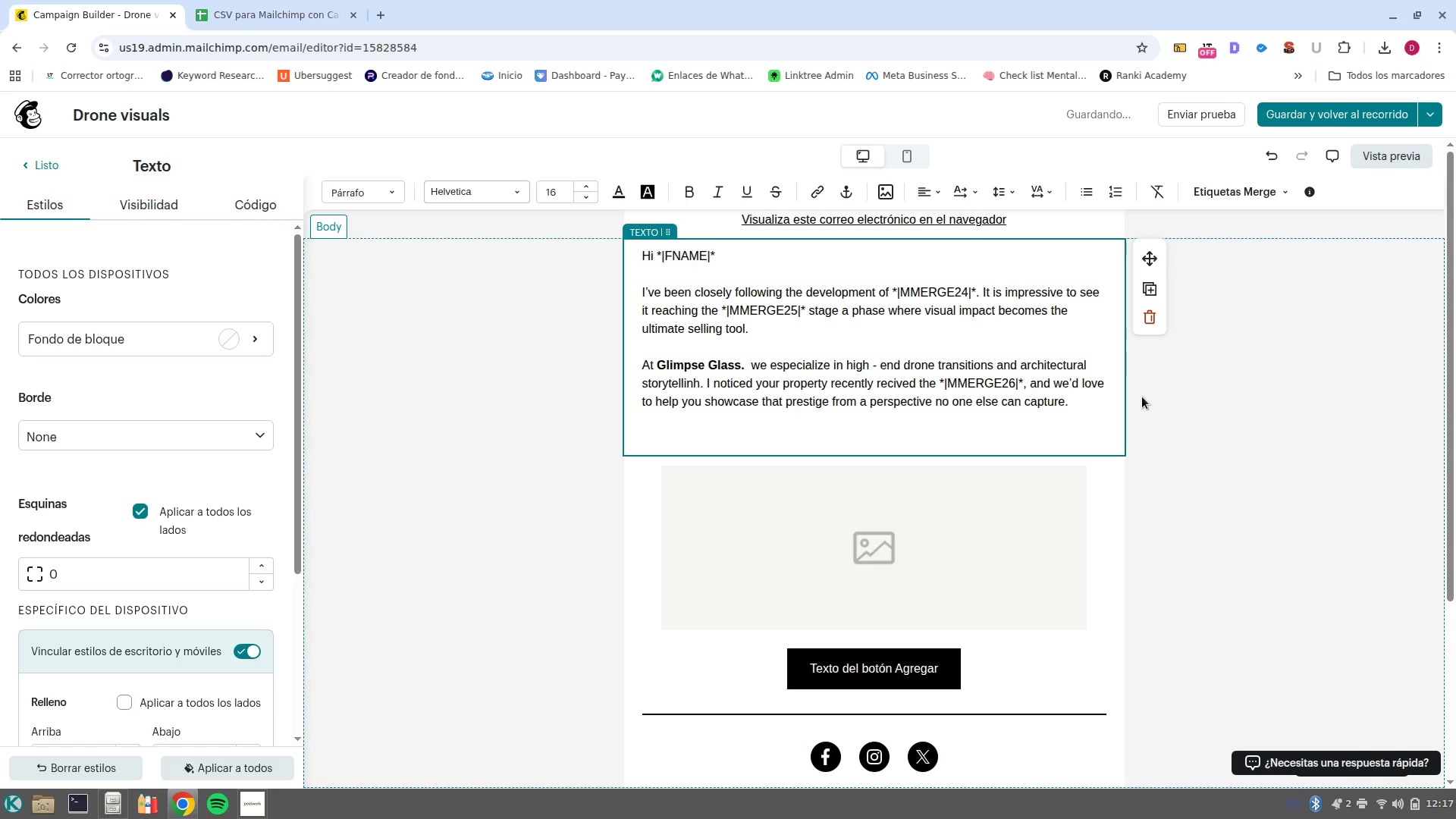 
type(We)
key(Backspace)
key(Backspace)
type(We-ve )
 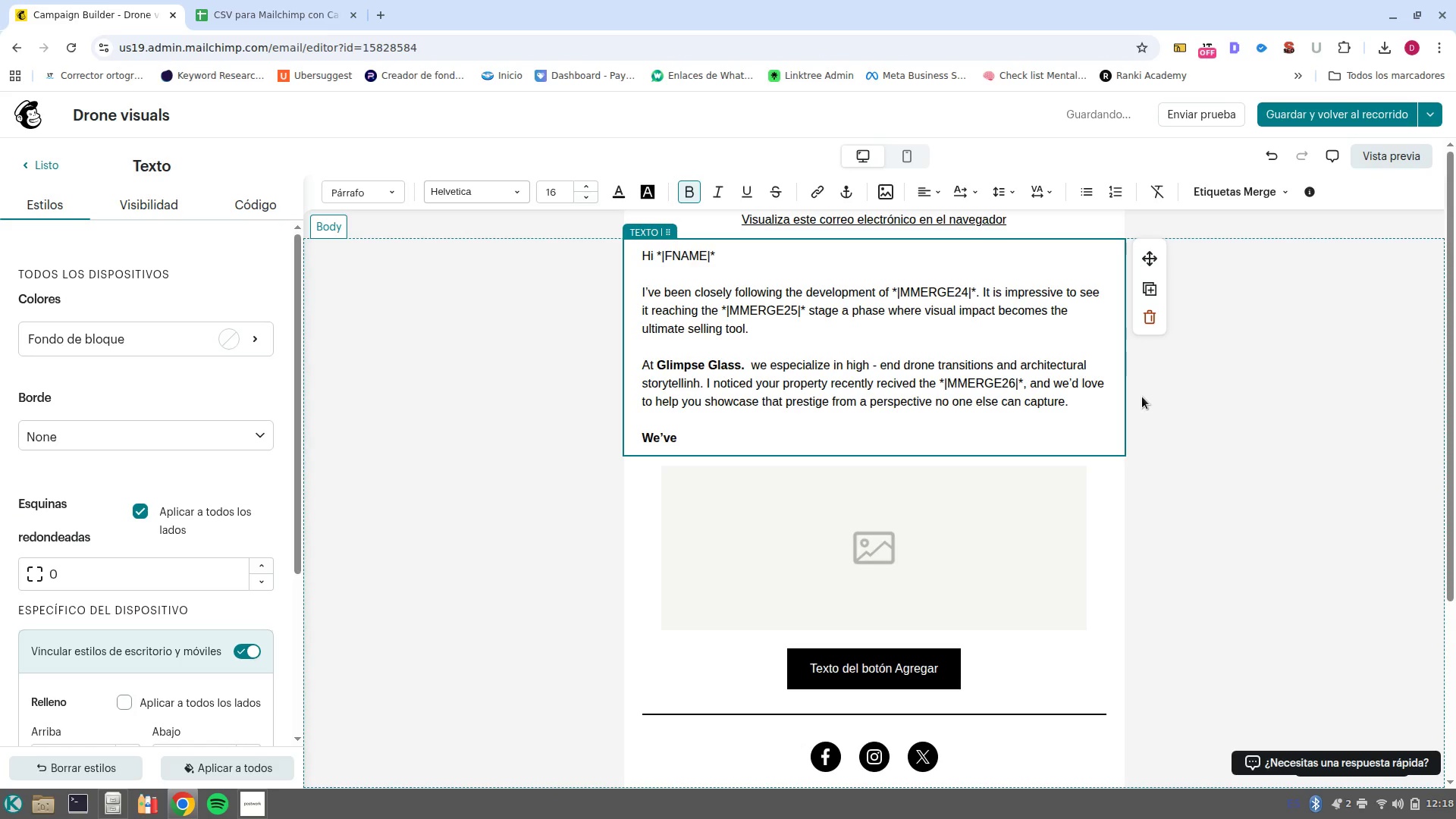 
key(Control+ControlLeft)
 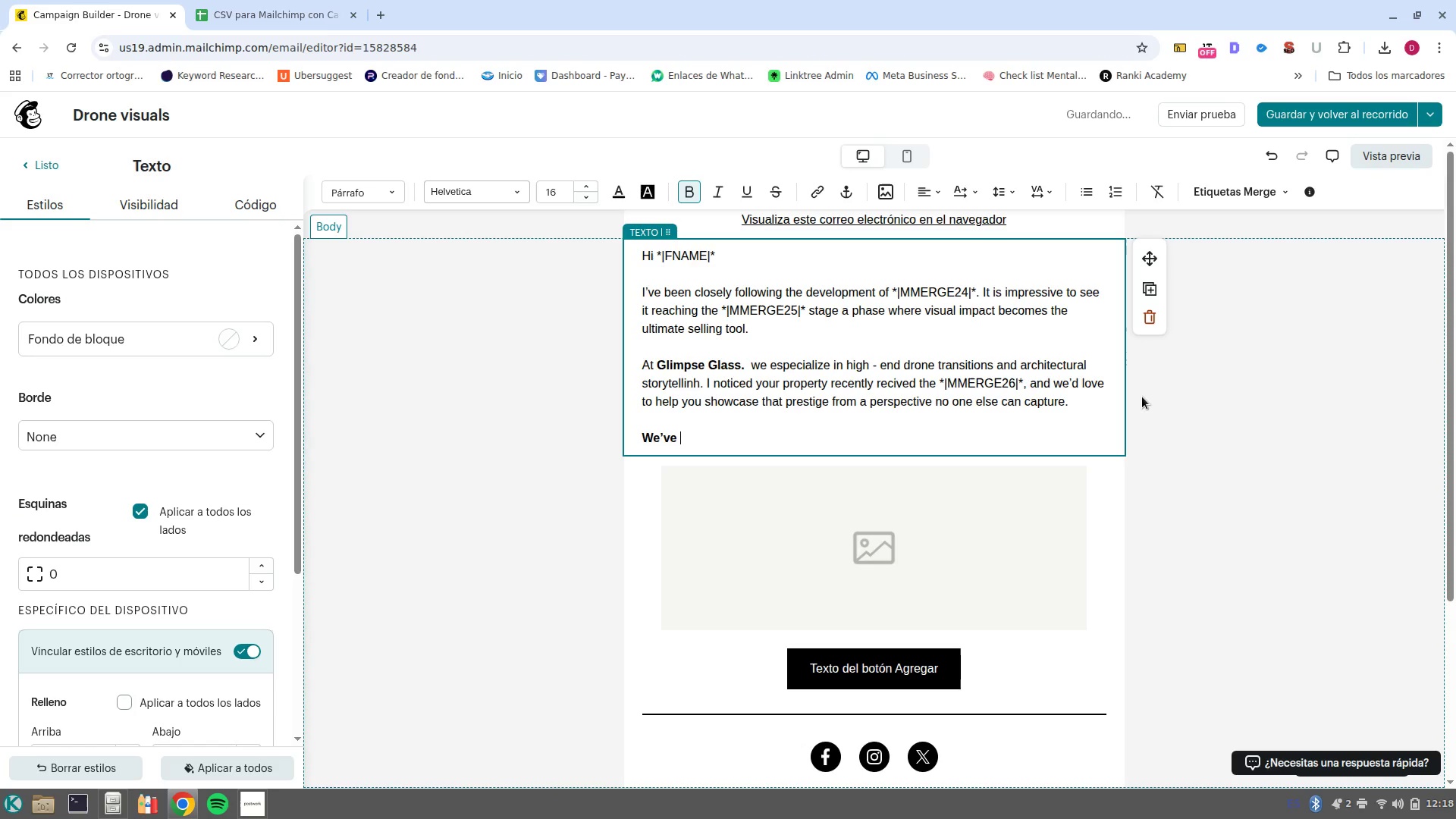 
key(Control+B)
 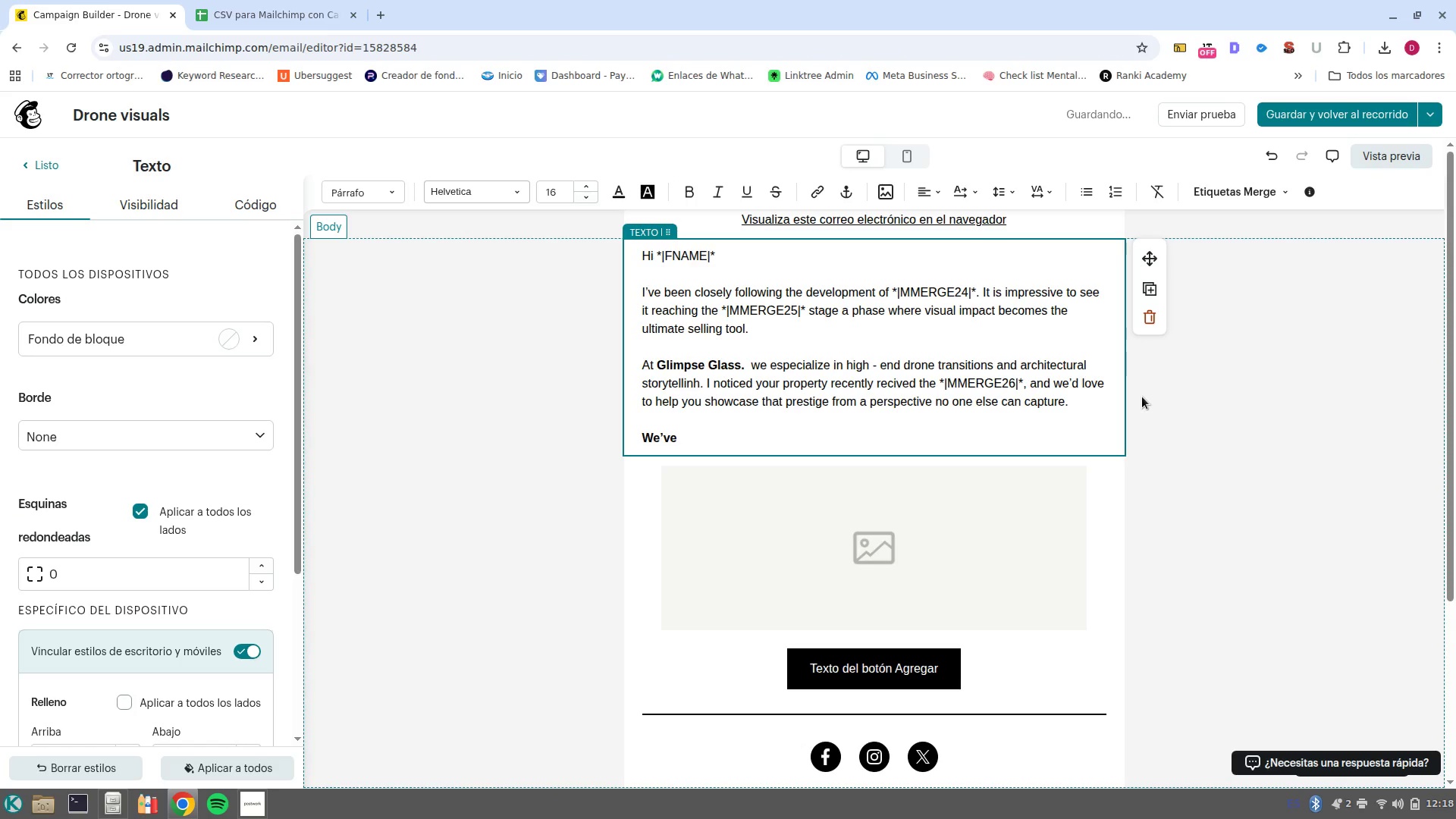 
type( )
key(Backspace)
type(prepared a brief visual portafolio of our -Dau)
key(Backspace)
type(y )
key(Backspace)
type(/ to )
key(Backspace)
key(Backspace)
key(Backspace)
key(Backspace)
key(Backspace)
type(to/night- transitions specia)
key(Backspace)
key(Backspace)
key(Backspace)
type(cifically for luxury )
 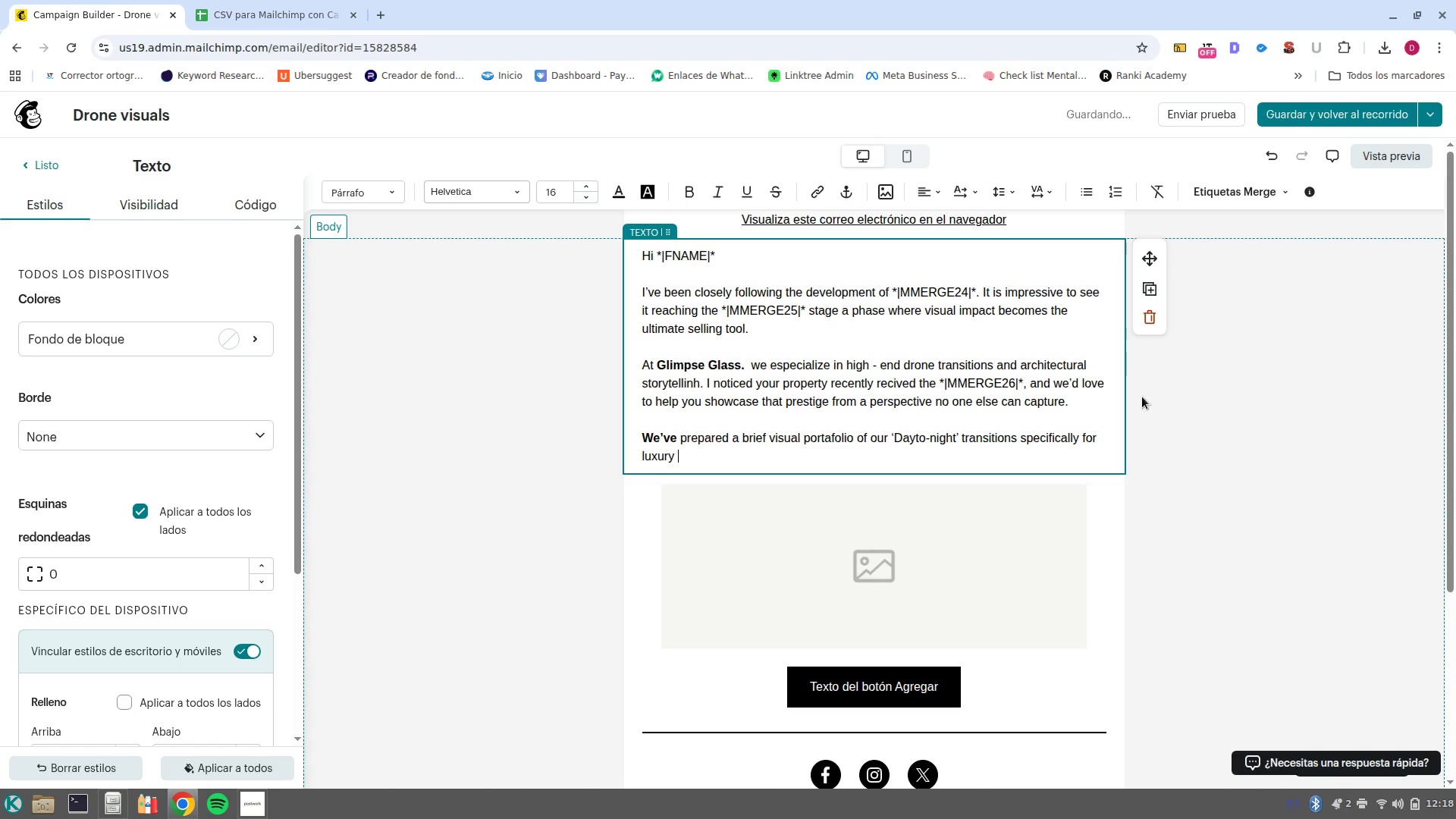 
left_click([1248, 194])
 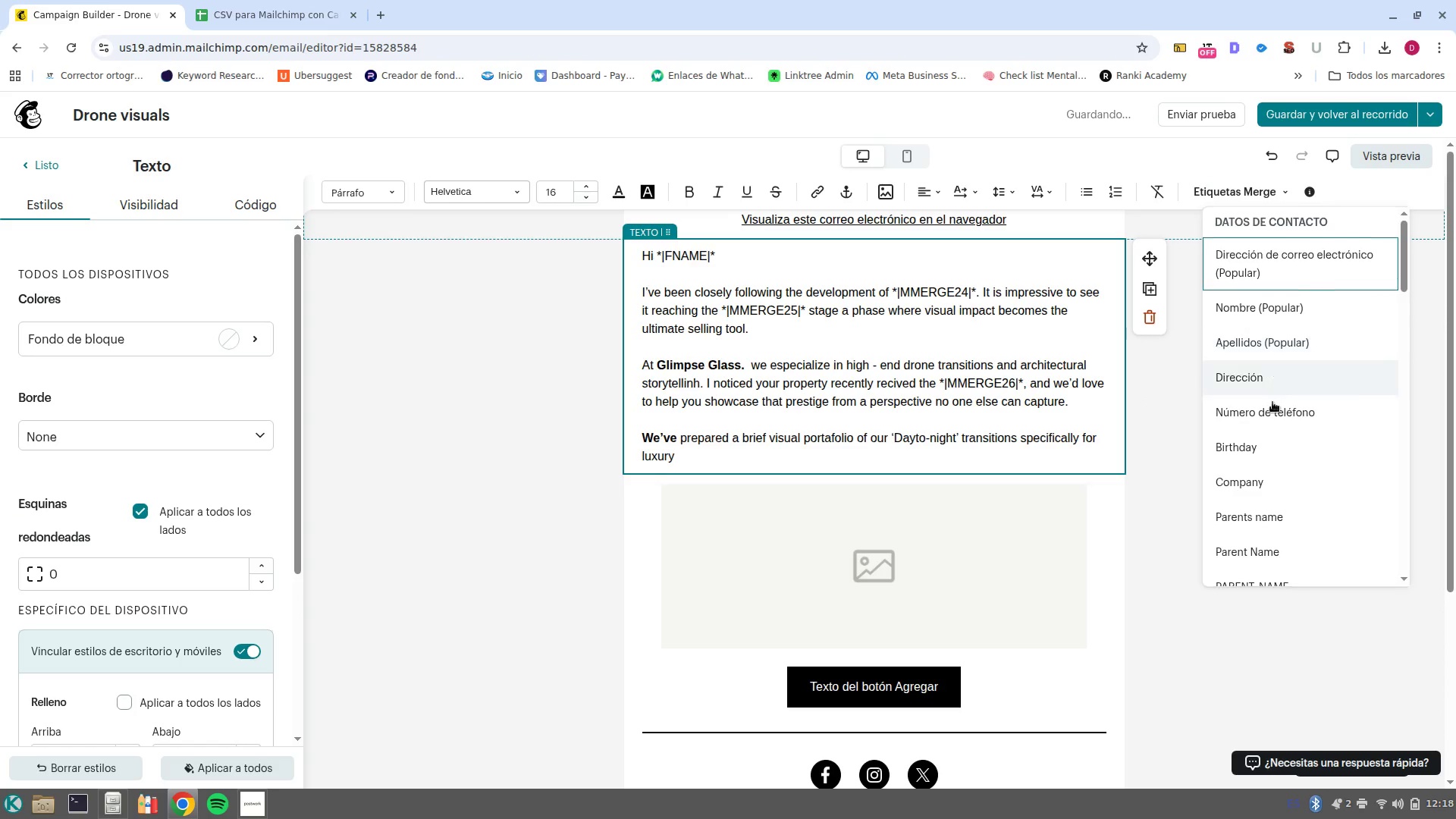 
scroll: coordinate [1351, 471], scroll_direction: down, amount: 8.0
 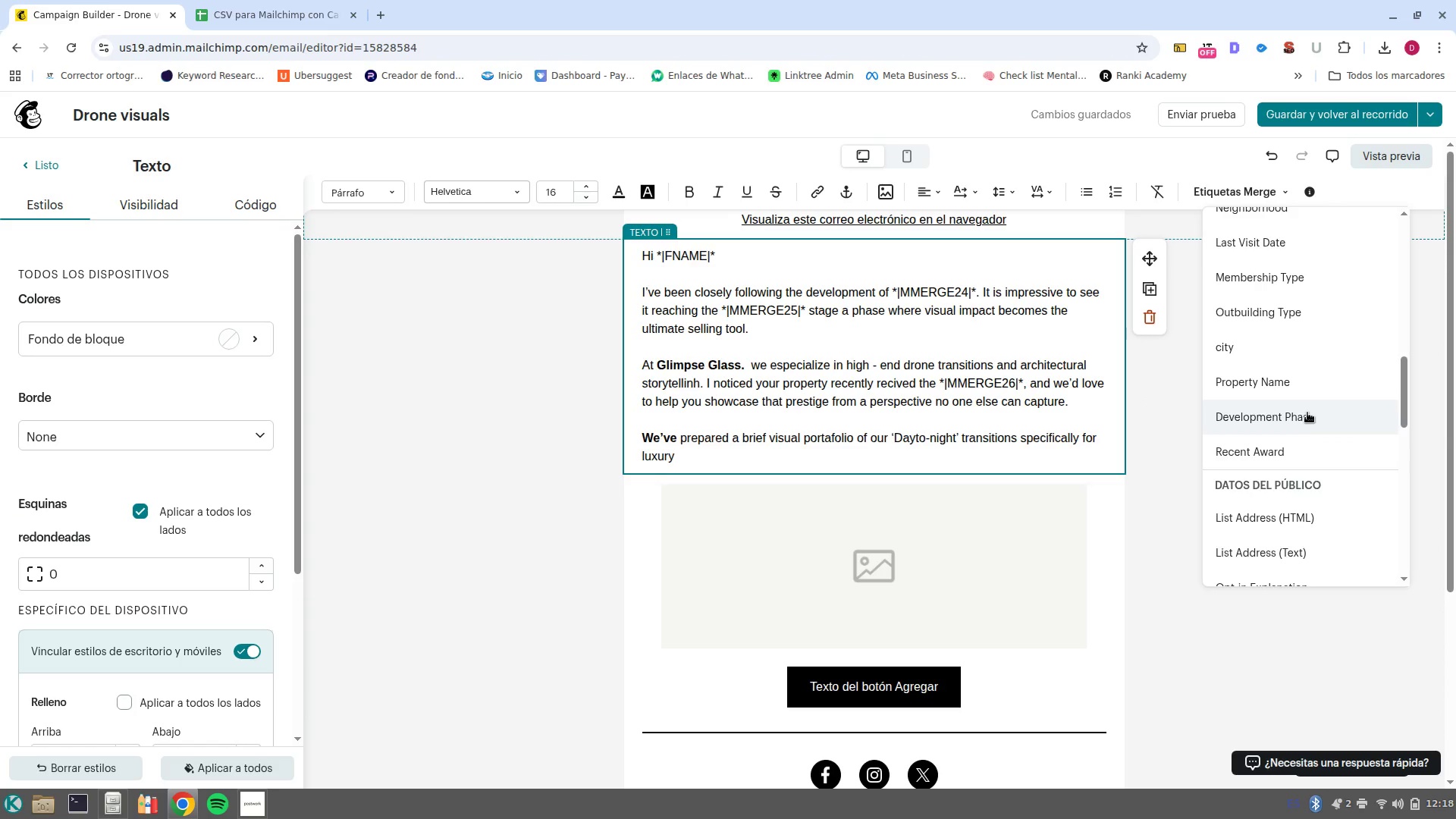 
scroll: coordinate [1307, 409], scroll_direction: up, amount: 10.0
 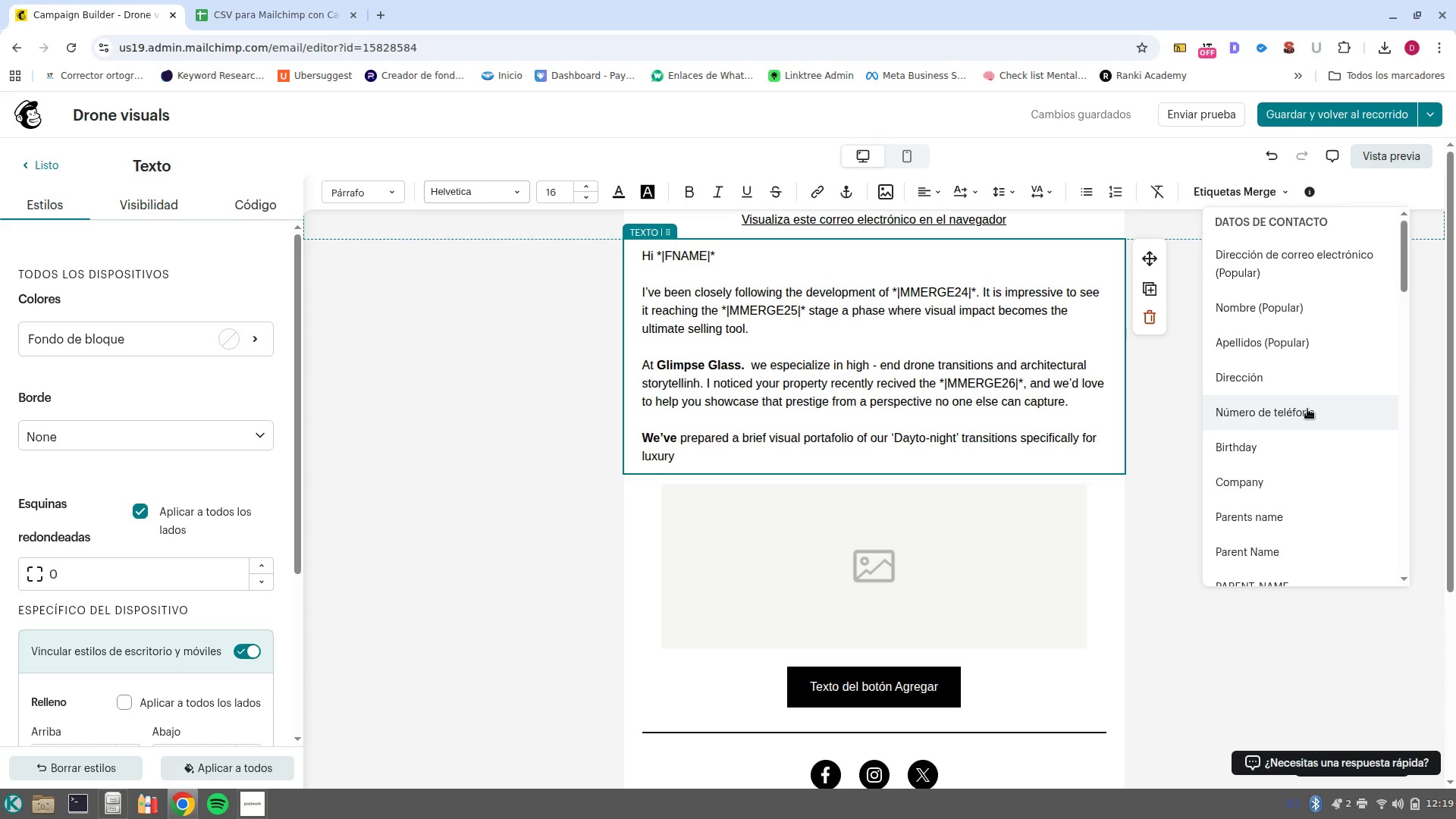 
scroll: coordinate [1307, 409], scroll_direction: down, amount: 7.0
 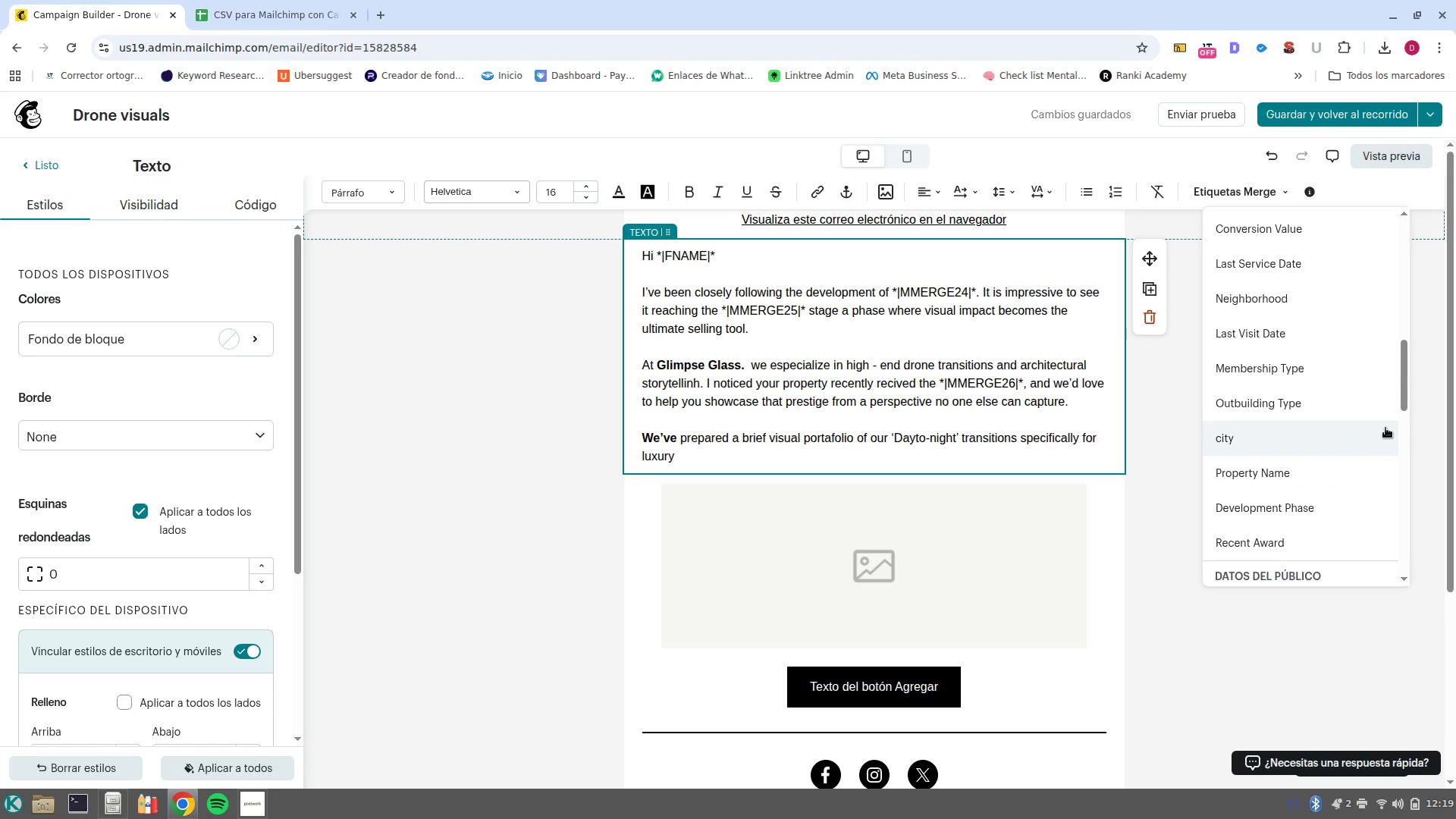 
left_click_drag(start_coordinate=[1409, 399], to_coordinate=[1400, 309])
 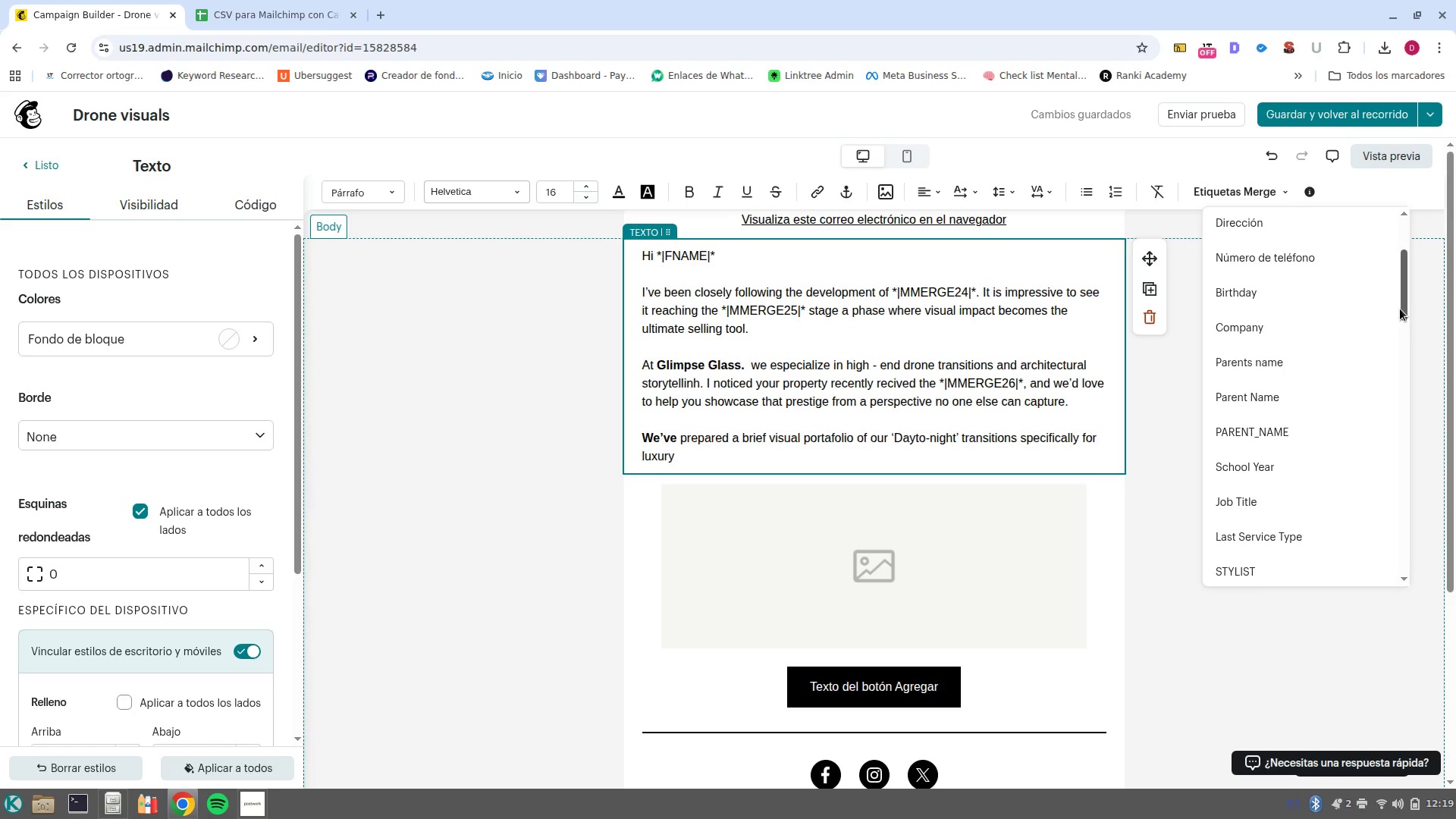 
wait(8.64)
 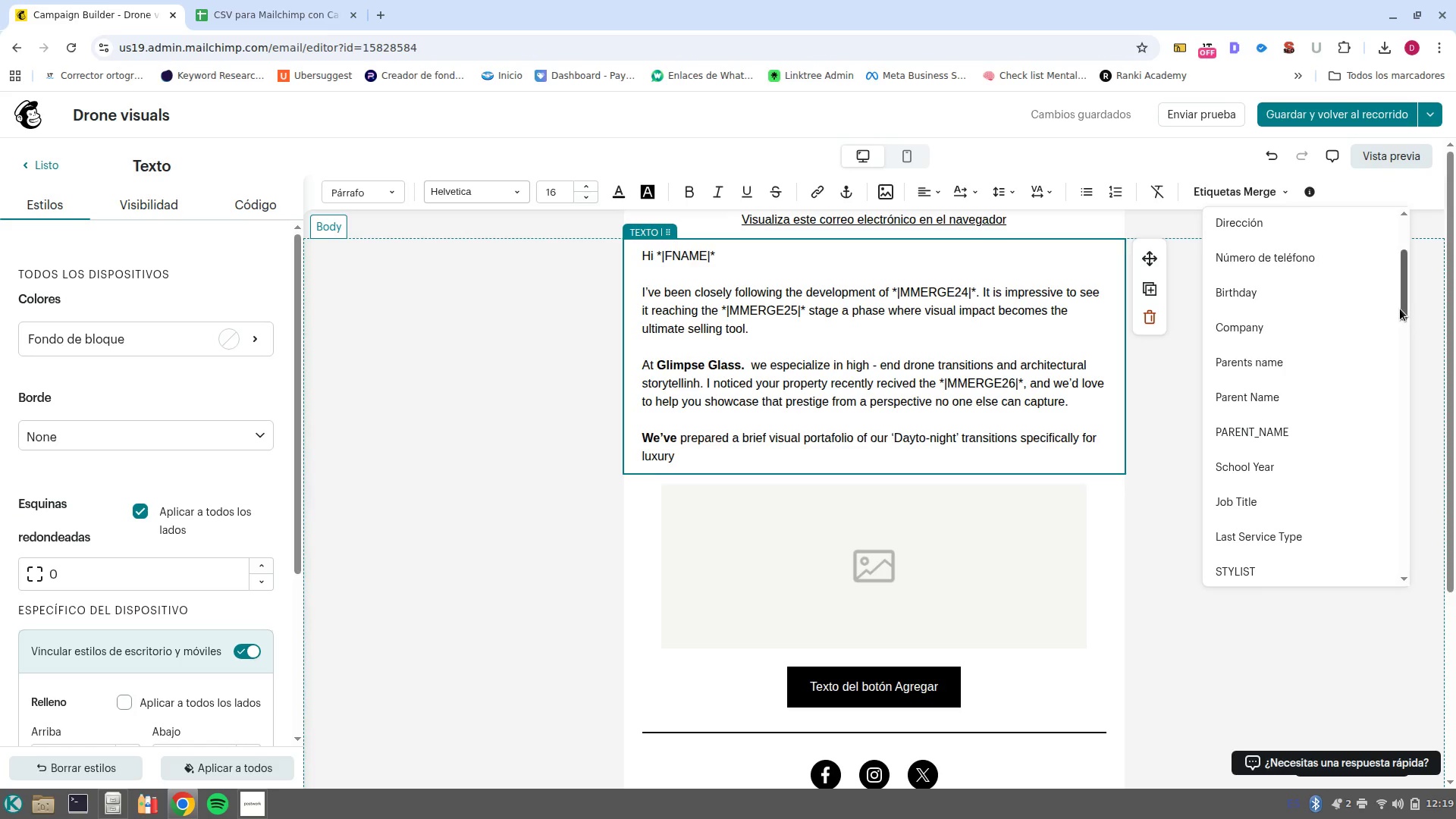 
scroll: coordinate [1323, 460], scroll_direction: up, amount: 2.0
 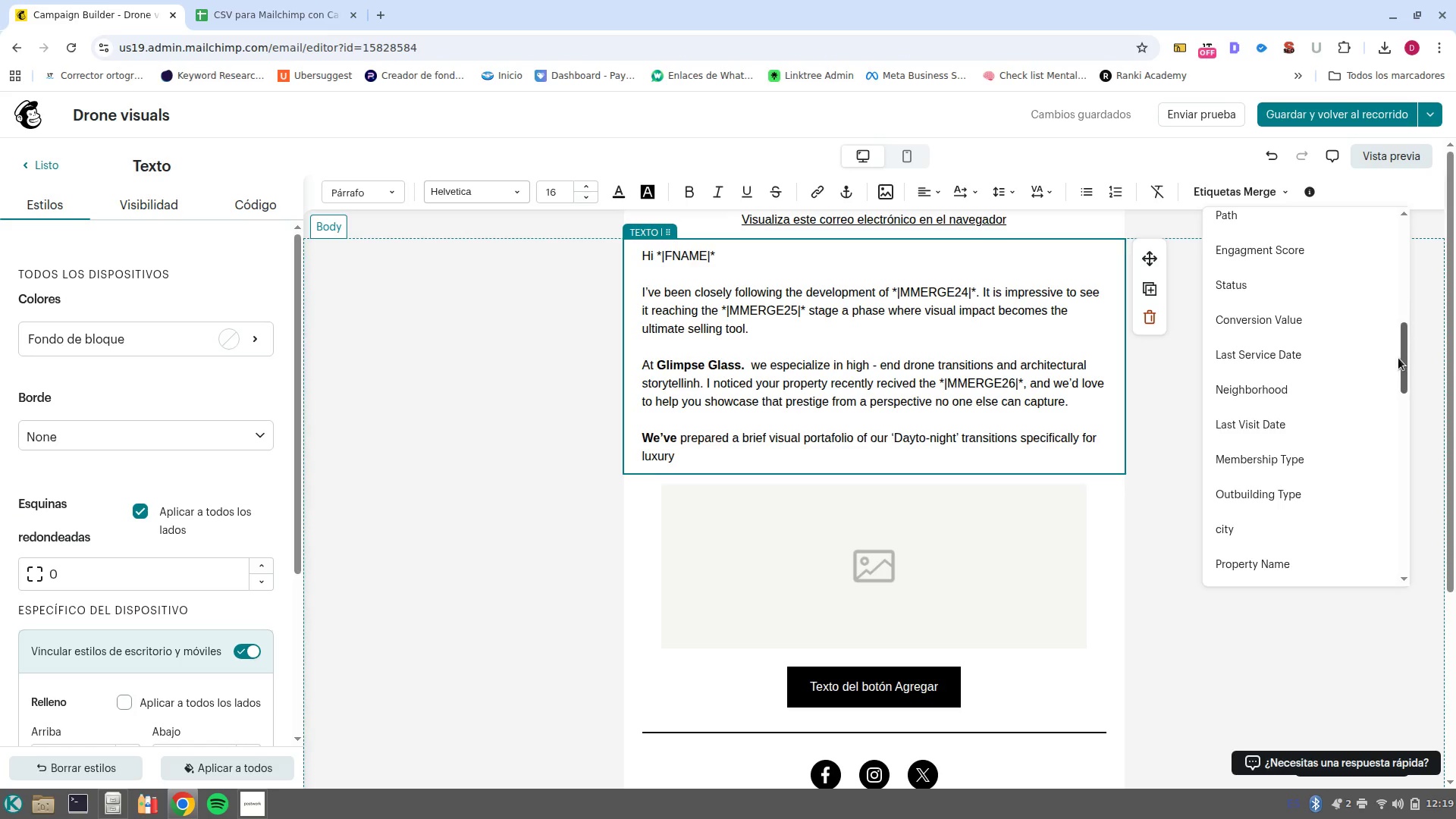 
left_click_drag(start_coordinate=[1404, 365], to_coordinate=[1386, 424])
 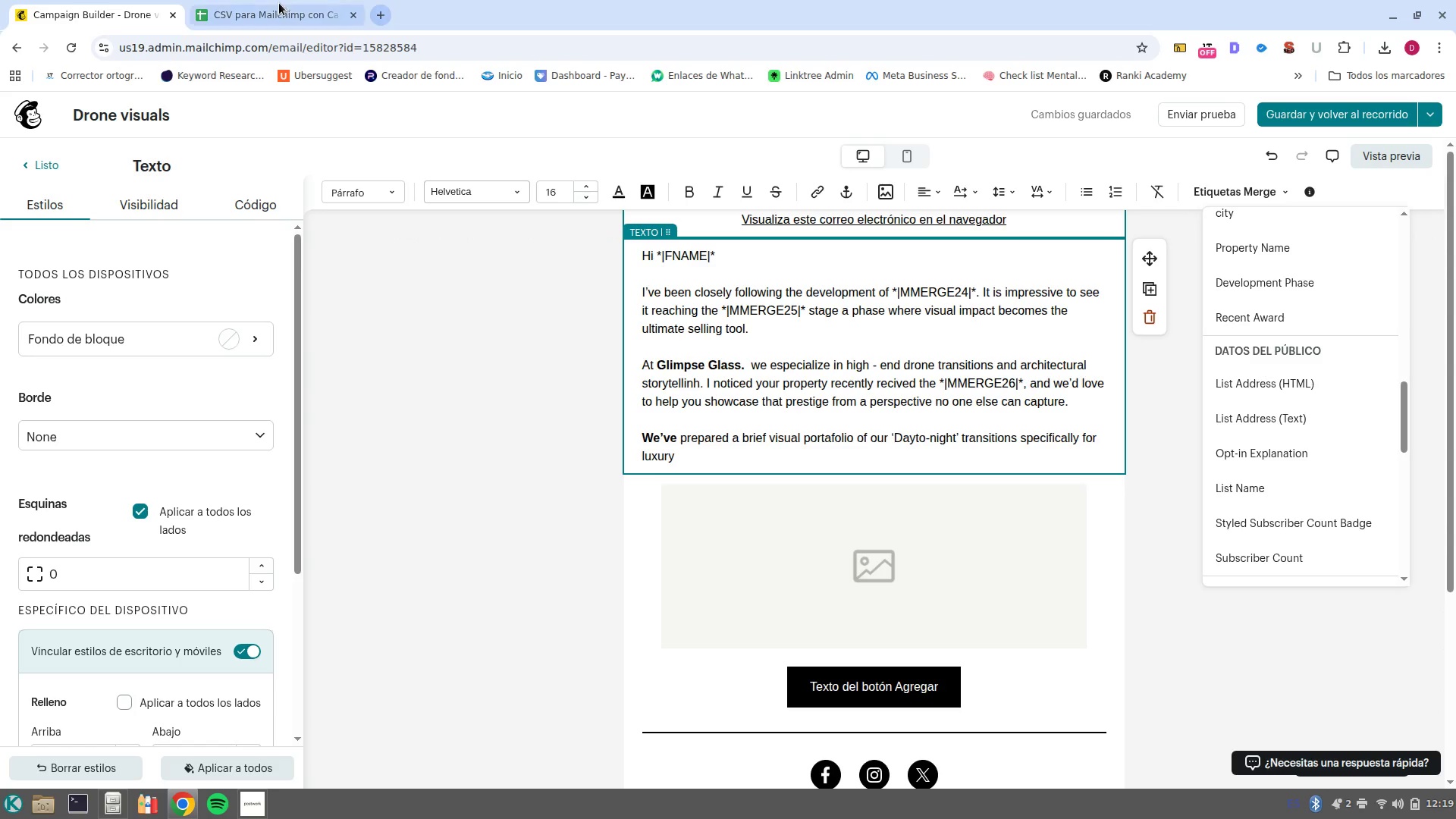 
left_click([279, 3])
 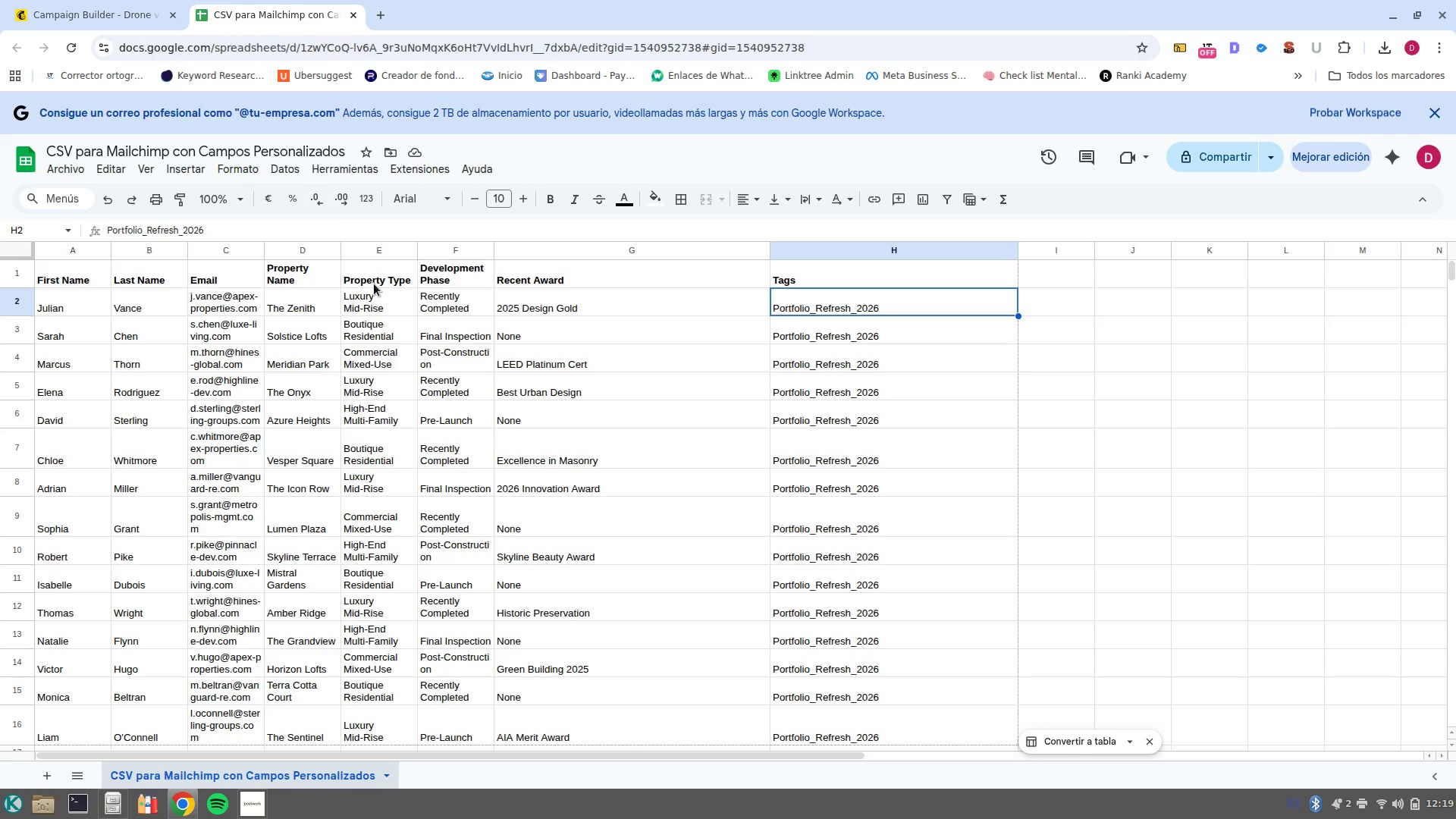 
wait(5.08)
 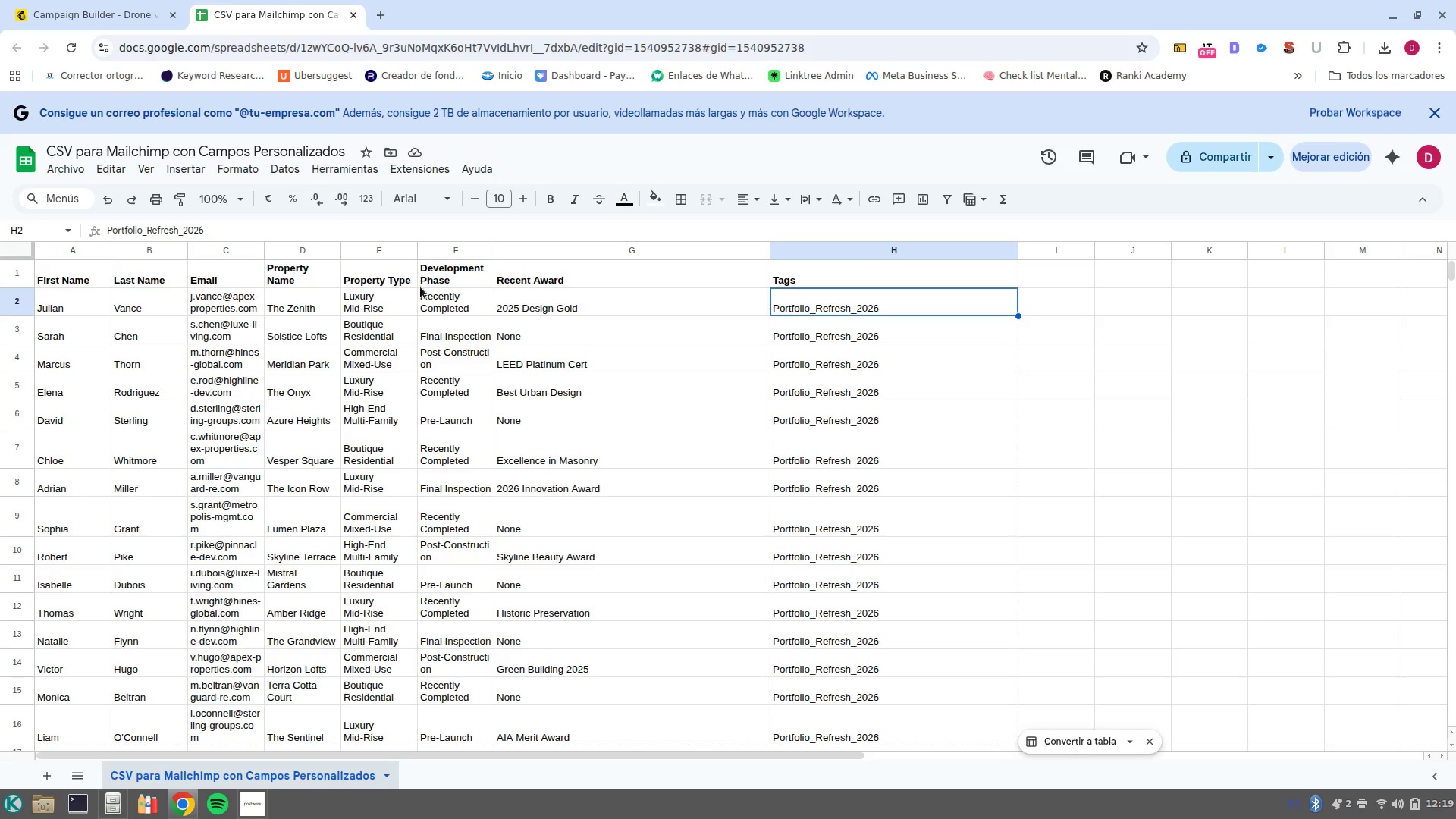 
left_click([120, 11])
 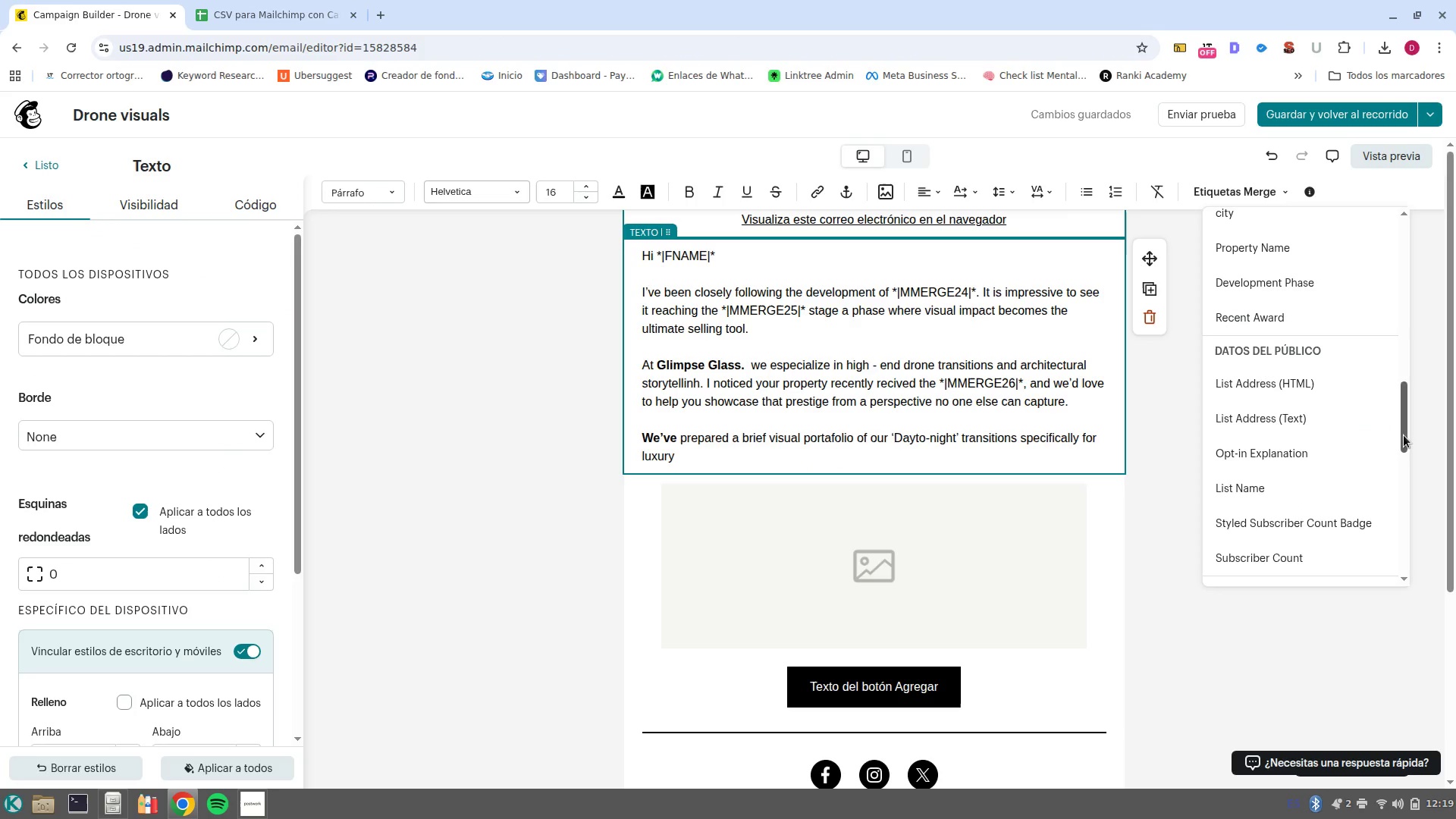 
left_click_drag(start_coordinate=[1403, 431], to_coordinate=[1415, 391])
 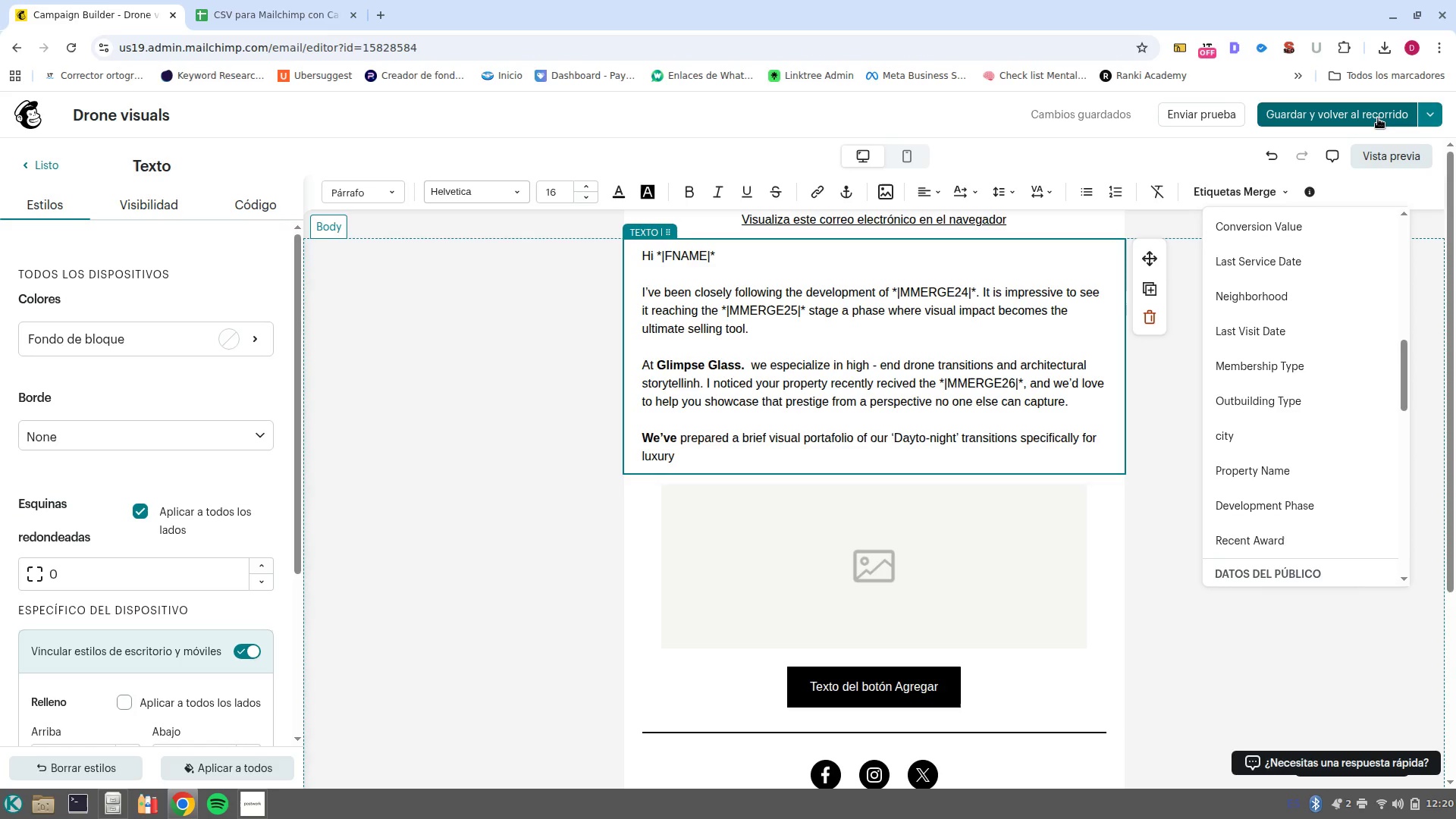 
left_click([1379, 118])
 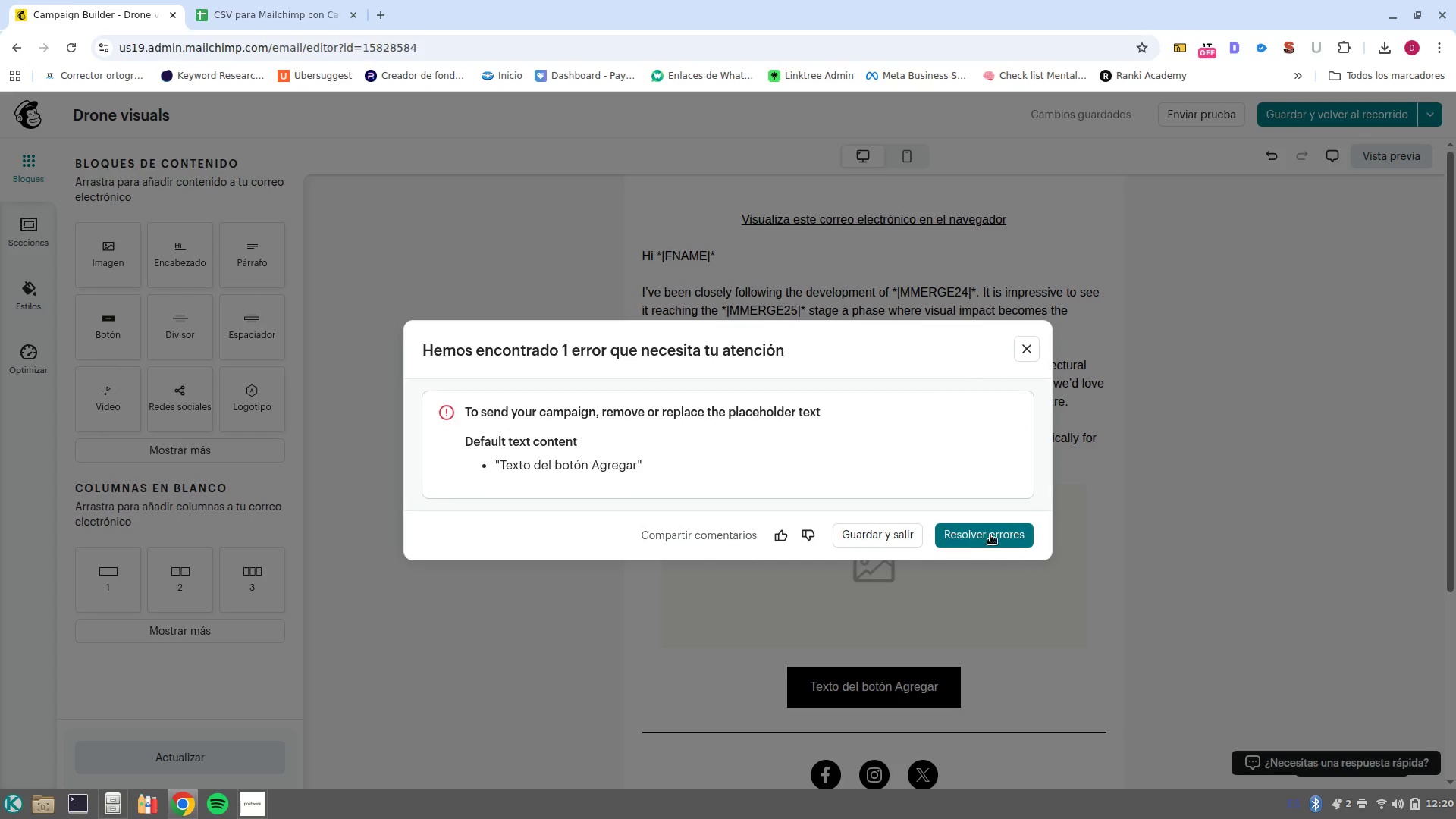 
left_click([892, 538])
 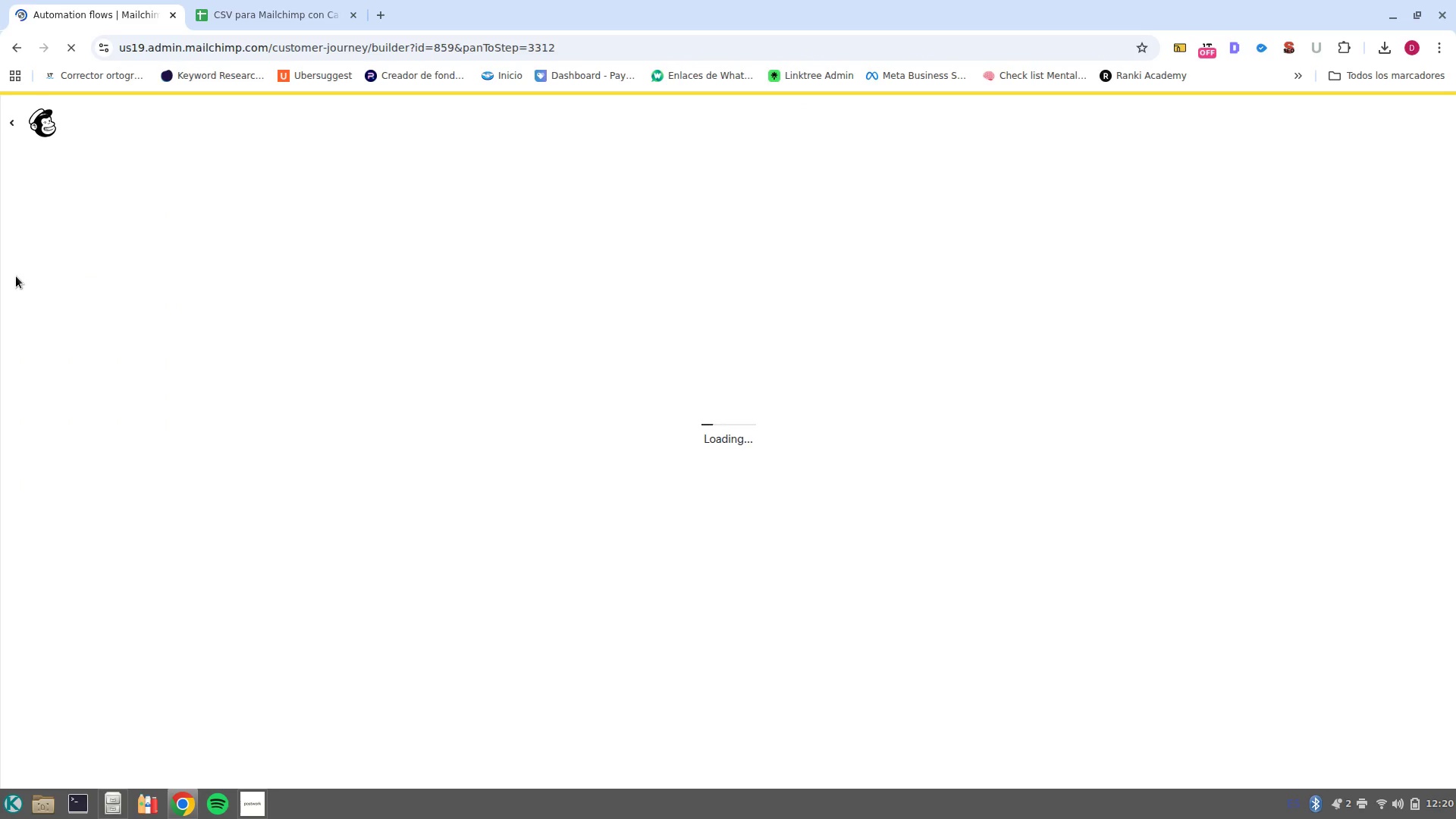 
wait(7.88)
 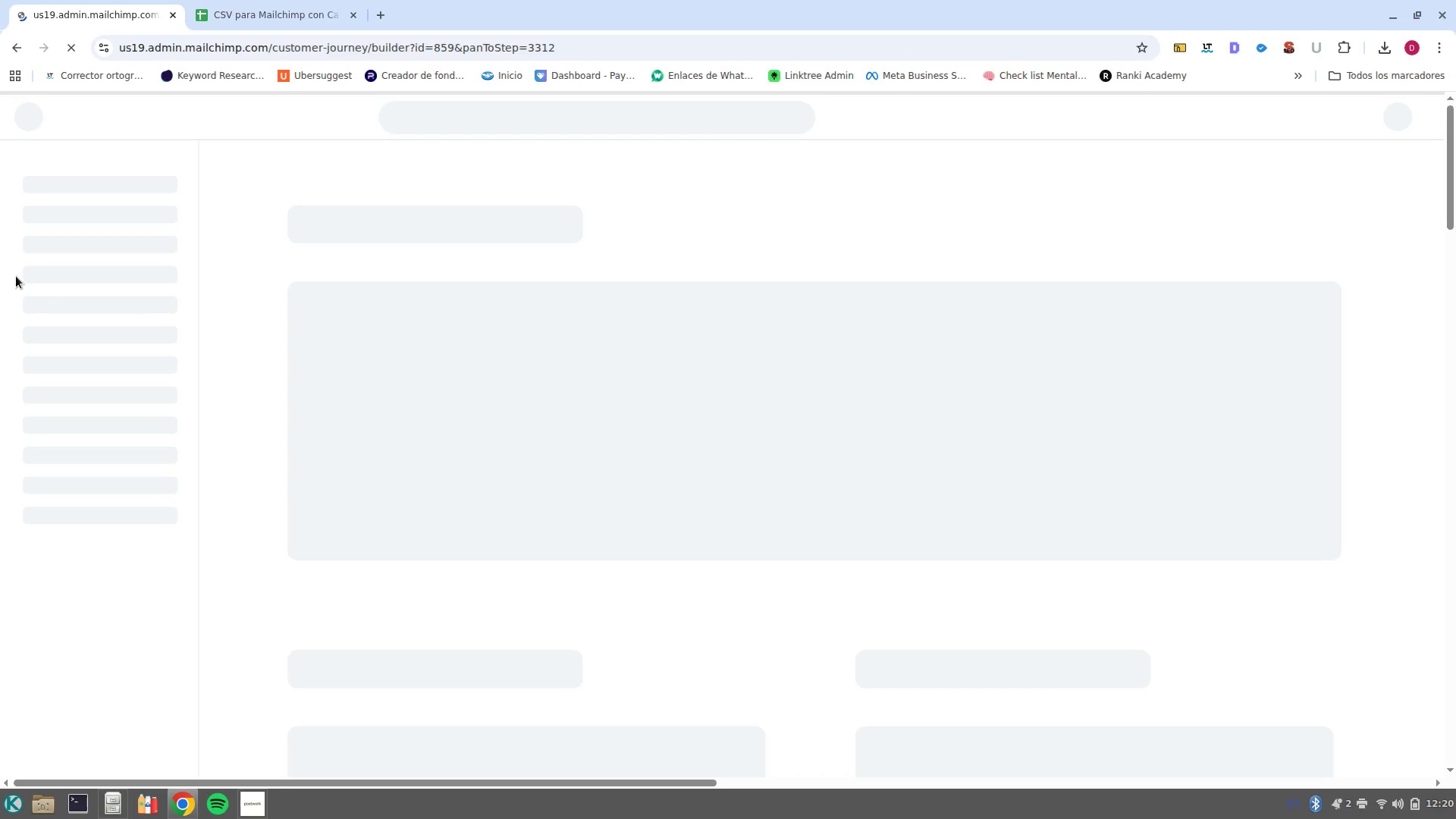 
left_click([11, 118])
 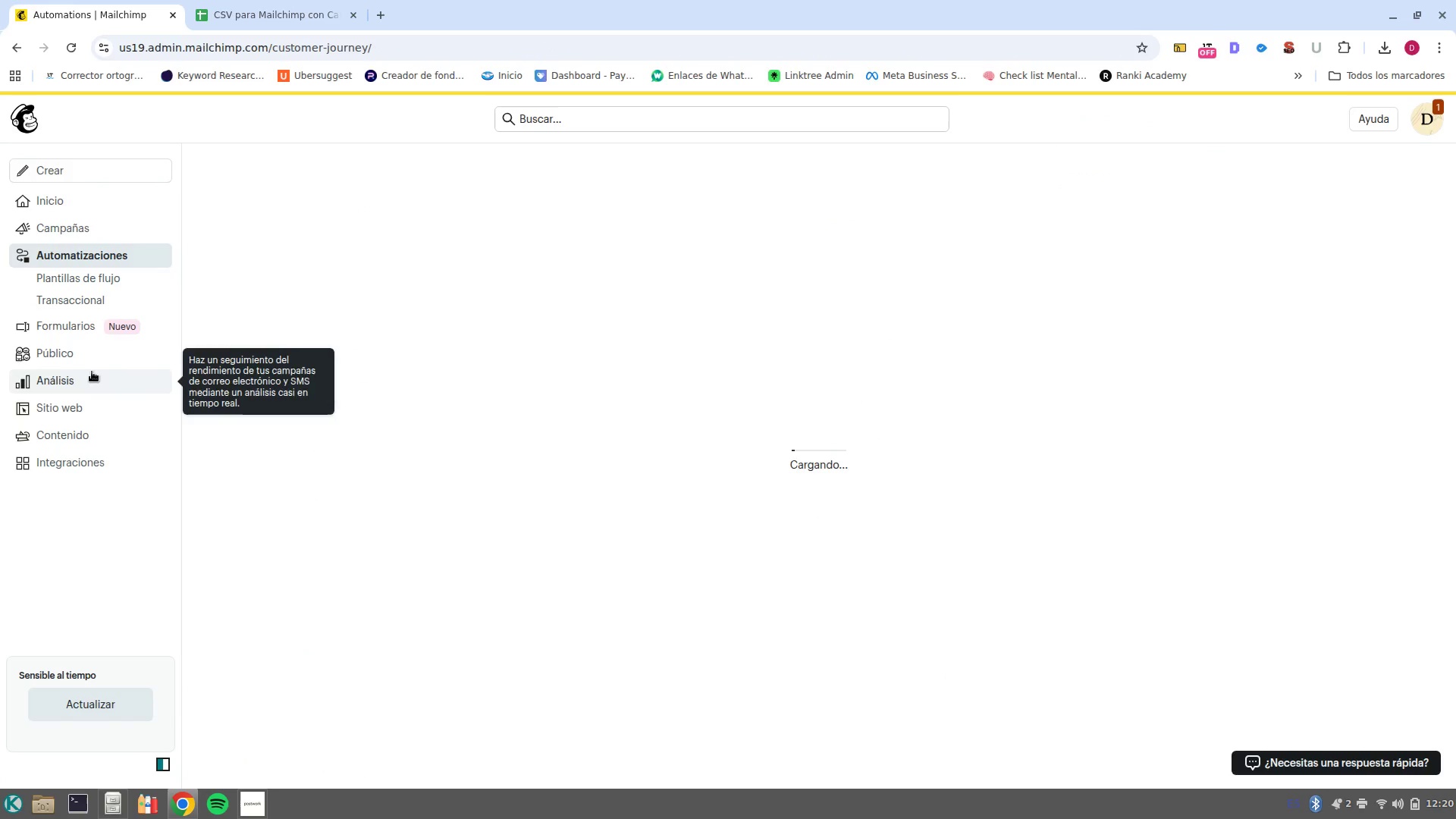 
left_click([90, 356])
 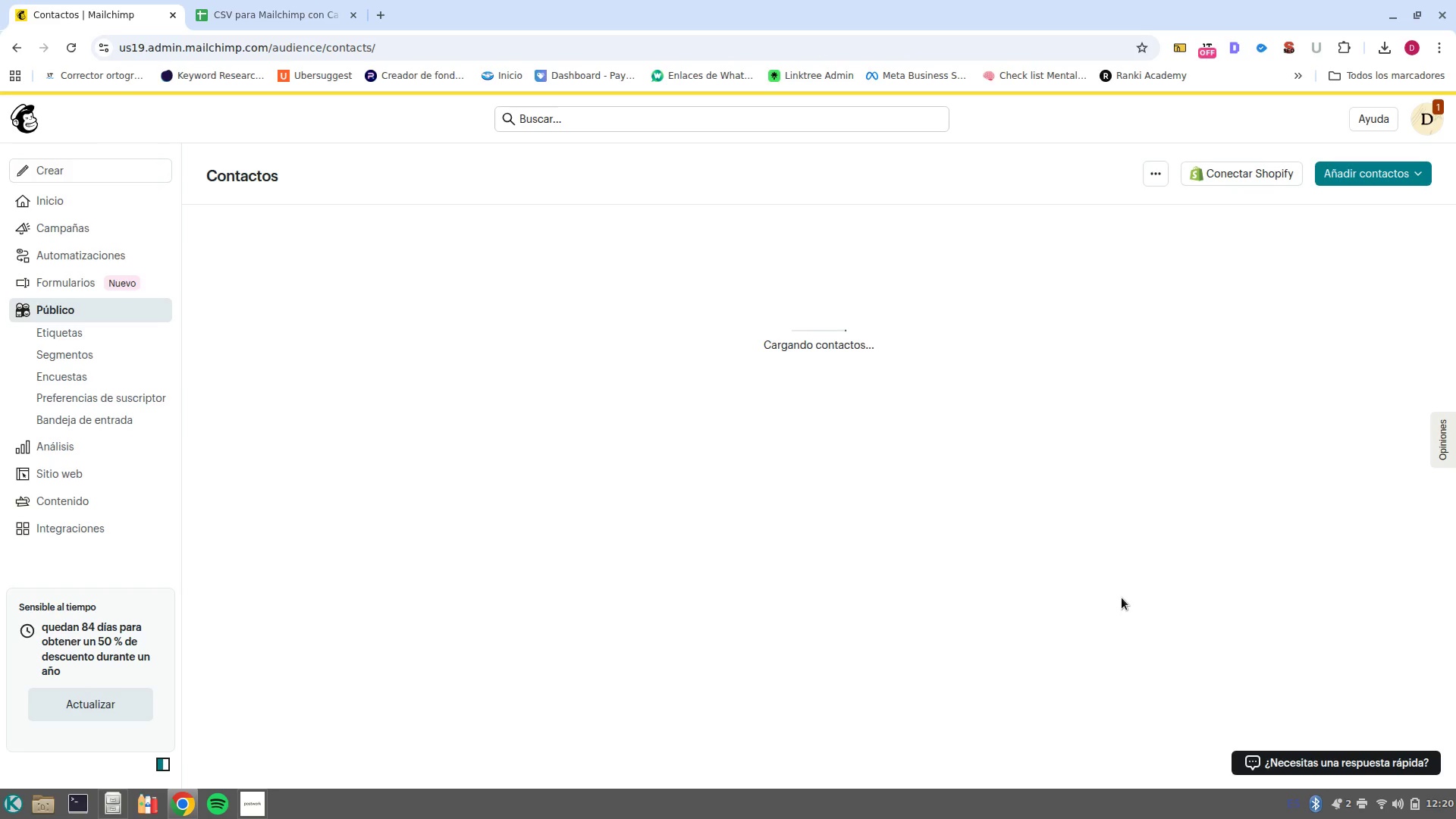 
wait(6.03)
 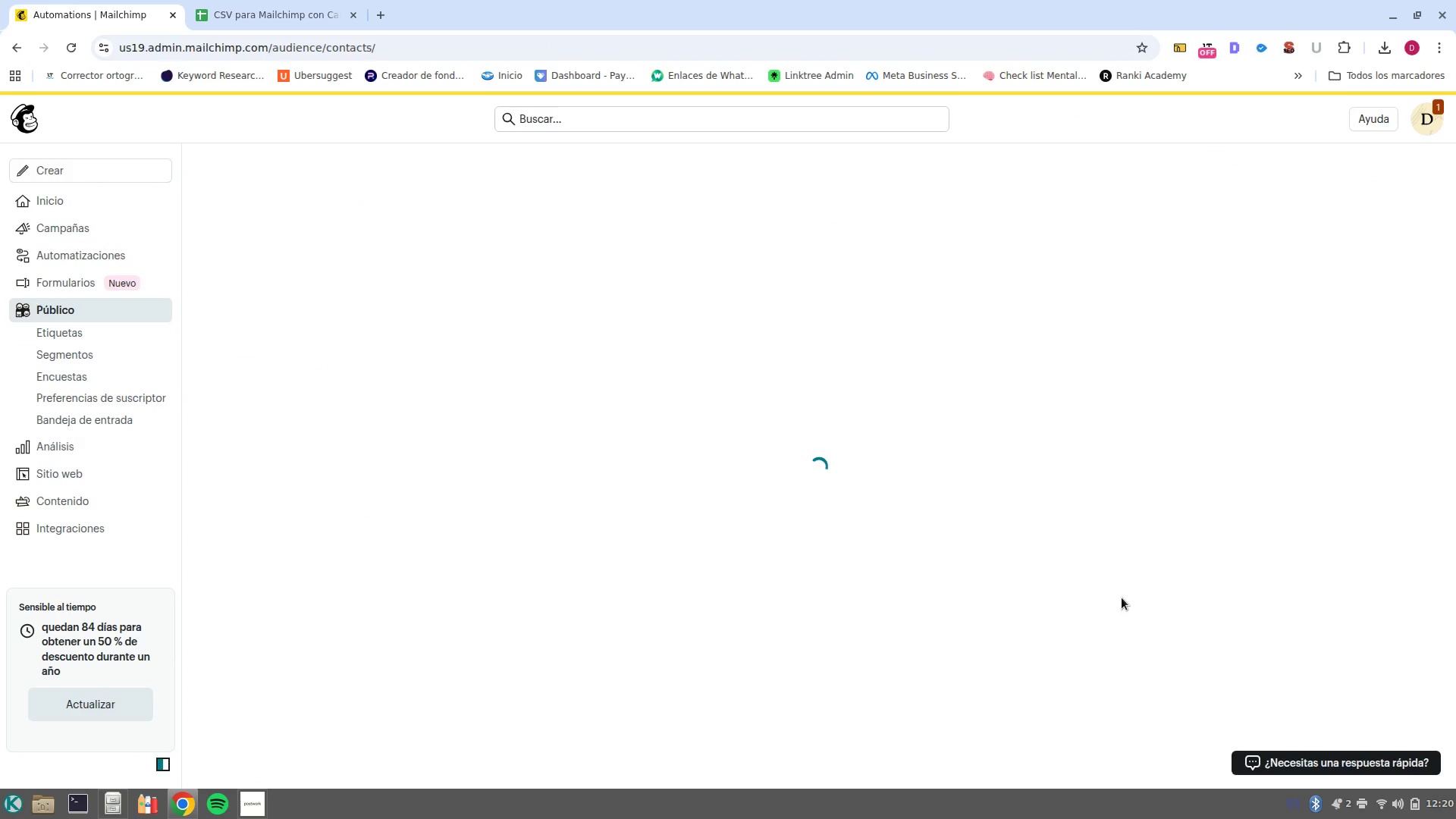 
scroll: coordinate [635, 676], scroll_direction: down, amount: 5.0
 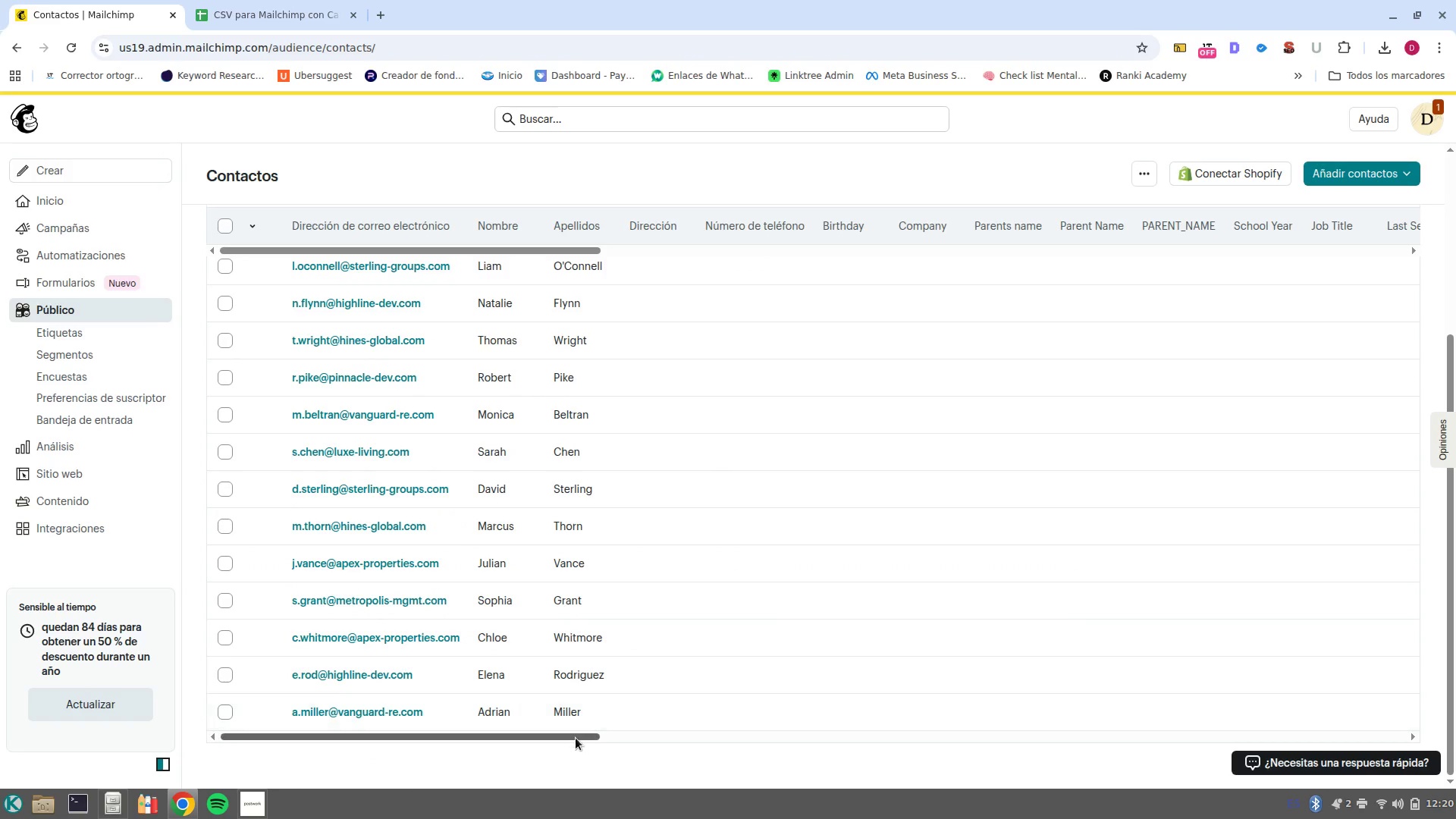 
left_click_drag(start_coordinate=[576, 738], to_coordinate=[1166, 670])
 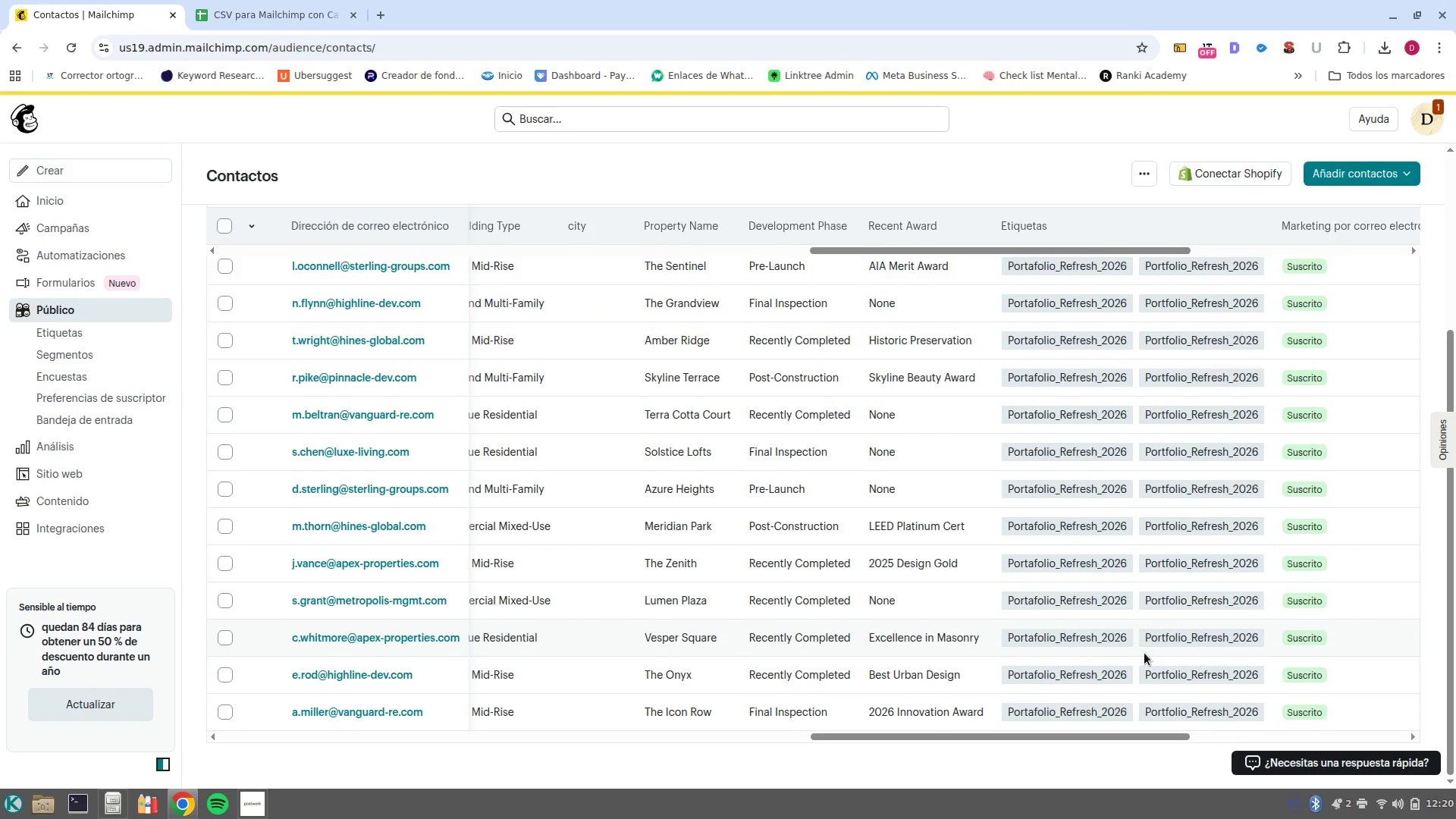 
left_click_drag(start_coordinate=[1119, 743], to_coordinate=[1321, 733])
 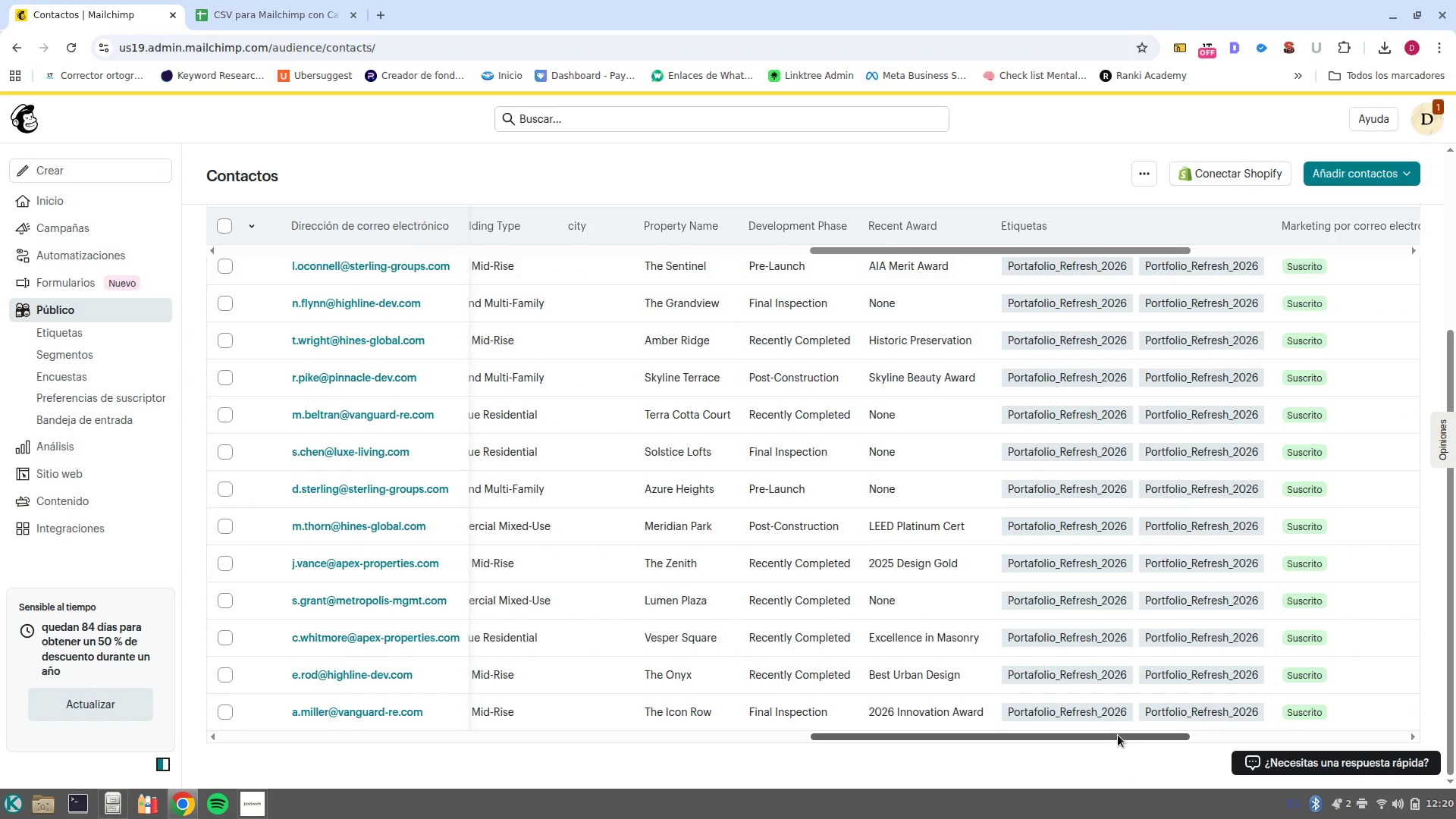 
left_click_drag(start_coordinate=[1118, 735], to_coordinate=[1417, 723])
 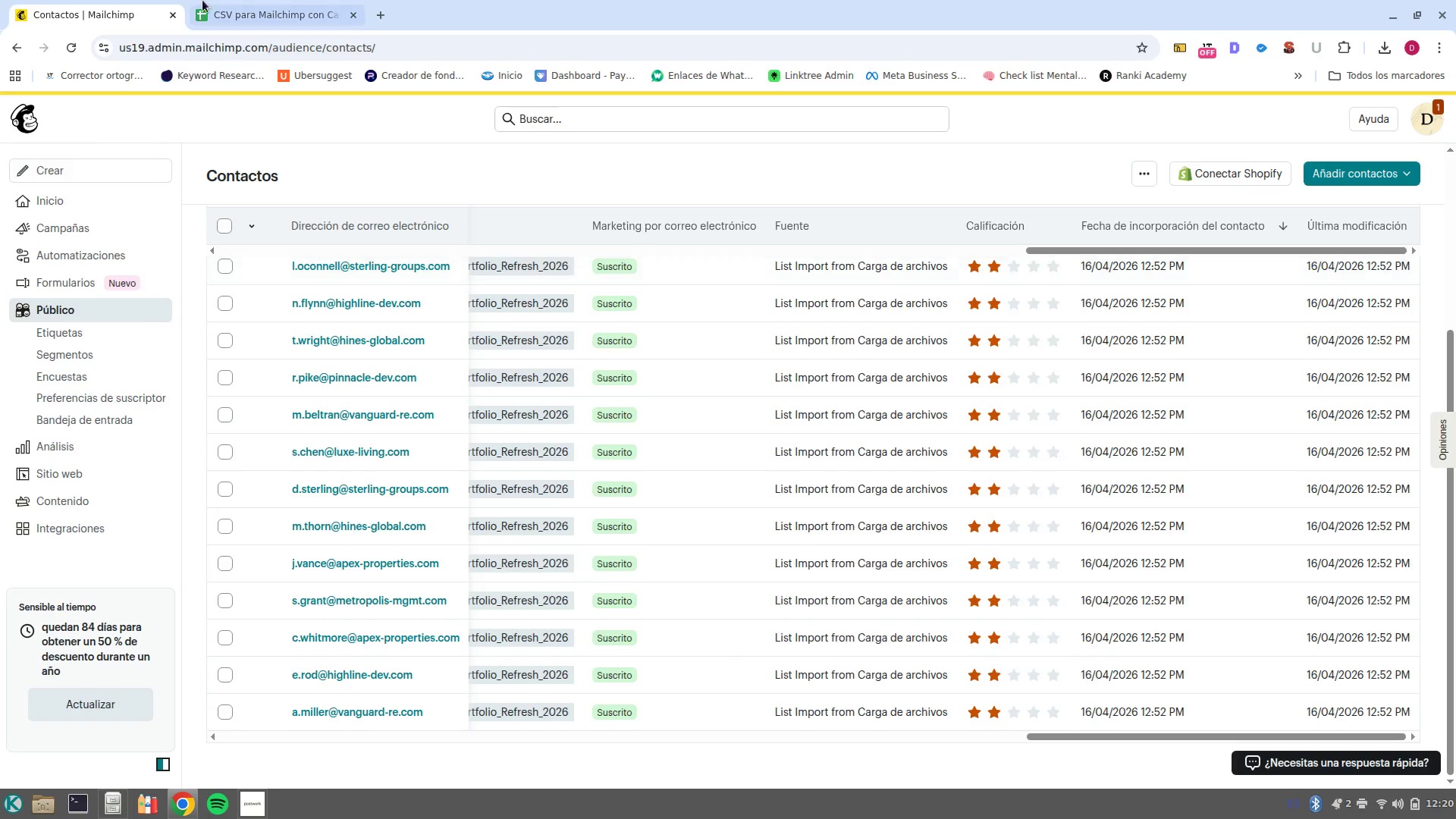 
left_click([218, 0])
 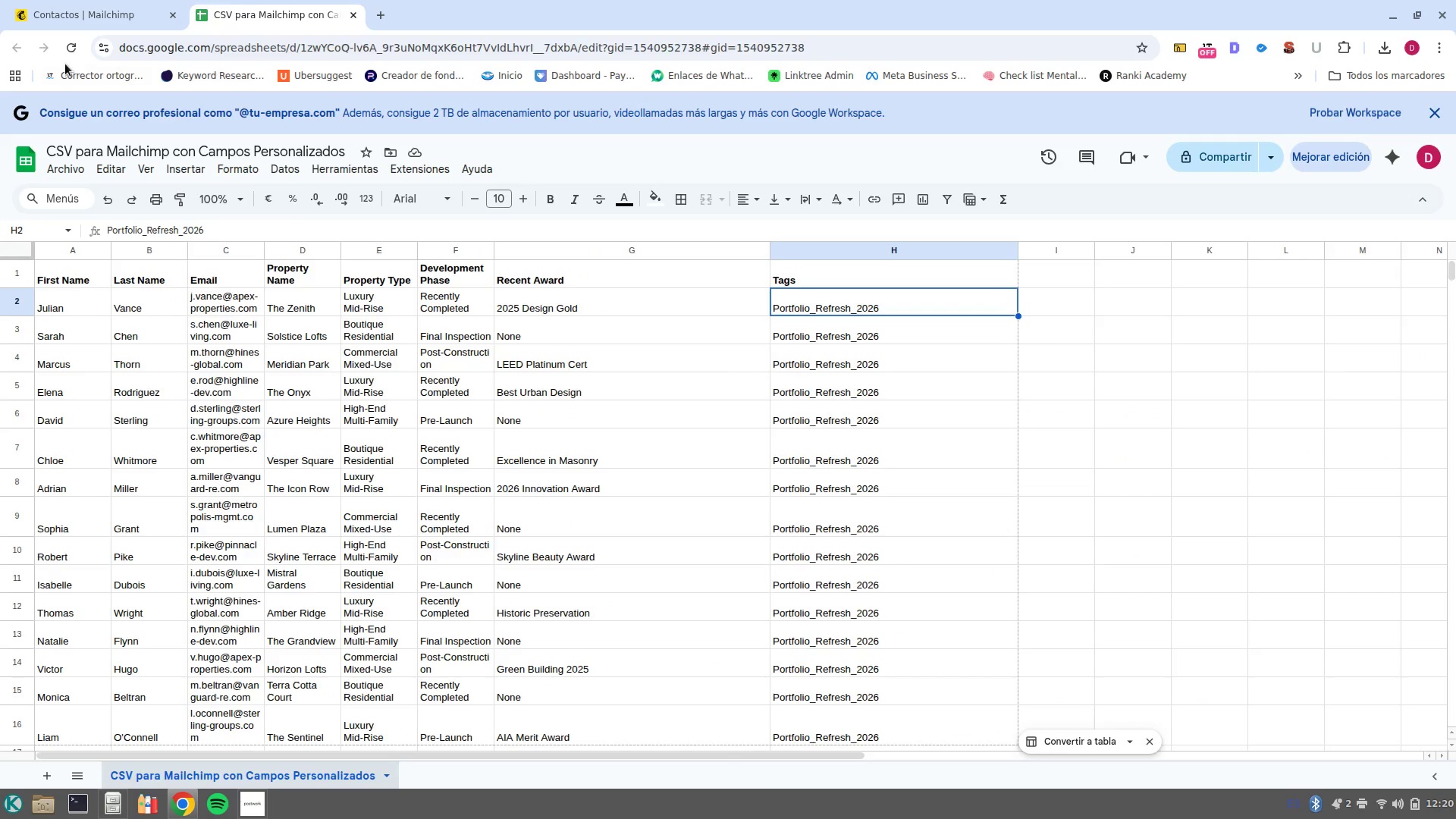 
left_click([73, 174])
 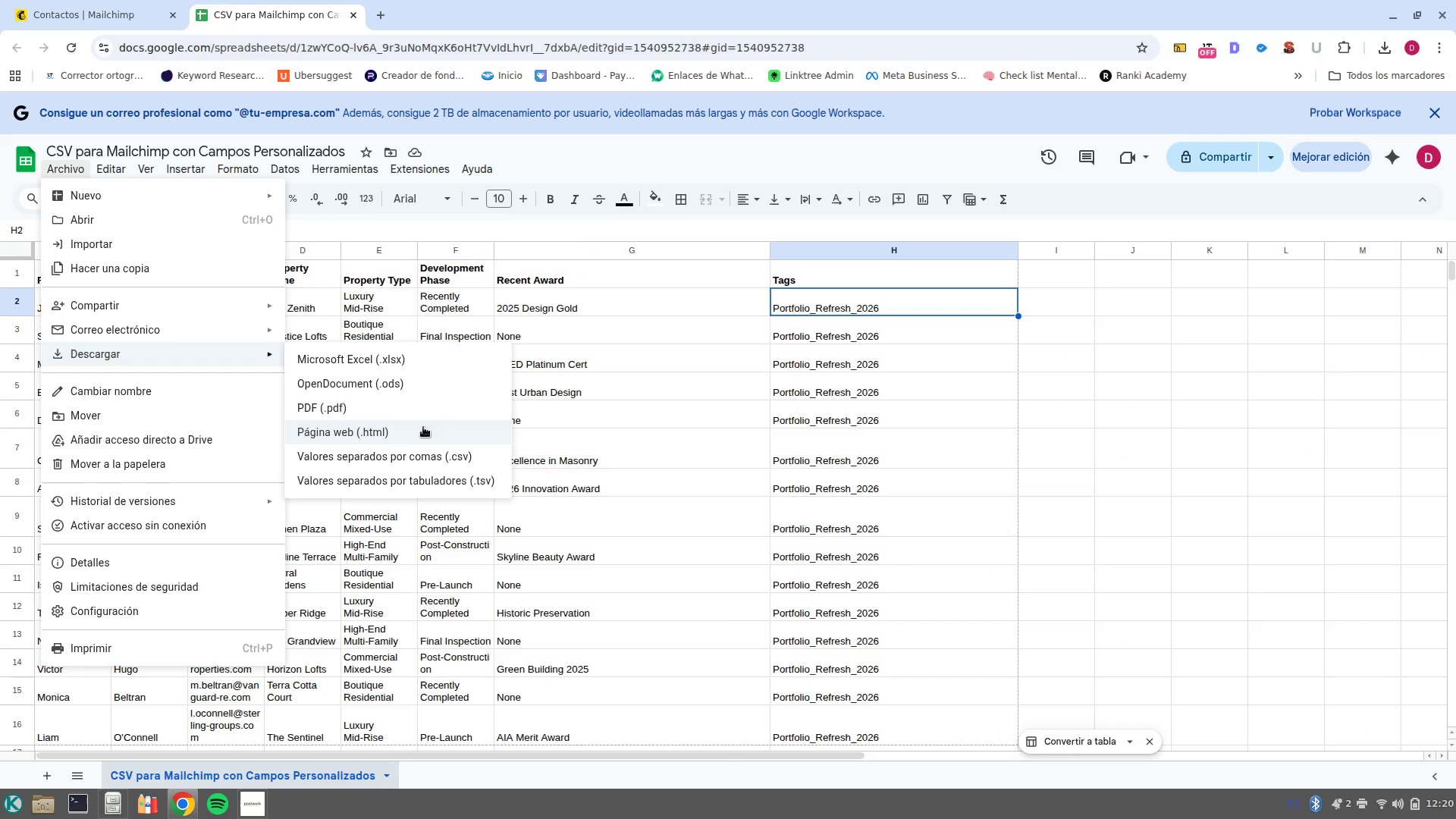 
wait(8.19)
 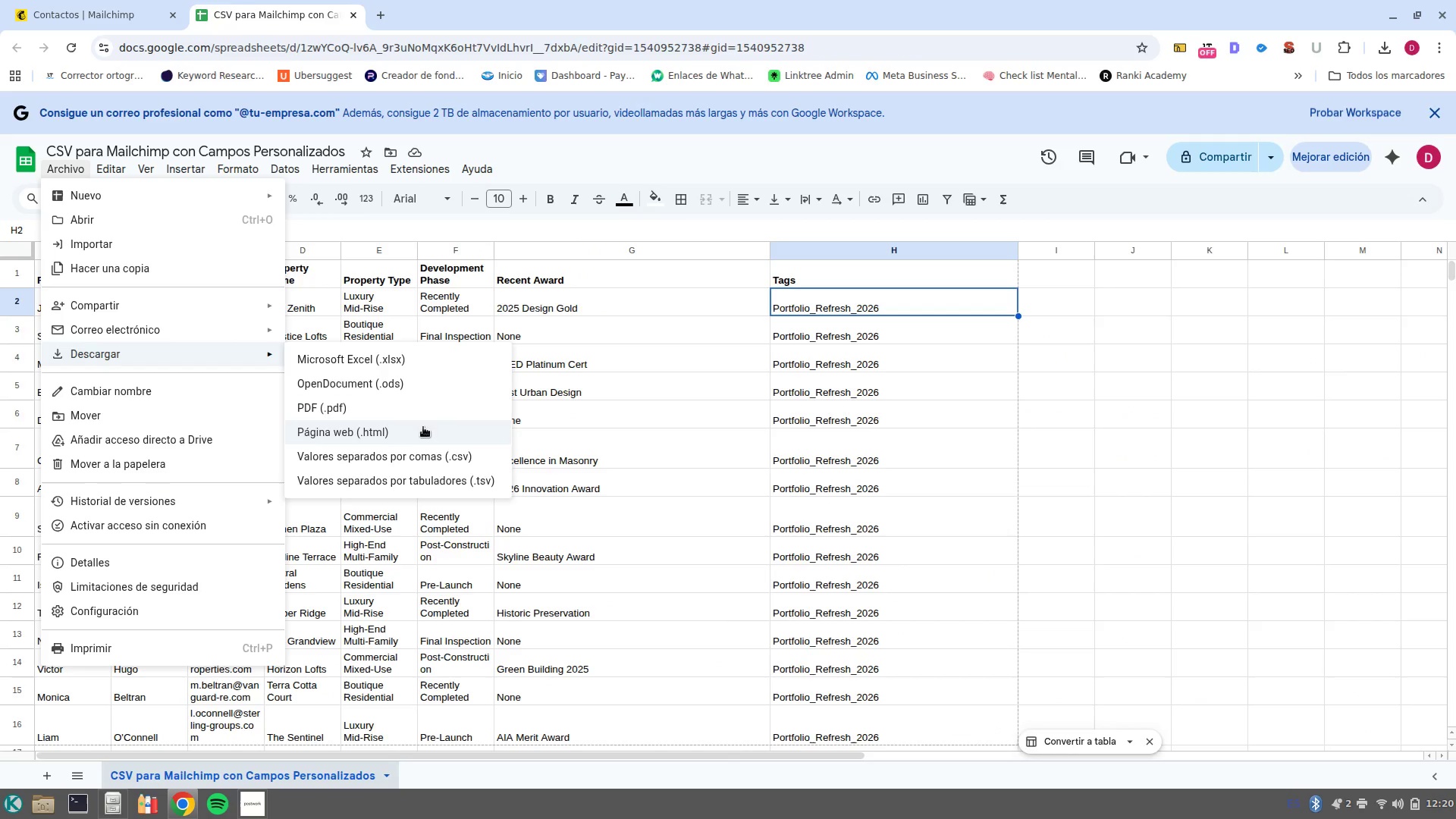 
left_click([441, 466])
 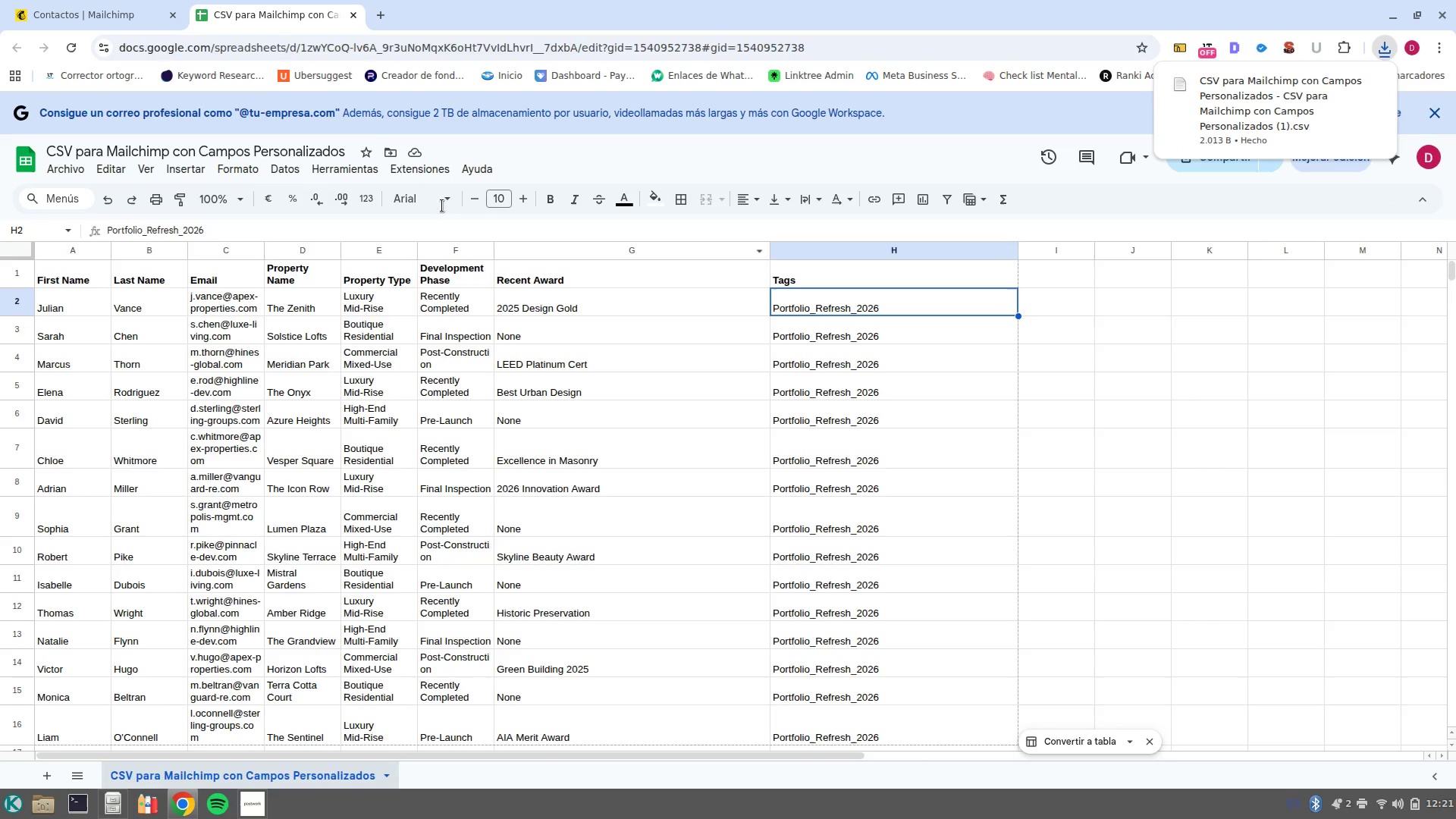 
left_click([83, 0])
 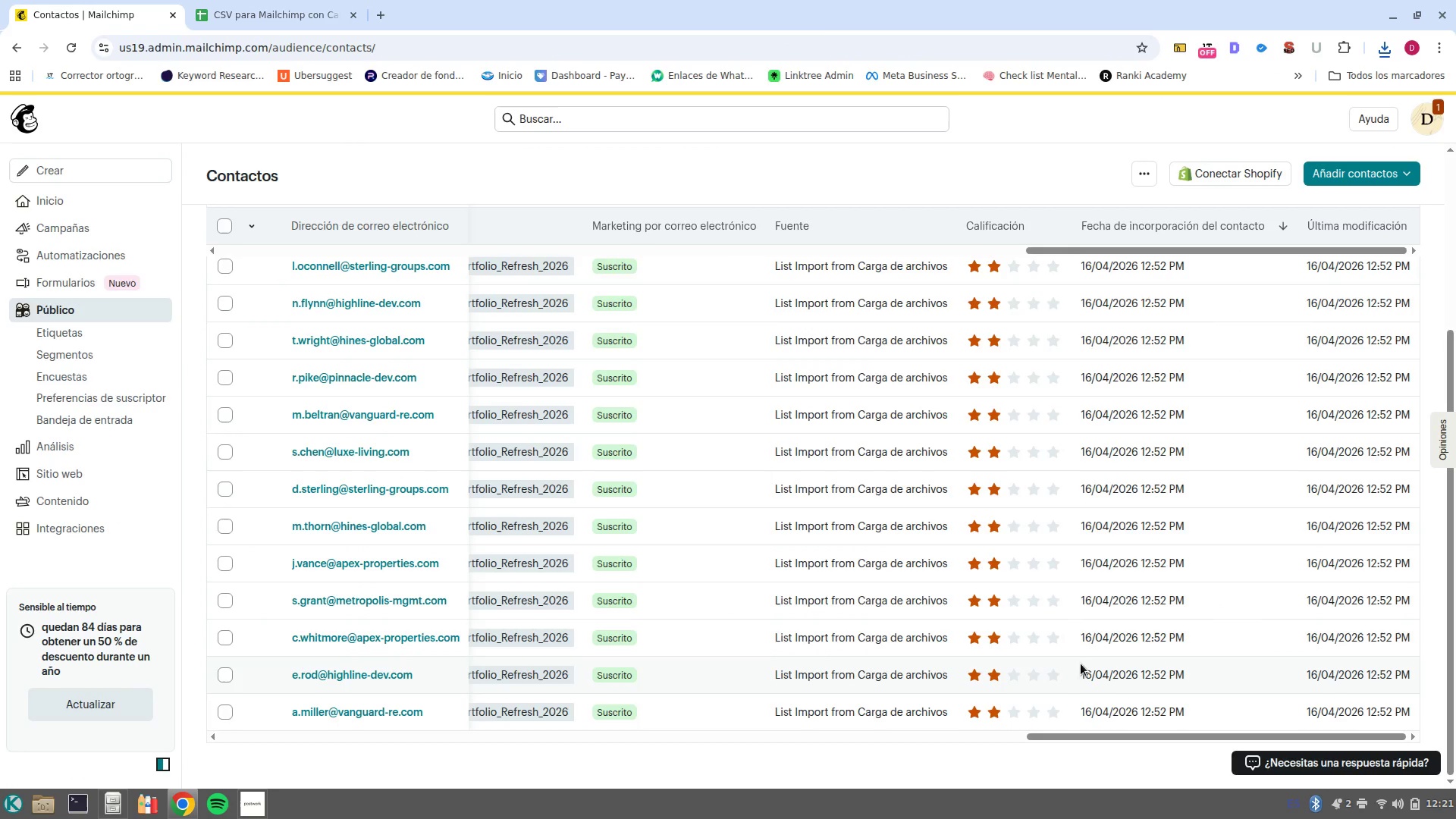 
scroll: coordinate [1133, 734], scroll_direction: up, amount: 6.0
 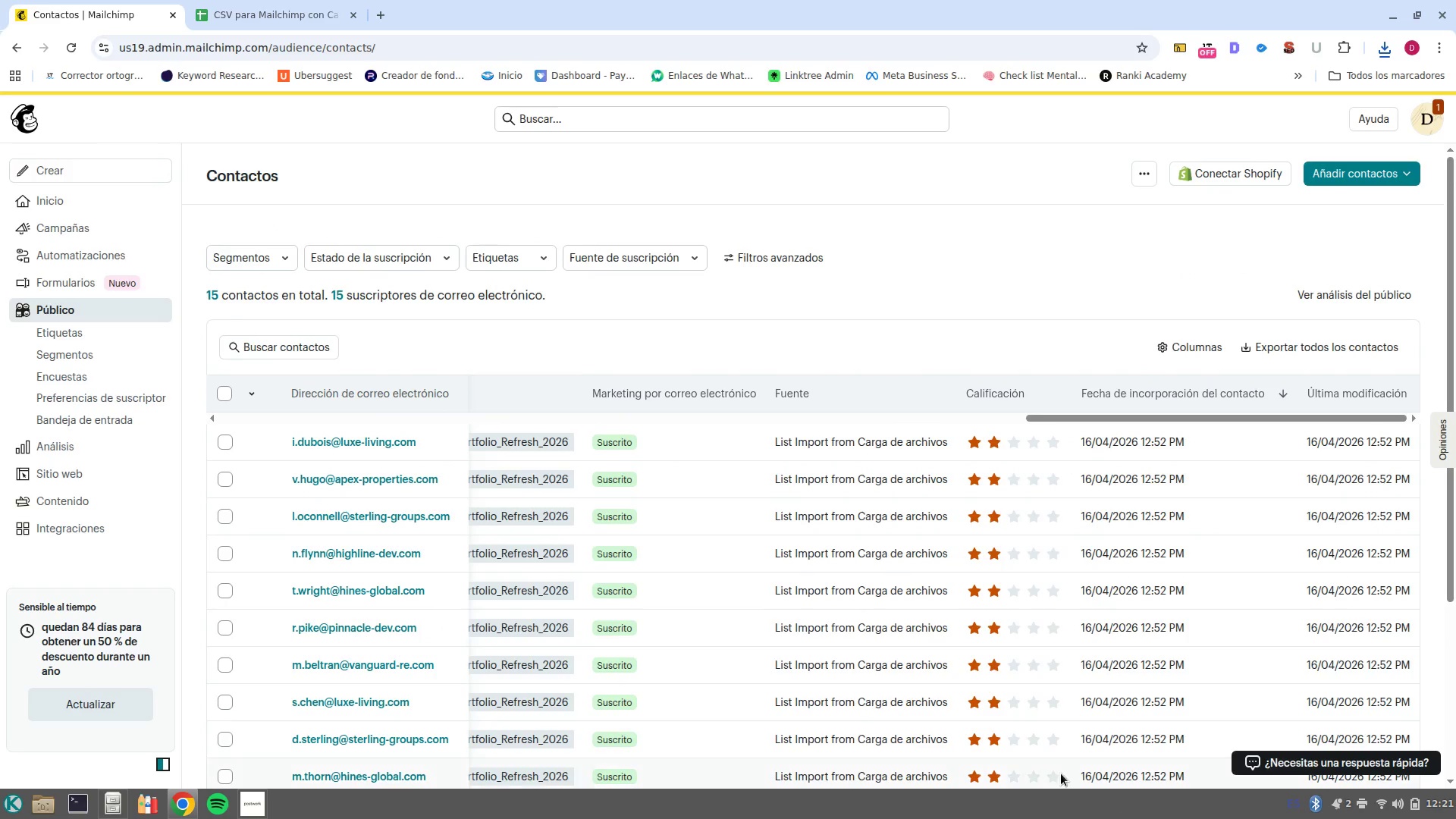 
scroll: coordinate [656, 654], scroll_direction: down, amount: 6.0
 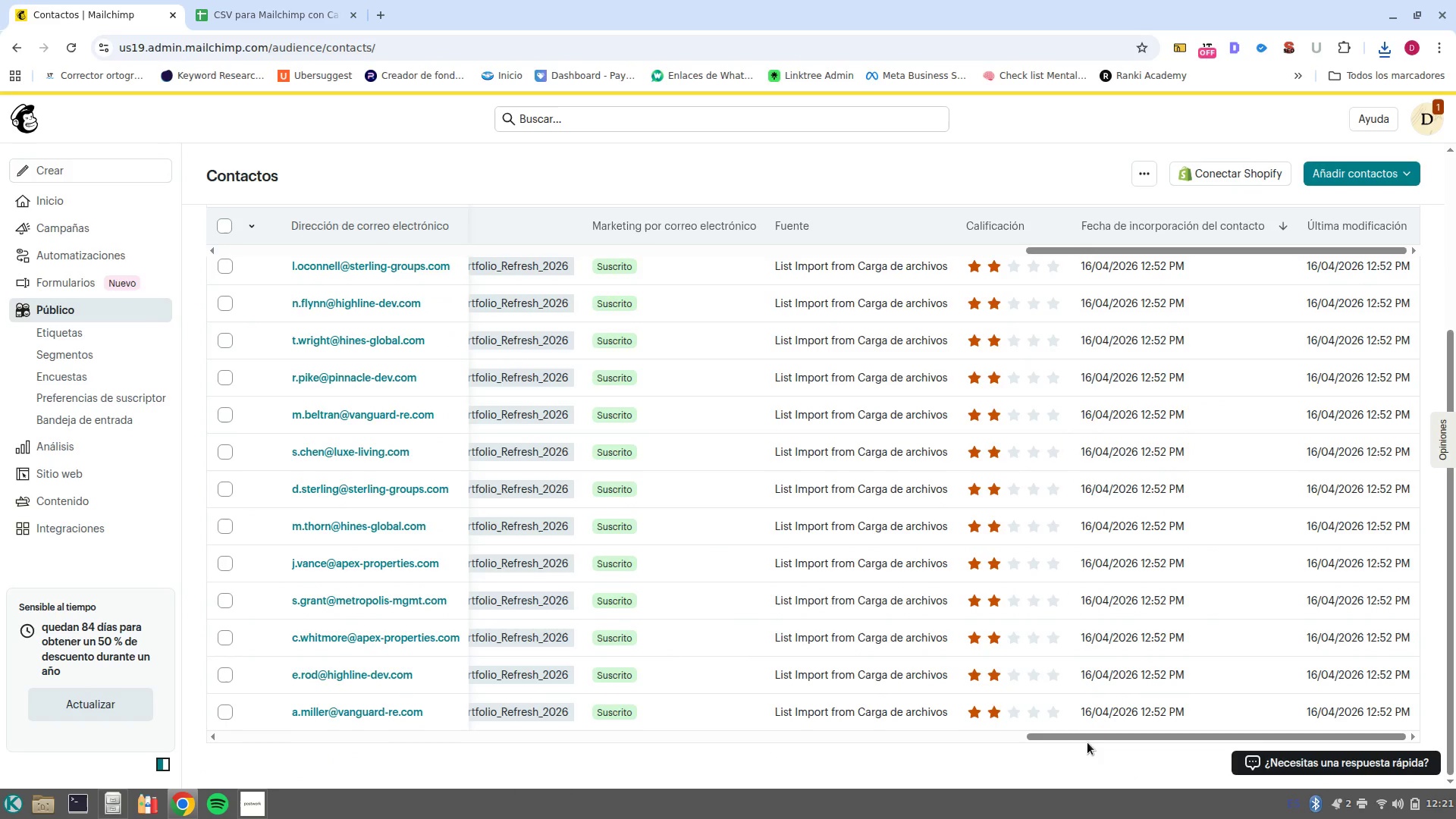 
left_click_drag(start_coordinate=[1089, 737], to_coordinate=[767, 686])
 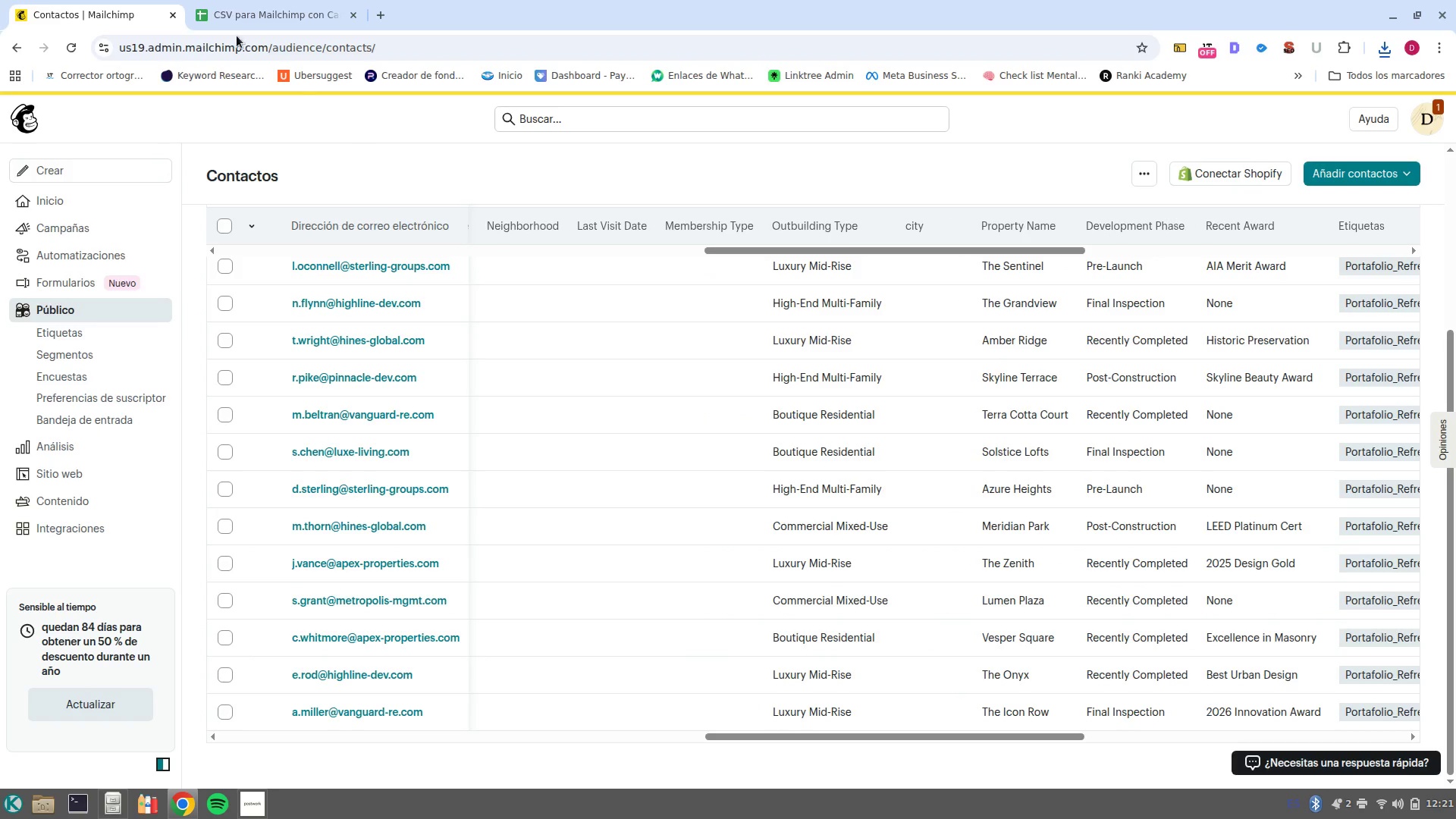 
left_click([228, 0])
 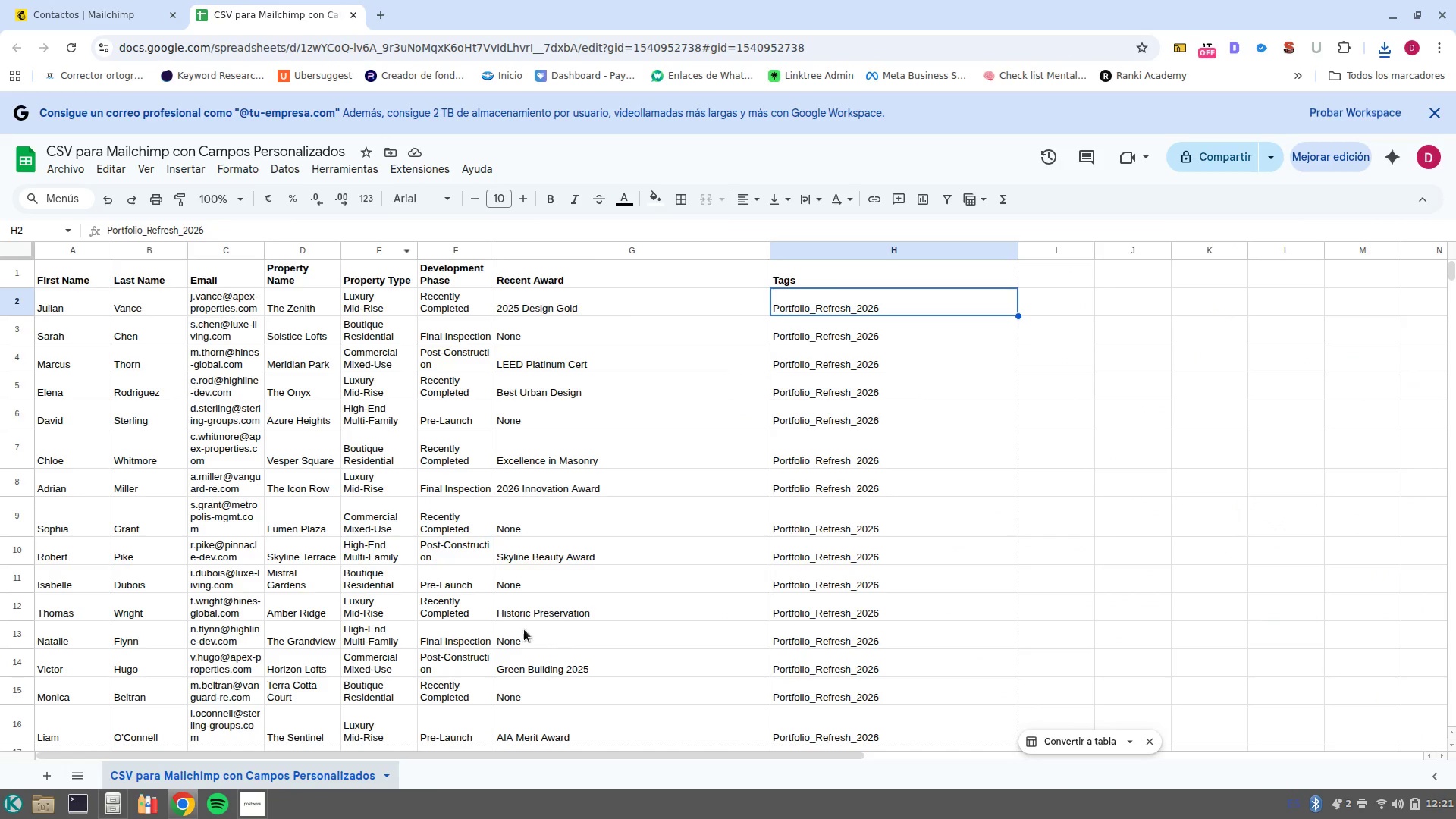 
left_click_drag(start_coordinate=[516, 755], to_coordinate=[432, 758])
 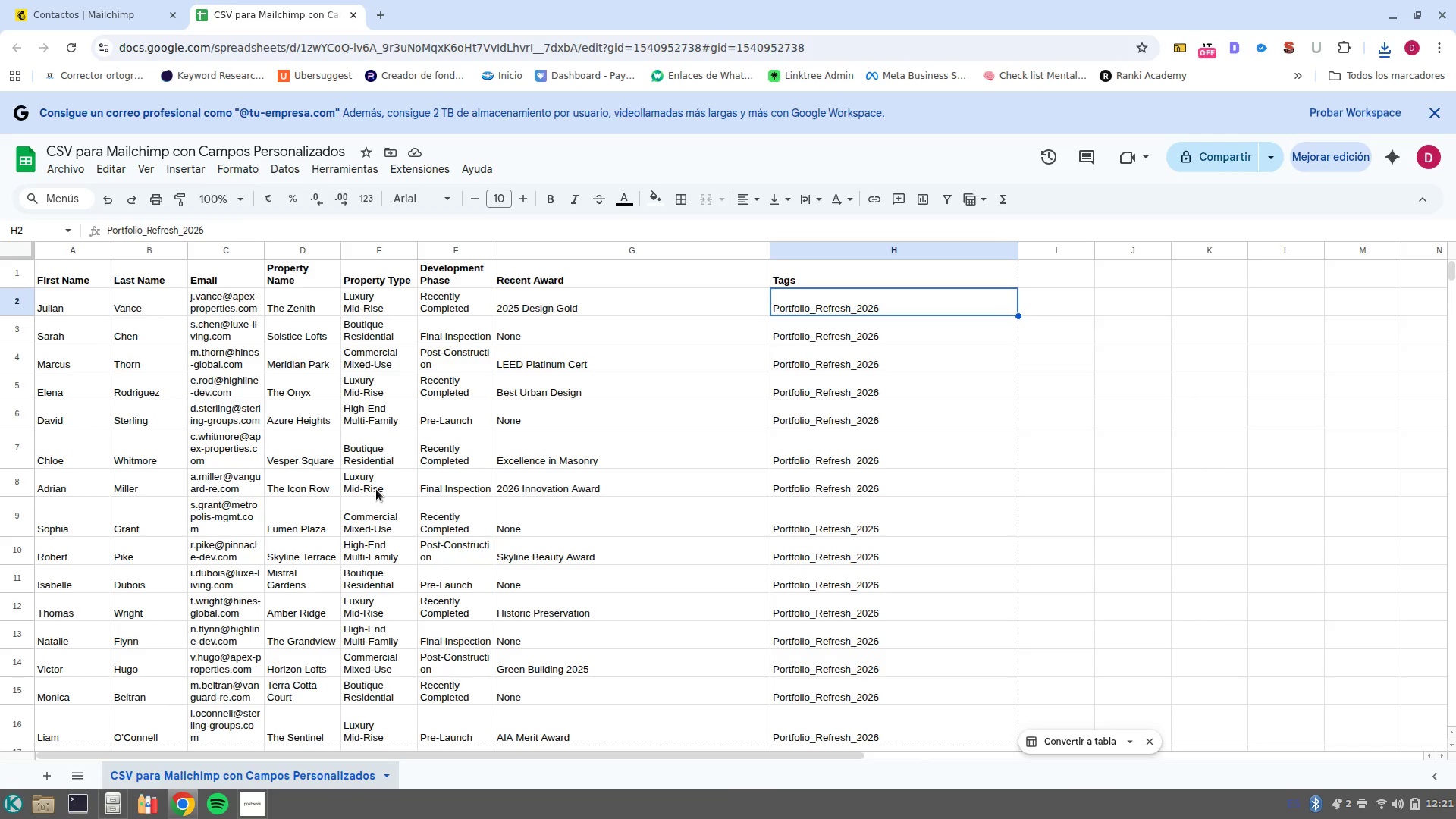 
wait(9.01)
 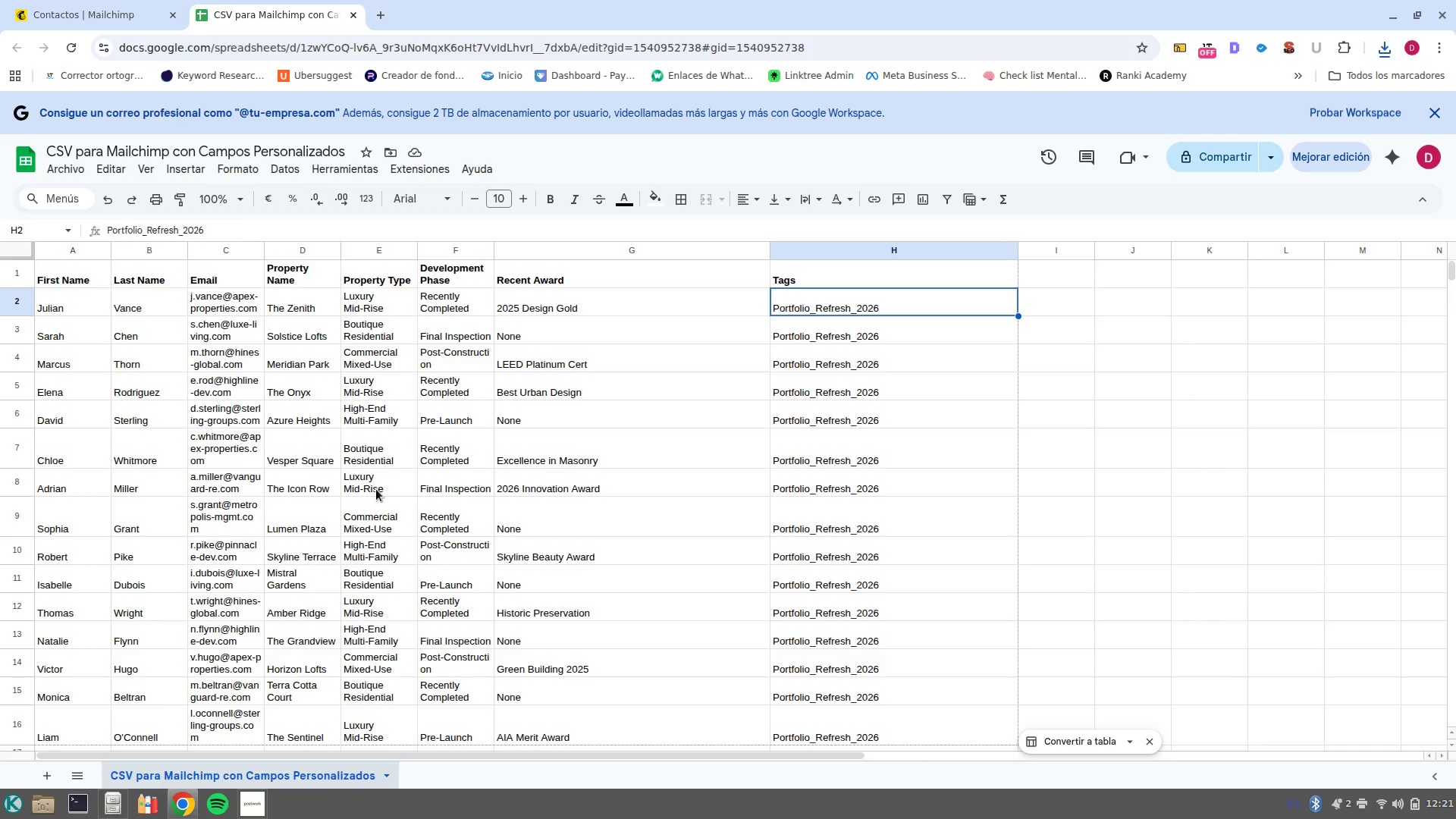 
left_click([115, 2])
 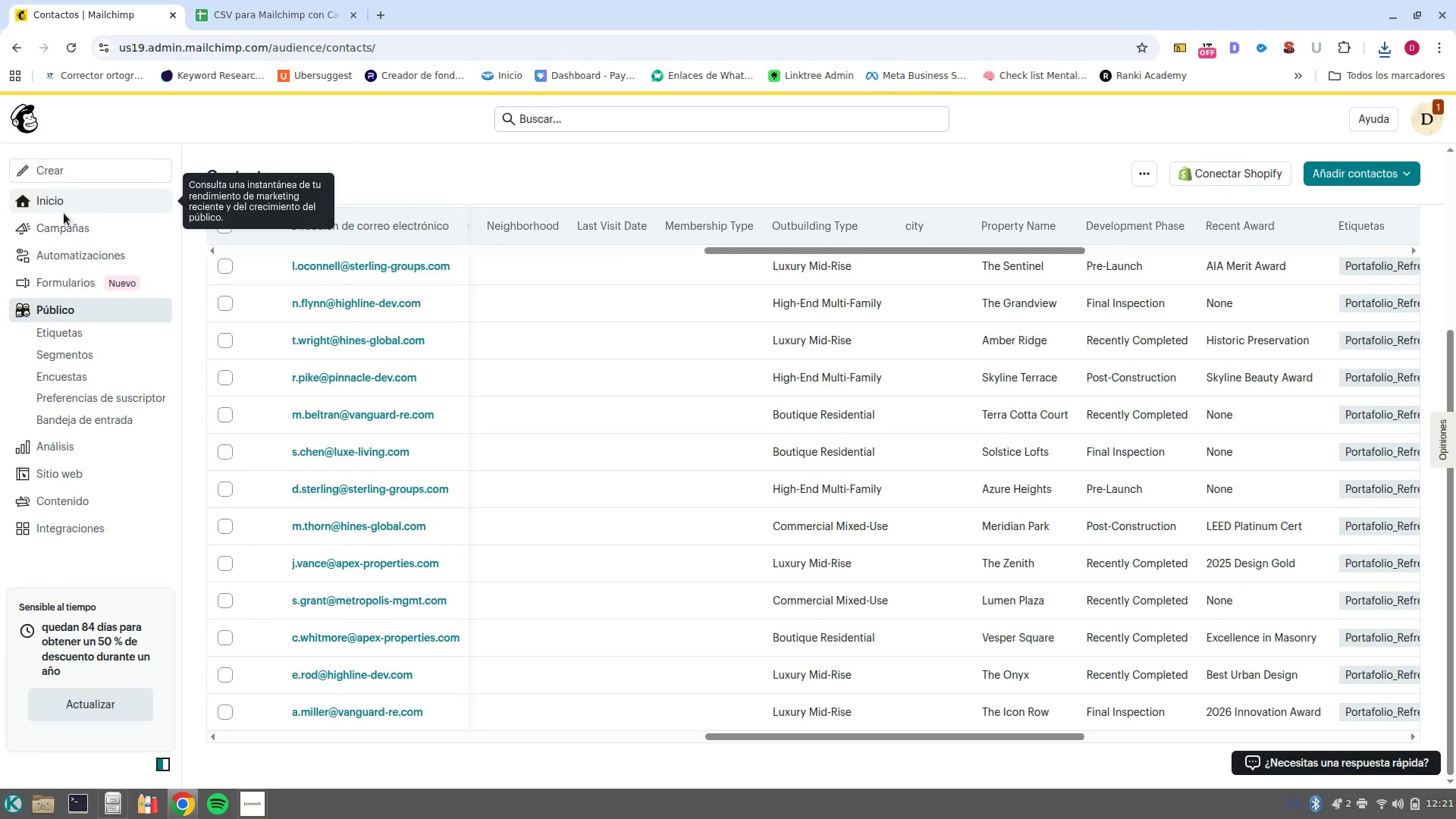 
wait(8.61)
 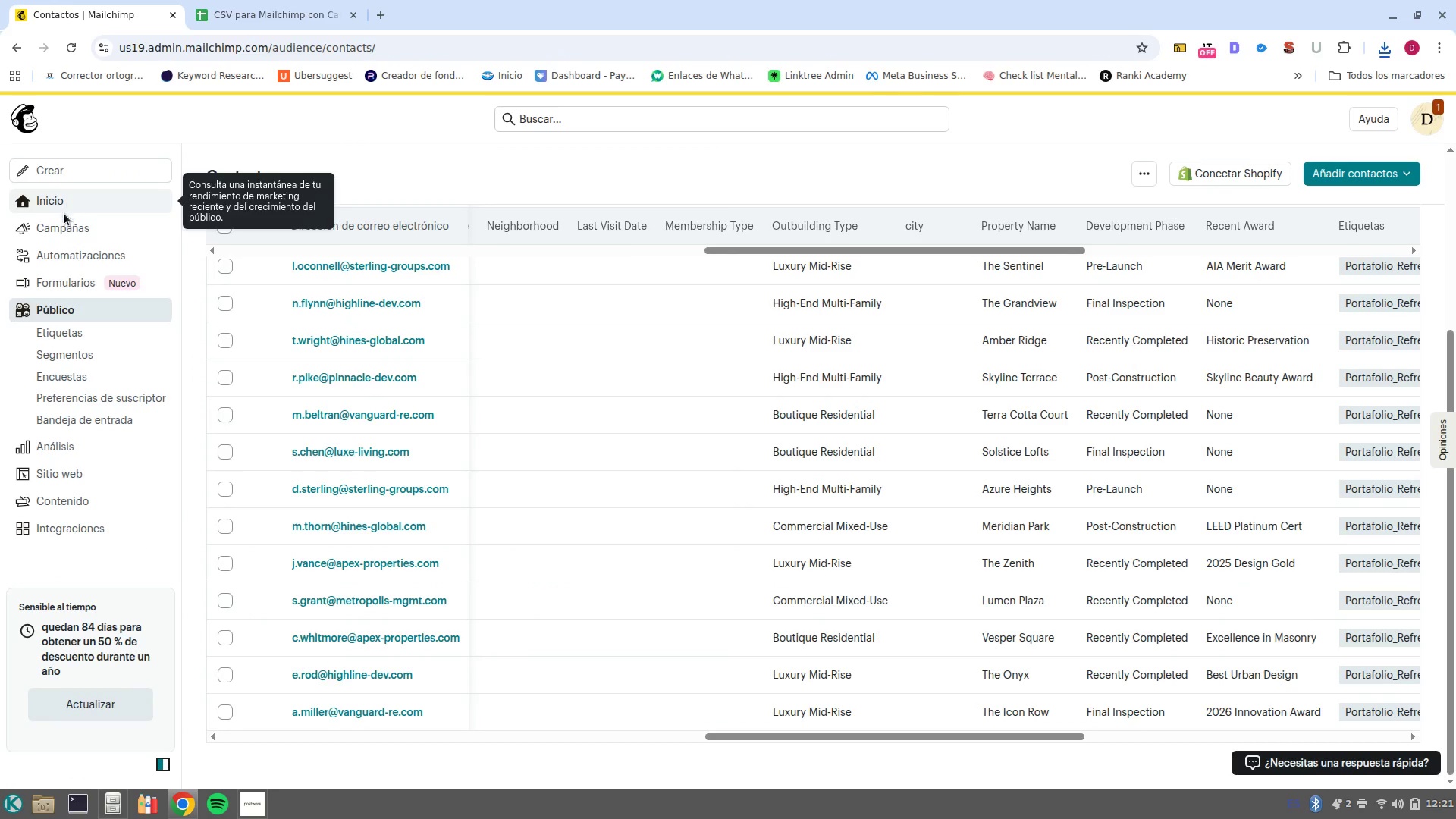 
left_click([71, 259])
 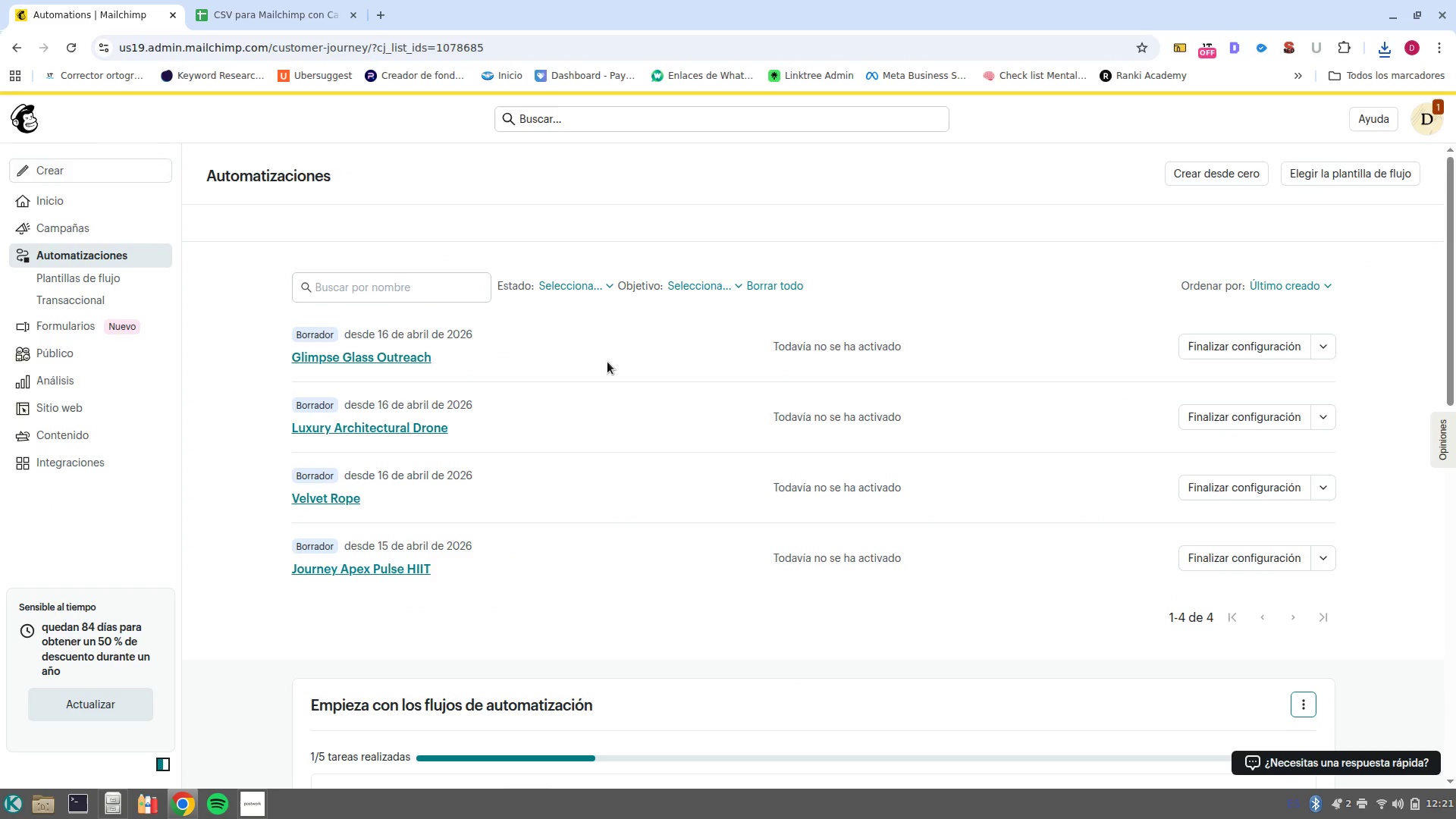 
wait(5.42)
 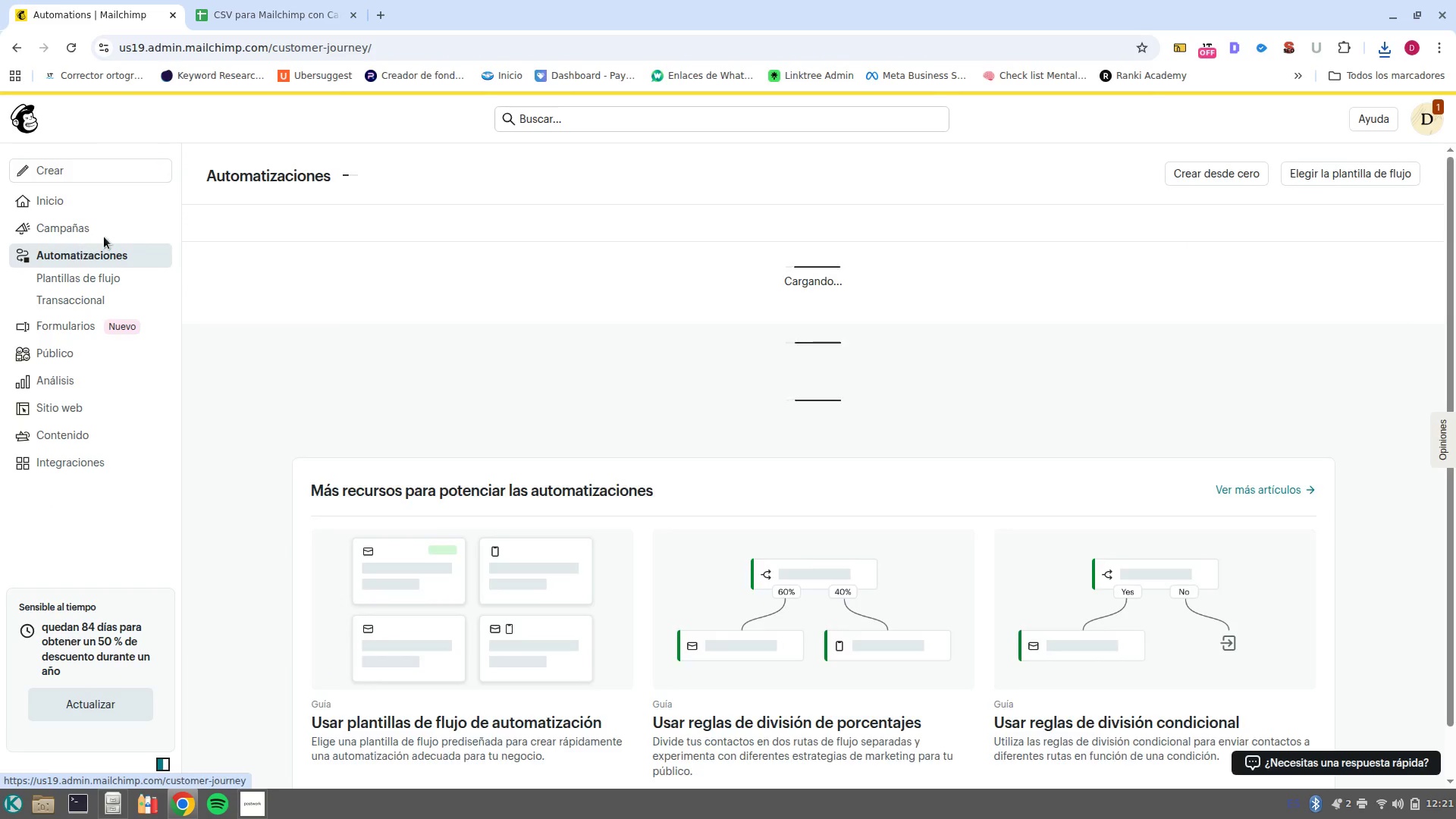 
left_click([422, 354])
 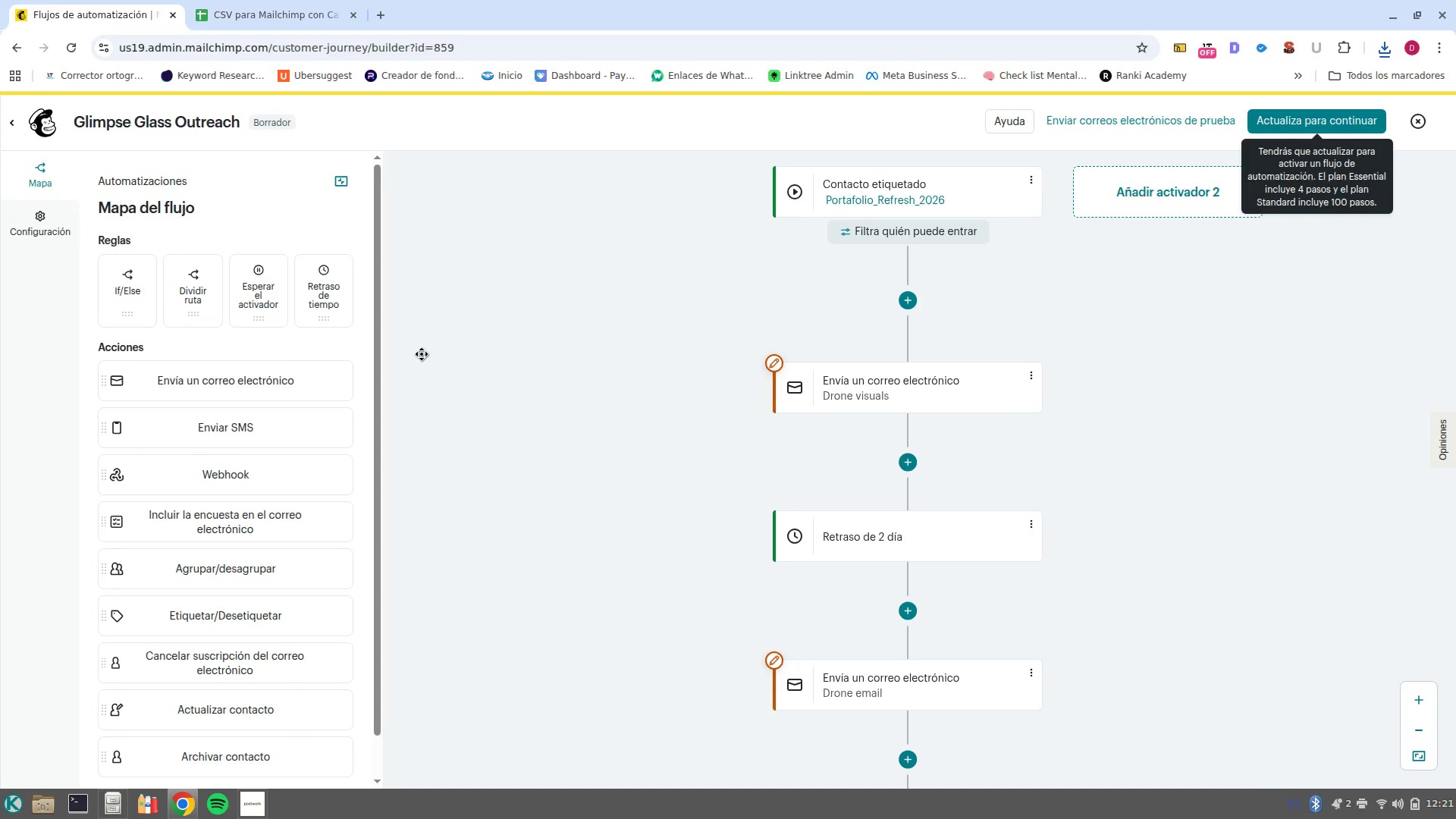 
wait(11.57)
 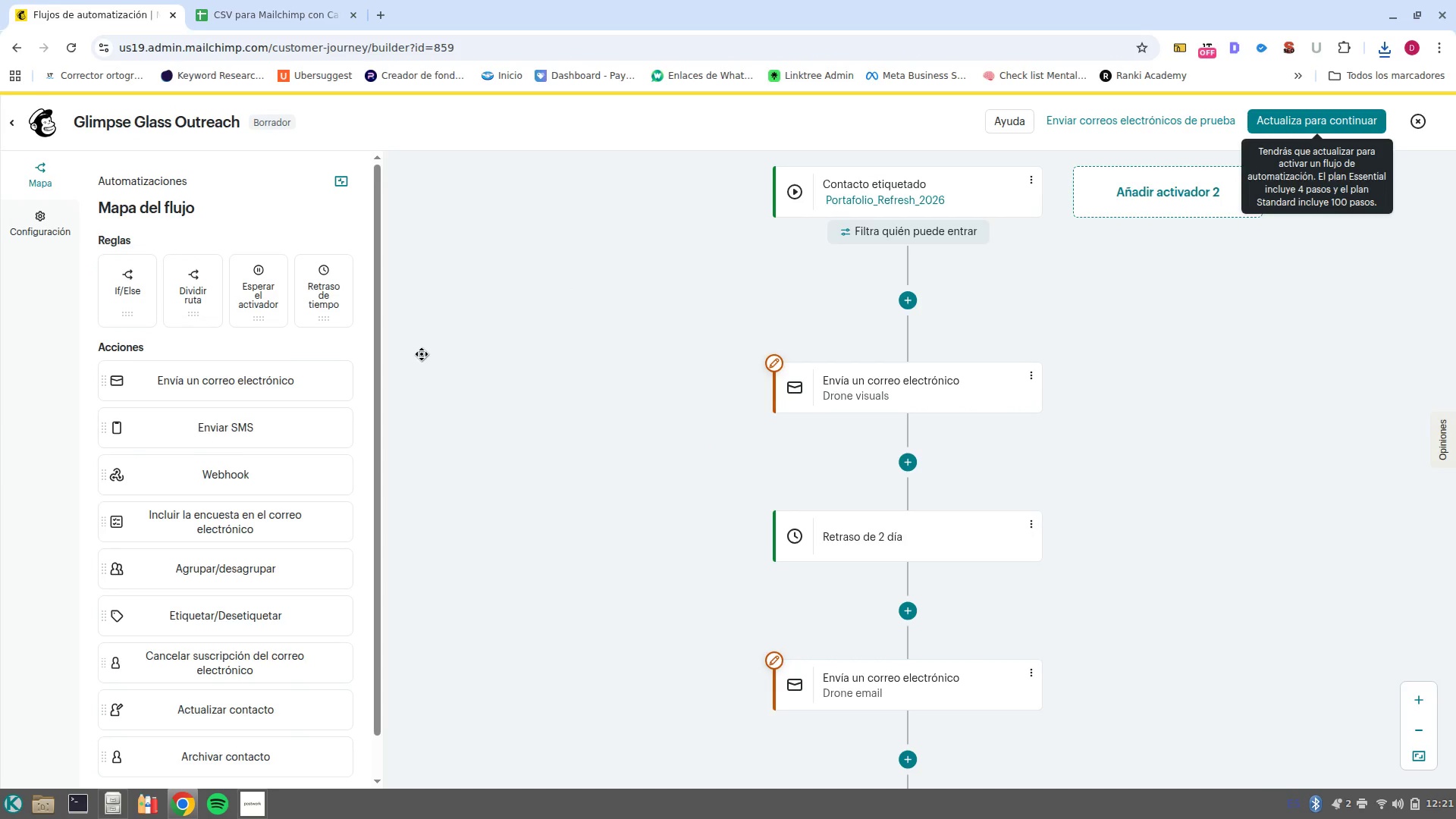 
left_click([895, 391])
 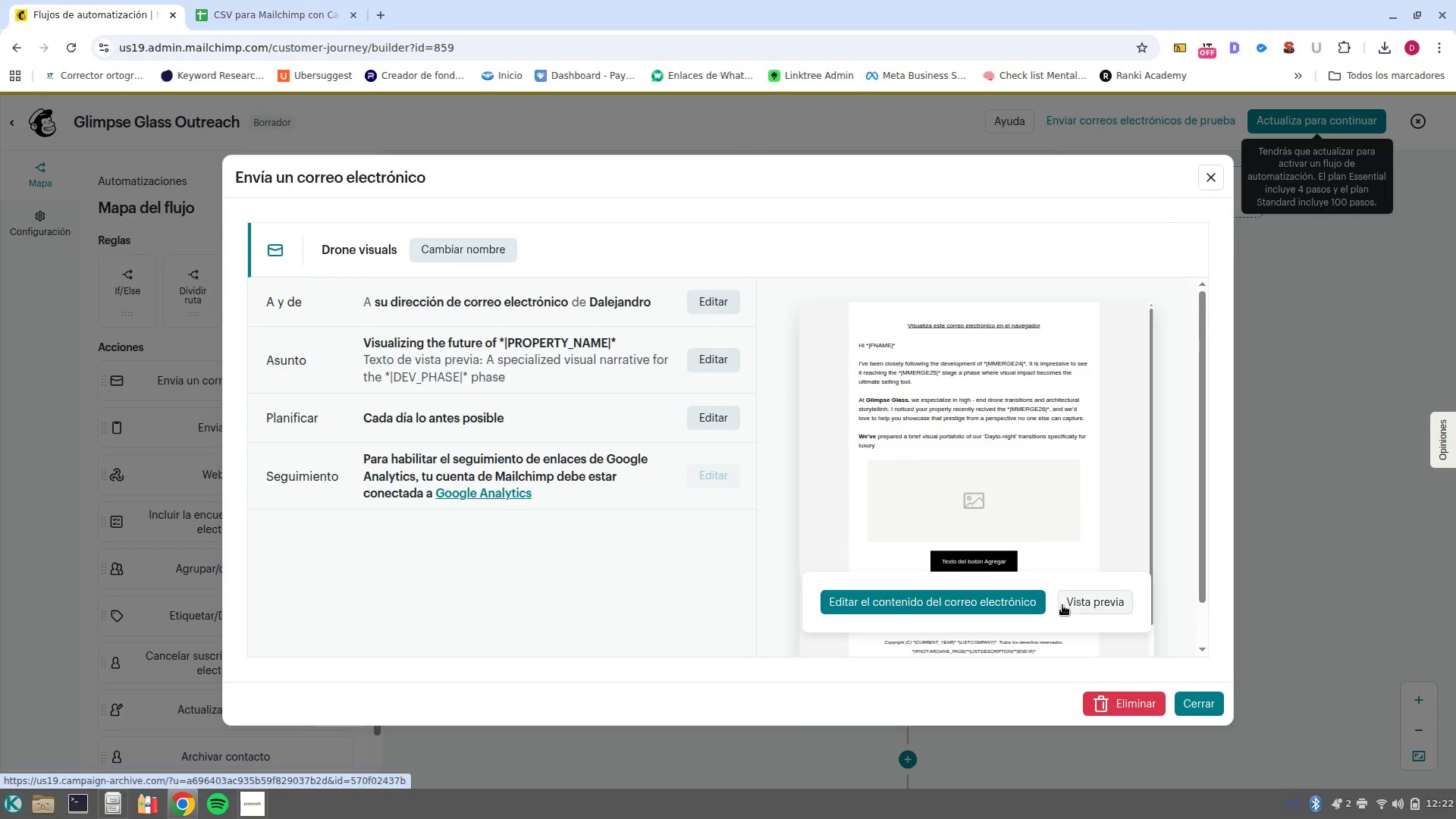 
left_click([913, 612])
 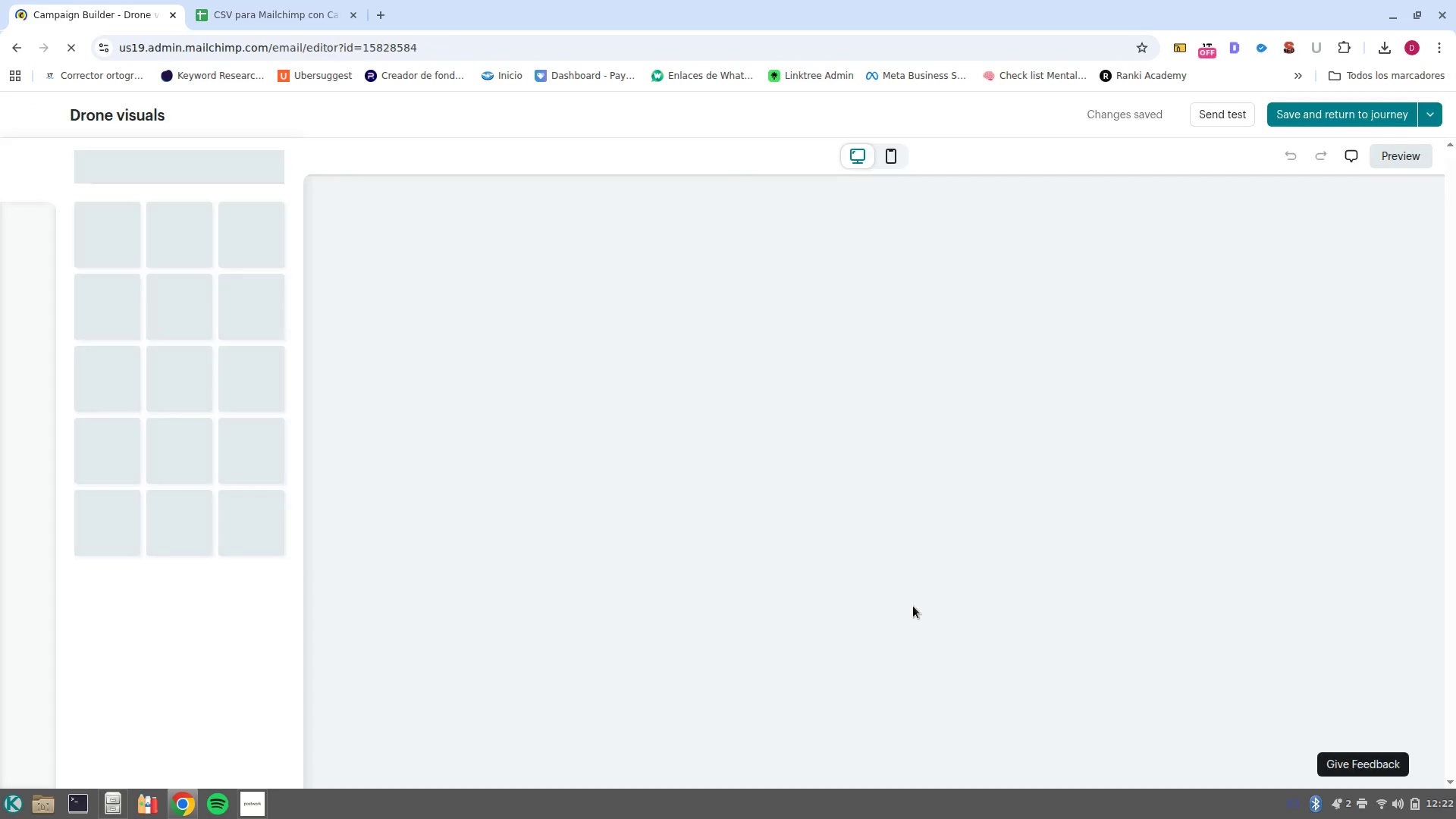 
wait(7.65)
 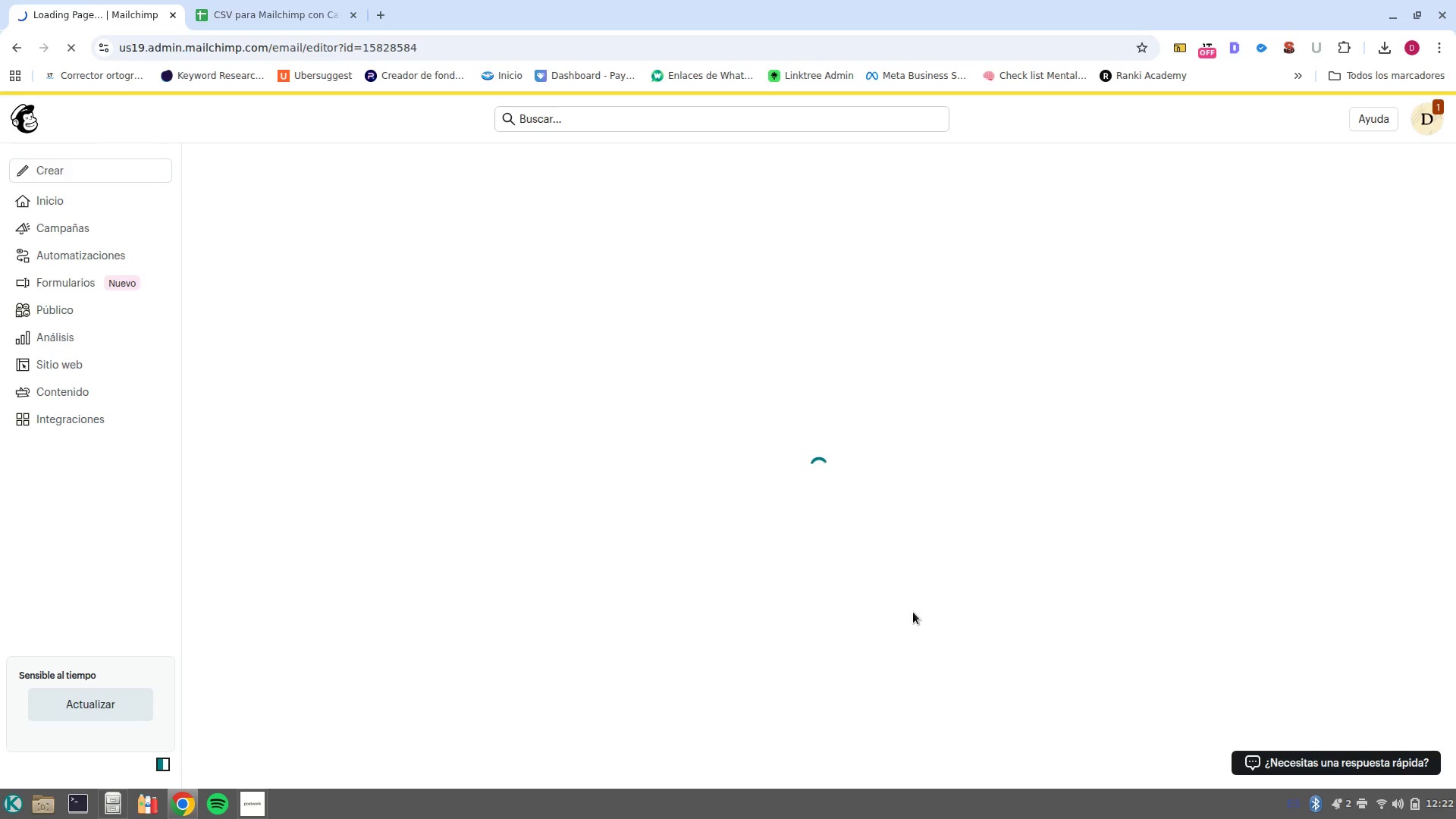 
left_click([723, 459])
 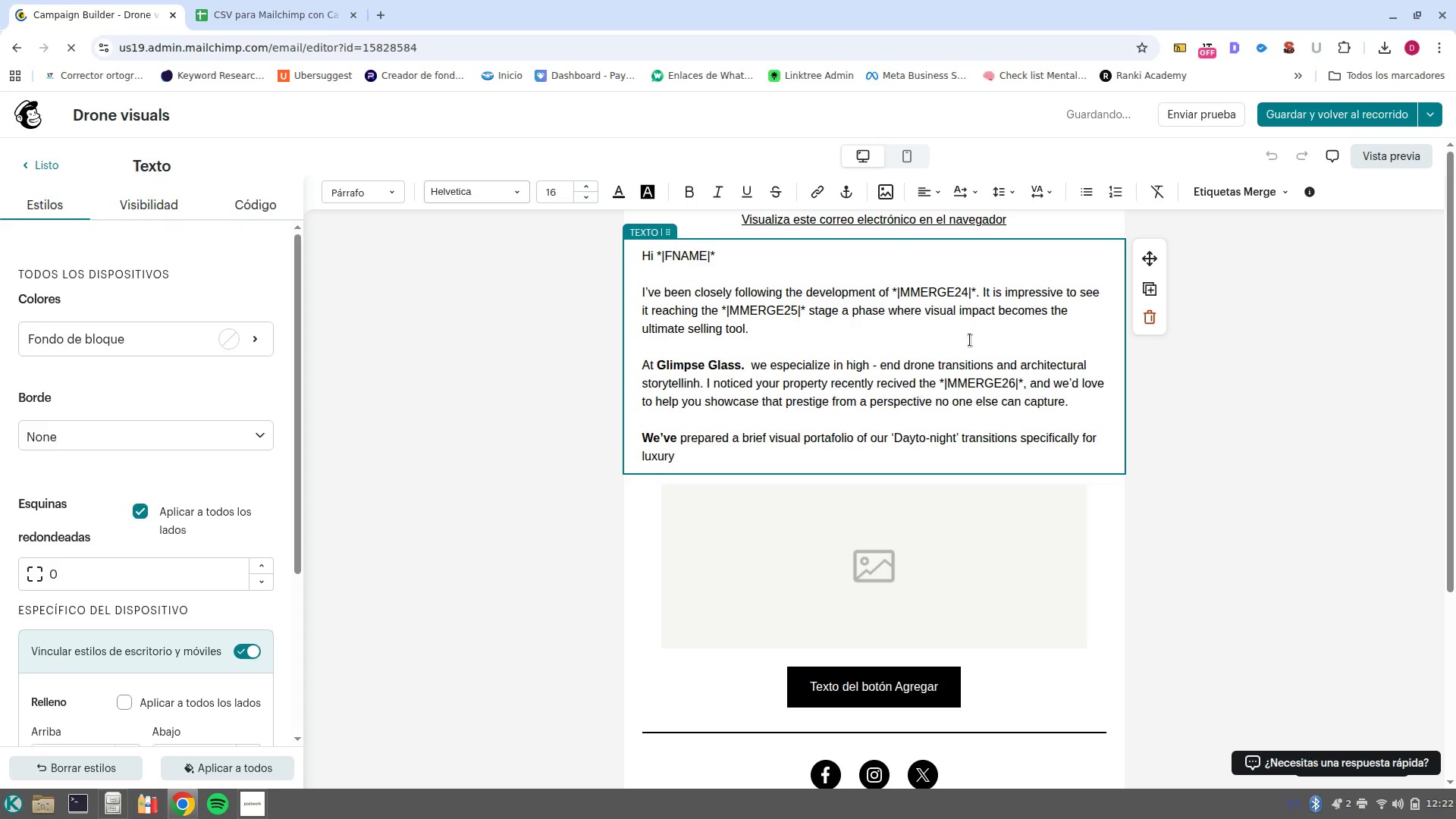 
left_click([1236, 196])
 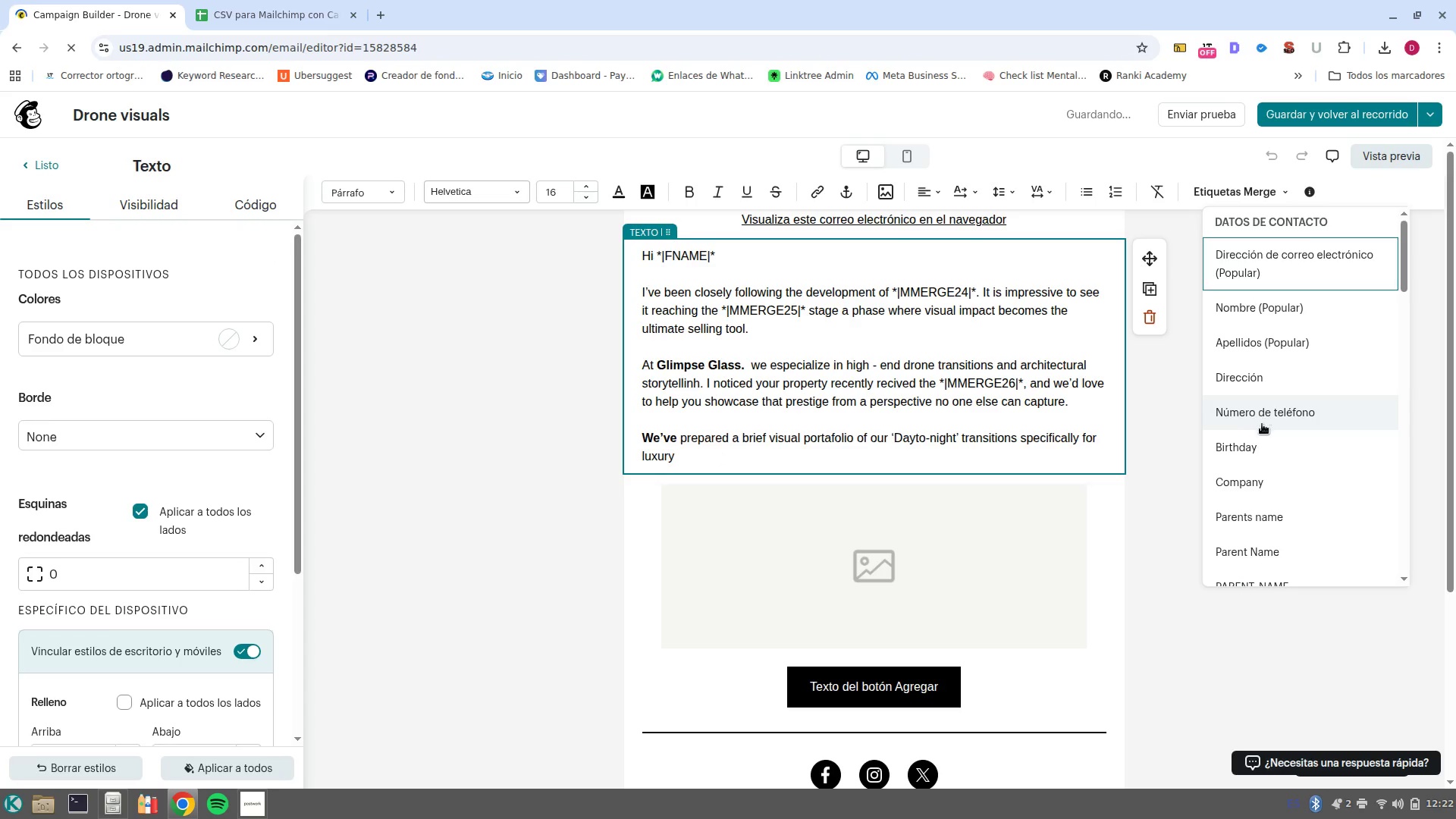 
scroll: coordinate [1309, 514], scroll_direction: down, amount: 6.0
 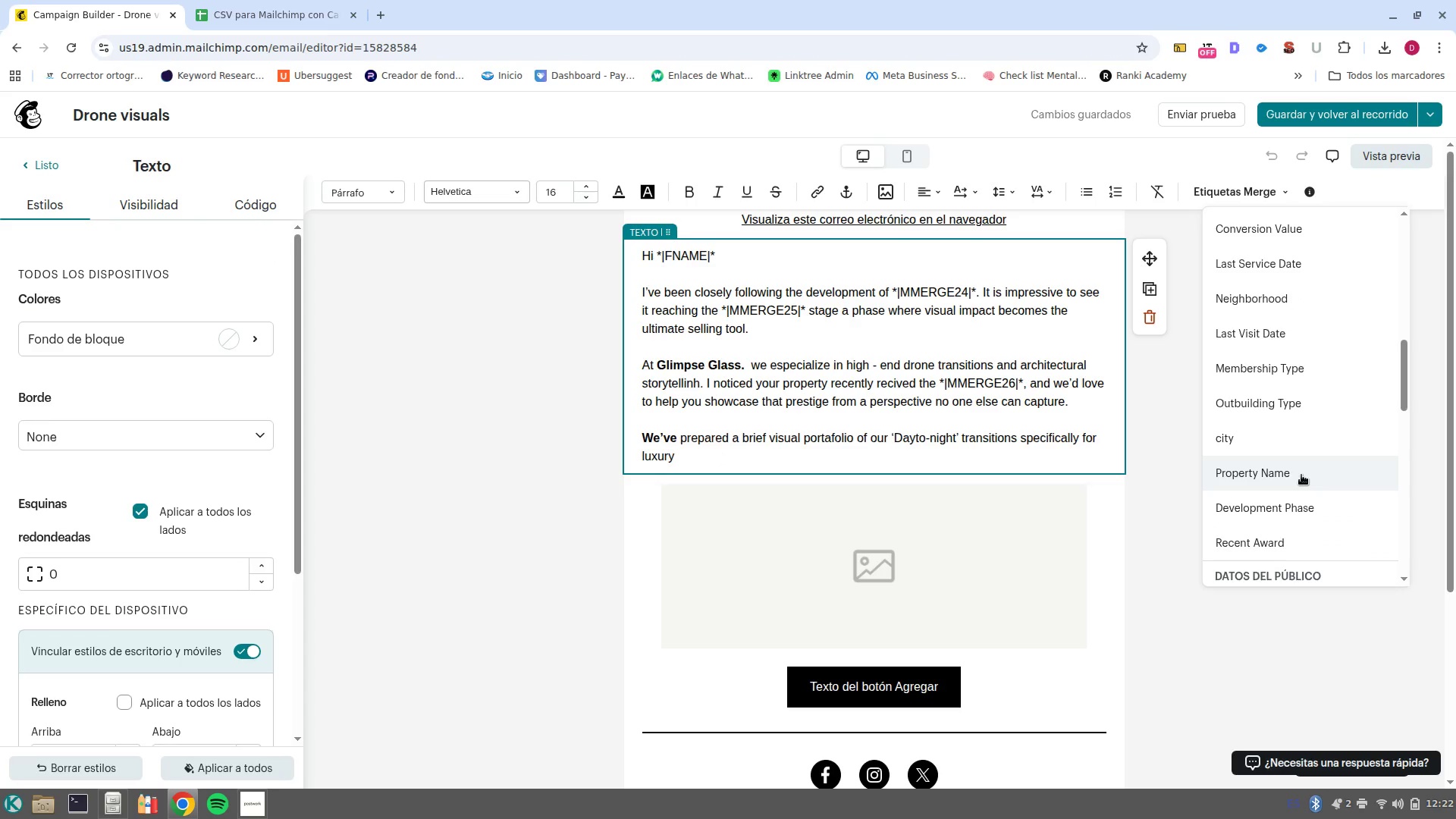 
left_click([1296, 409])
 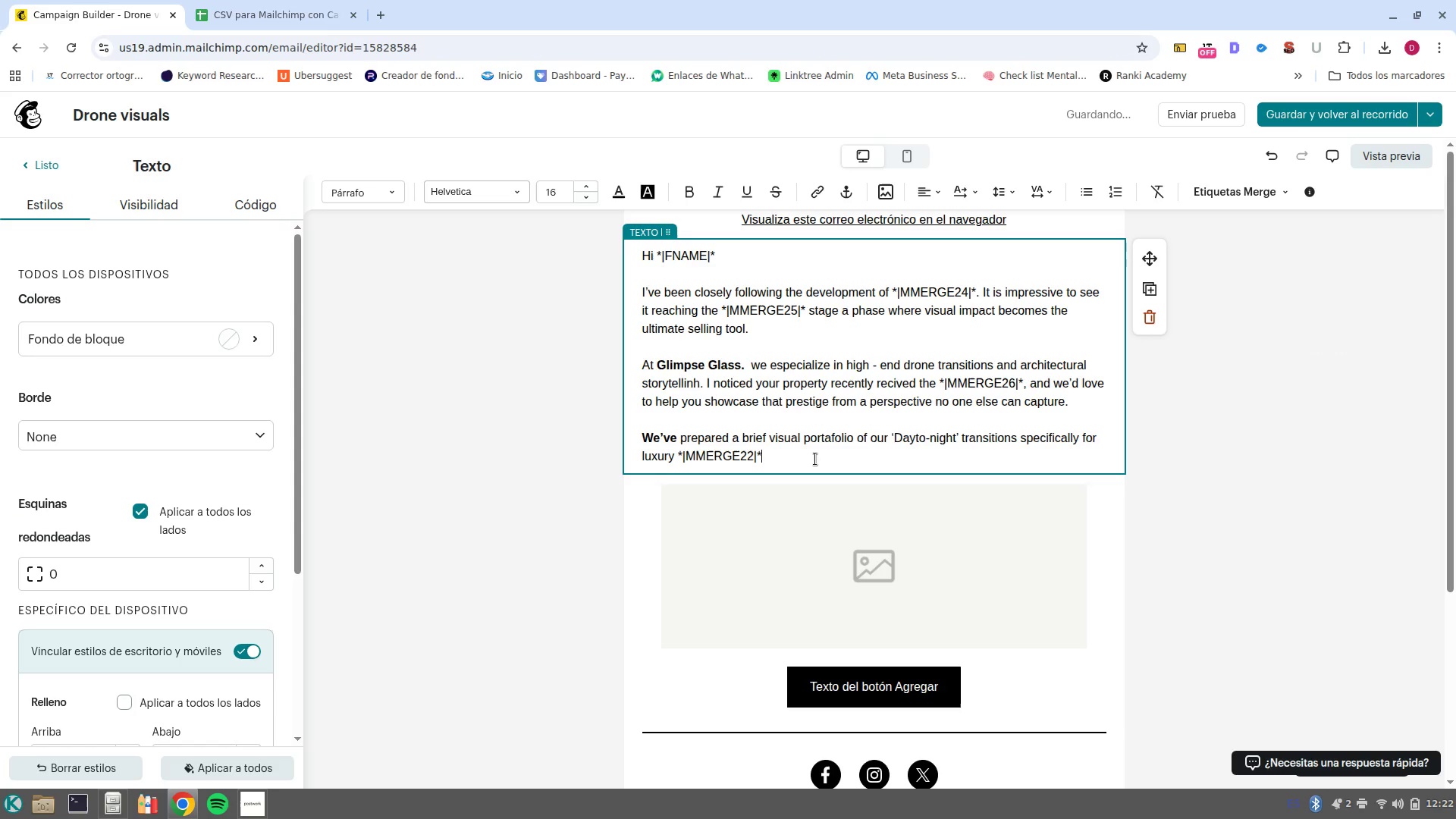 
type( depelopments like yours. )
 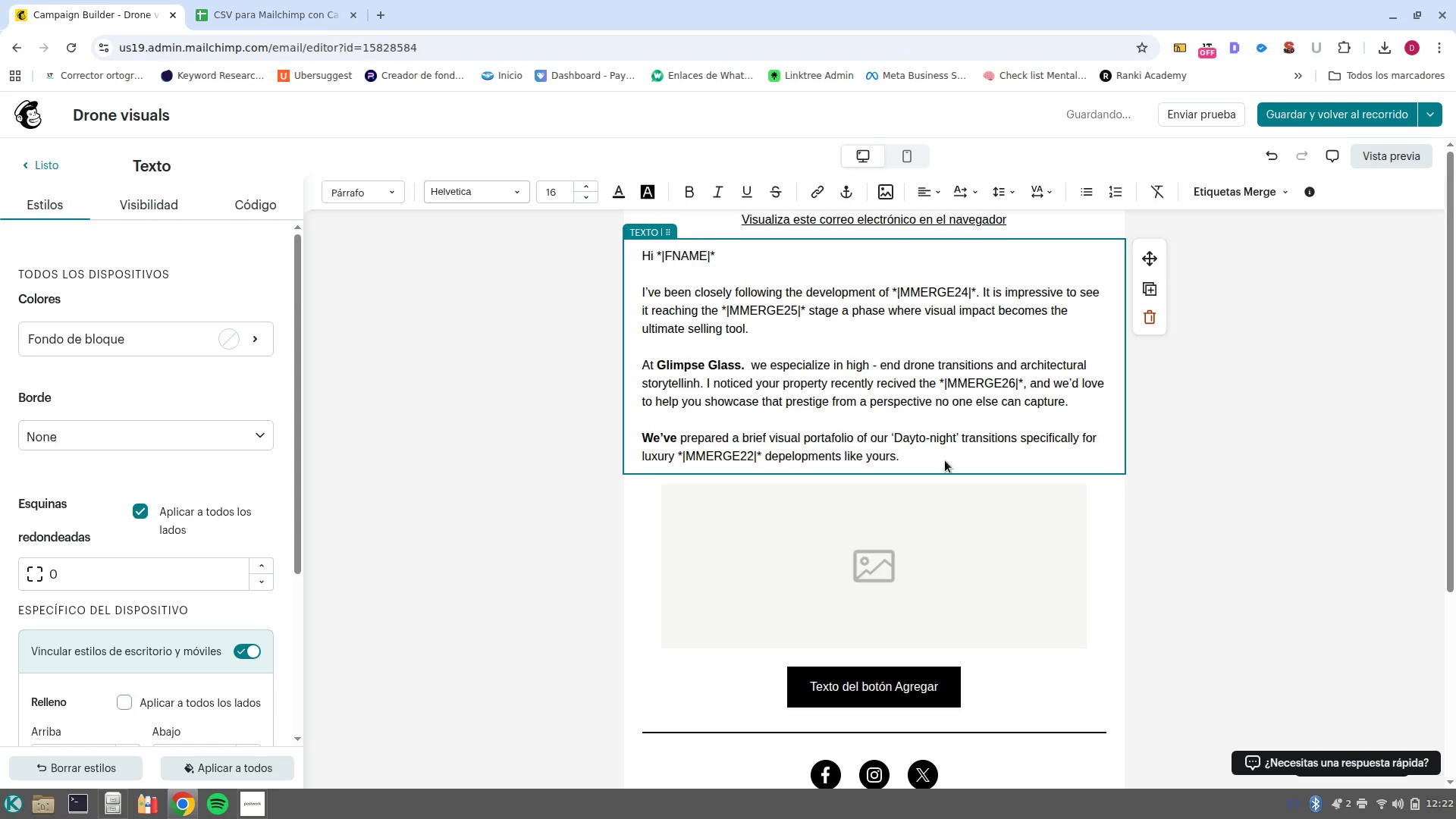 
left_click([930, 682])
 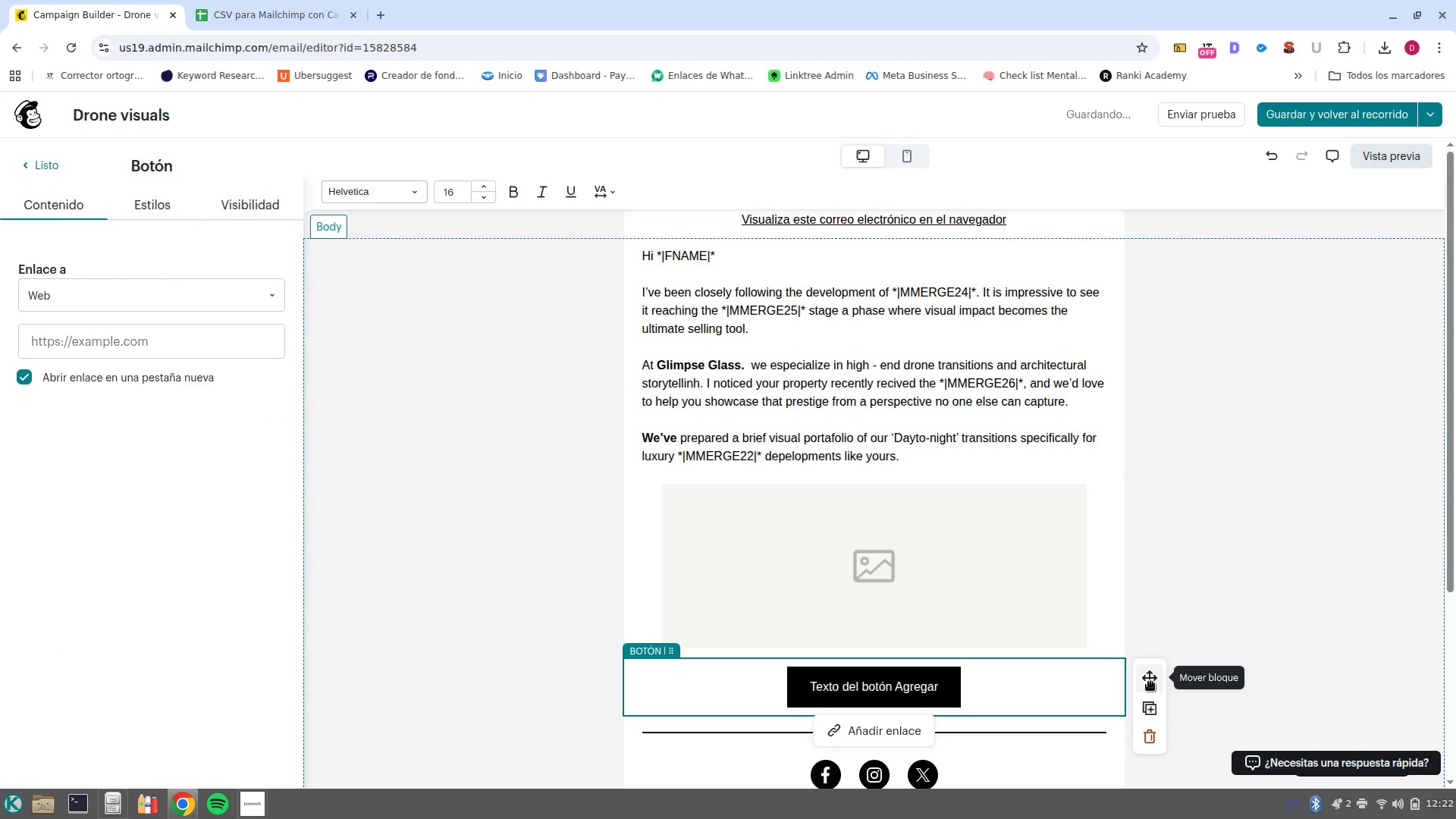 
left_click_drag(start_coordinate=[1150, 682], to_coordinate=[925, 485])
 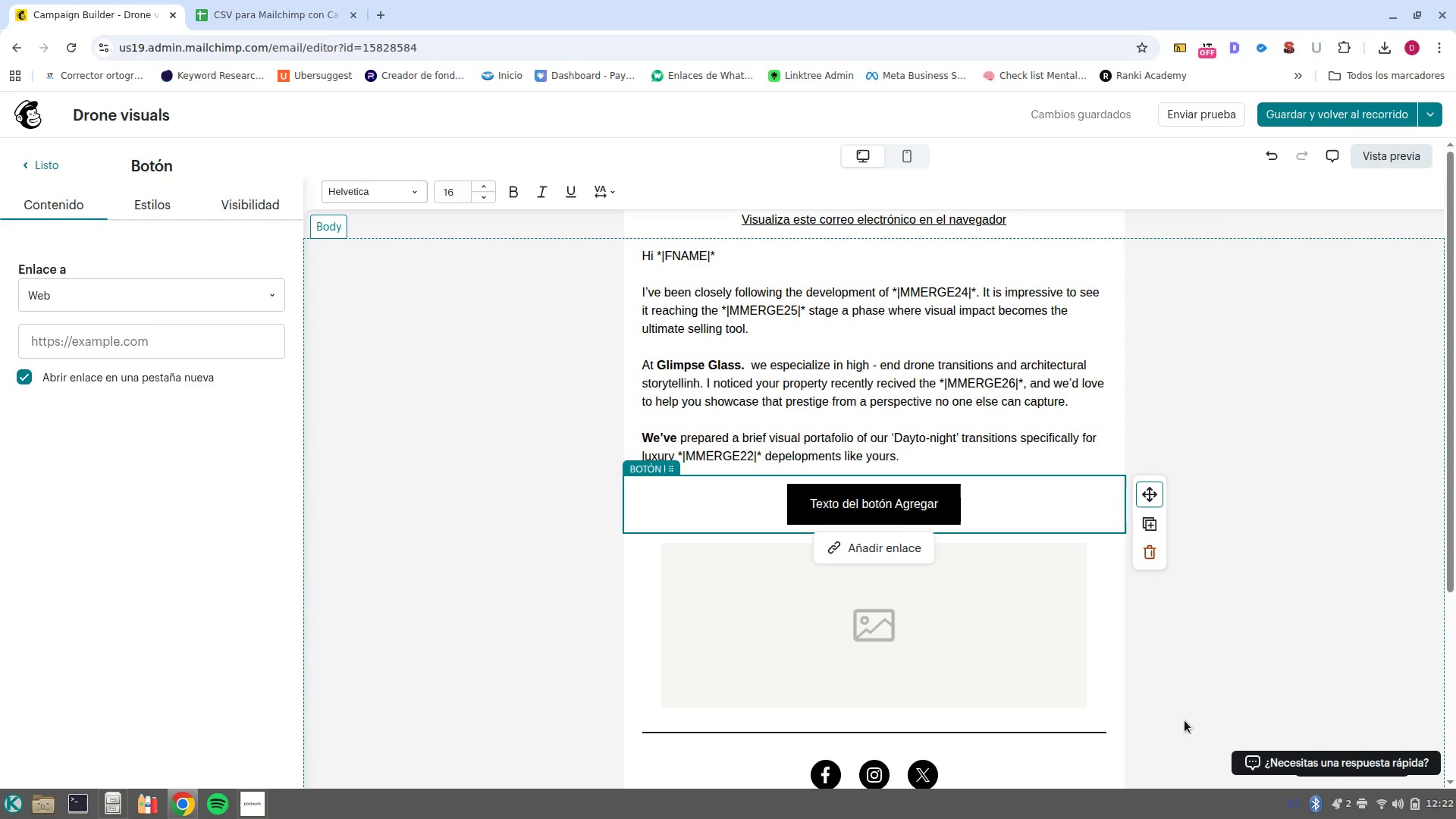 
wait(6.92)
 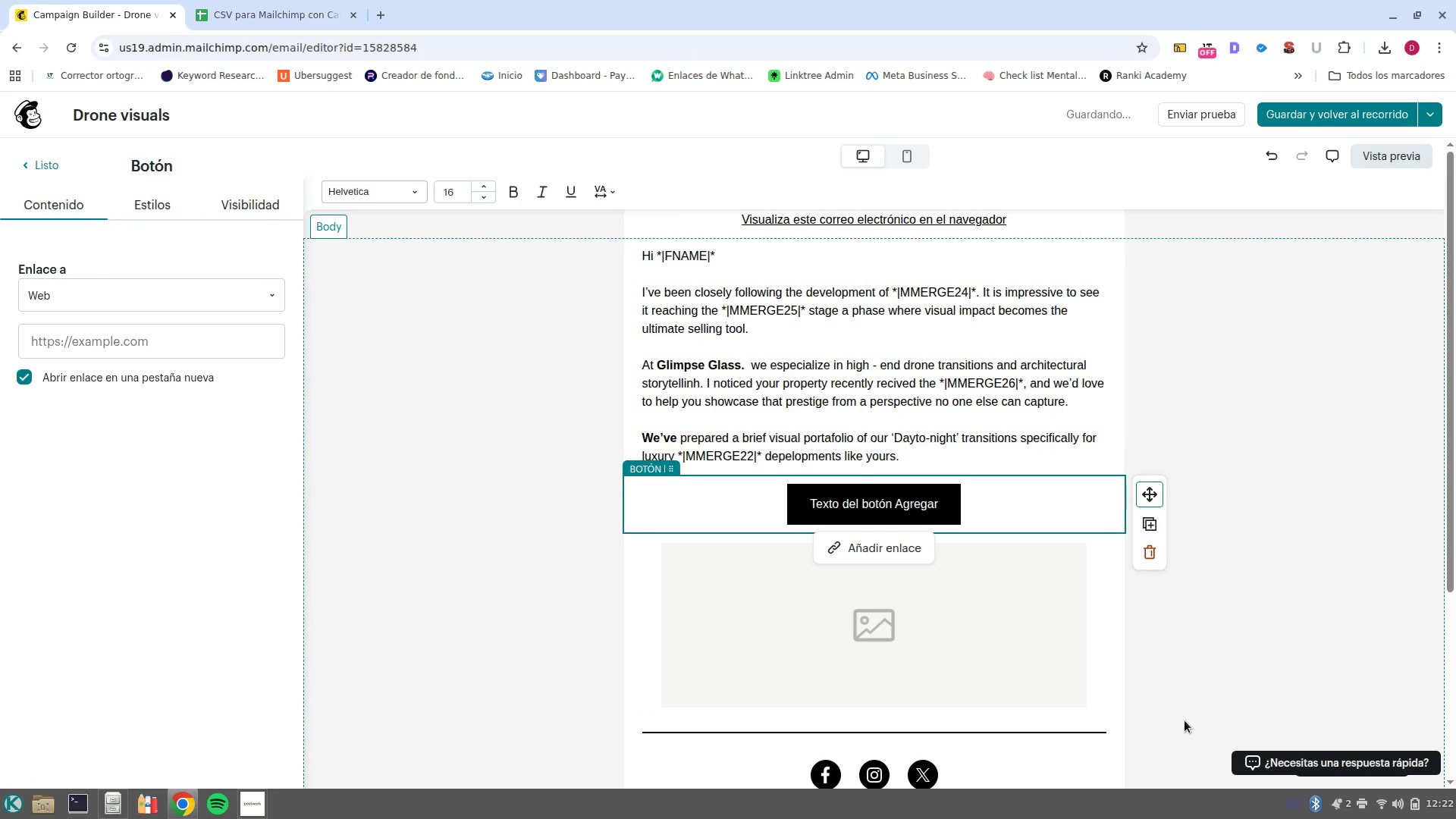 
left_click([870, 501])
 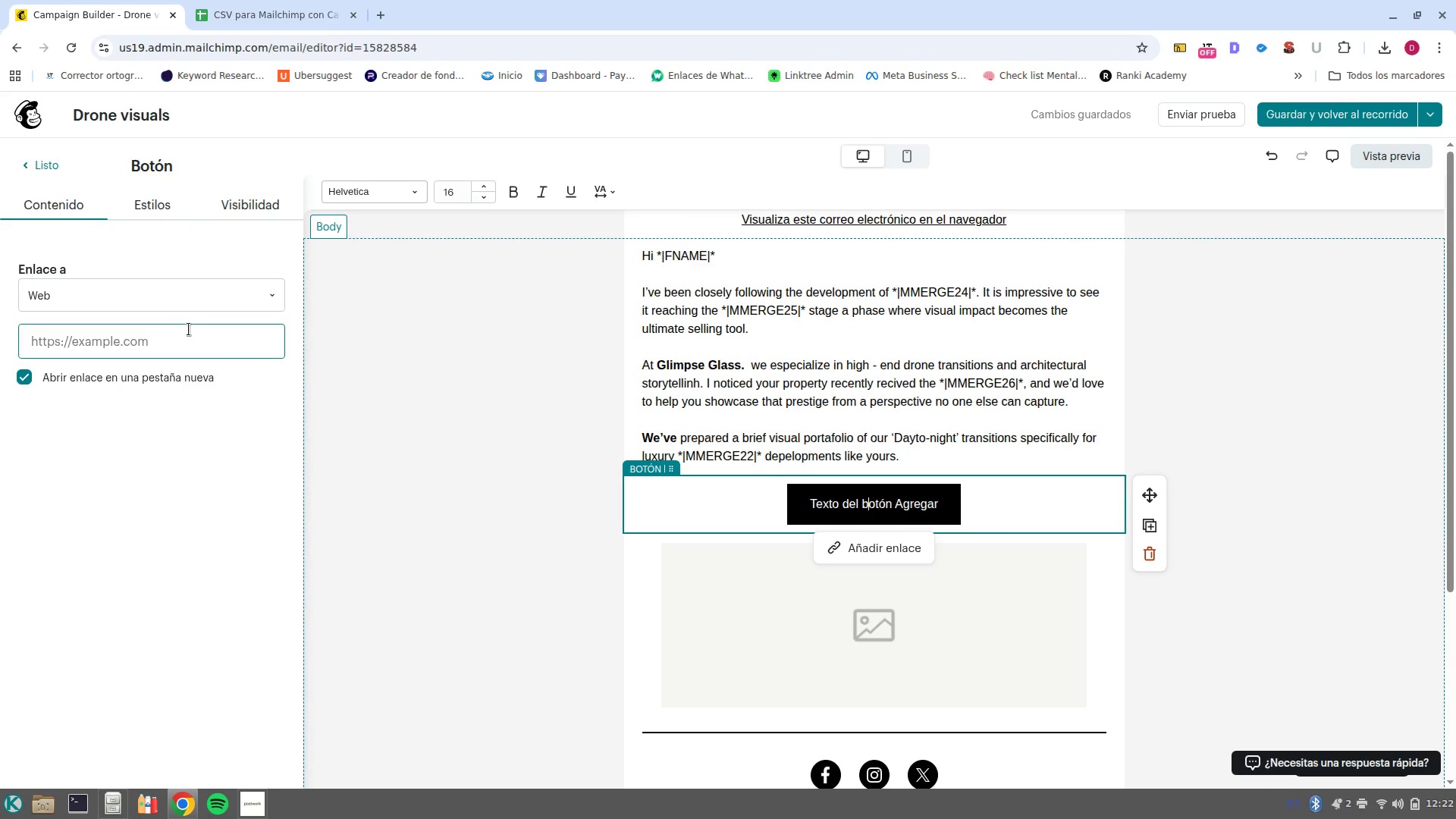 
left_click([190, 329])
 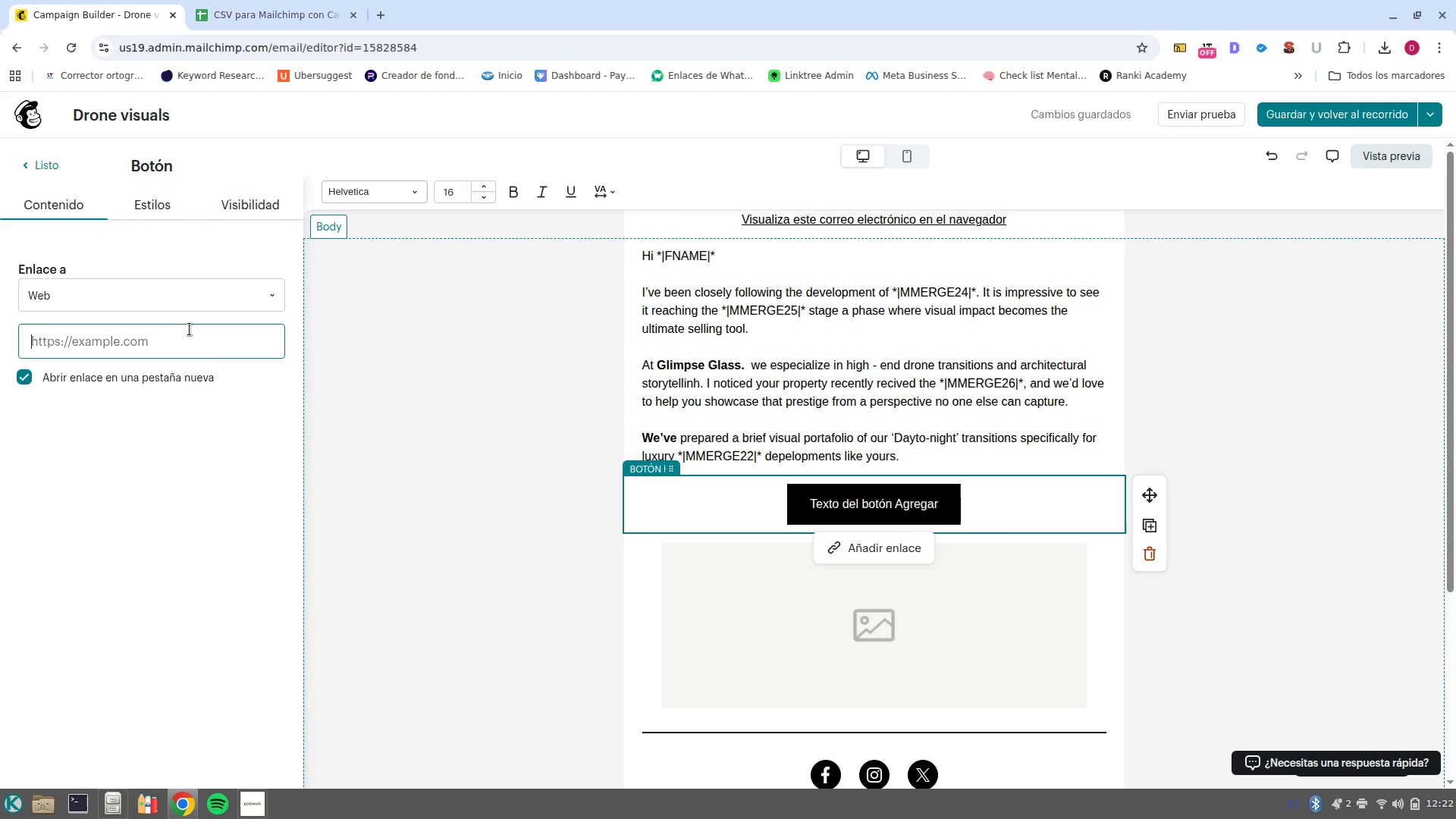 
type(G)
key(Backspace)
type(glim)
 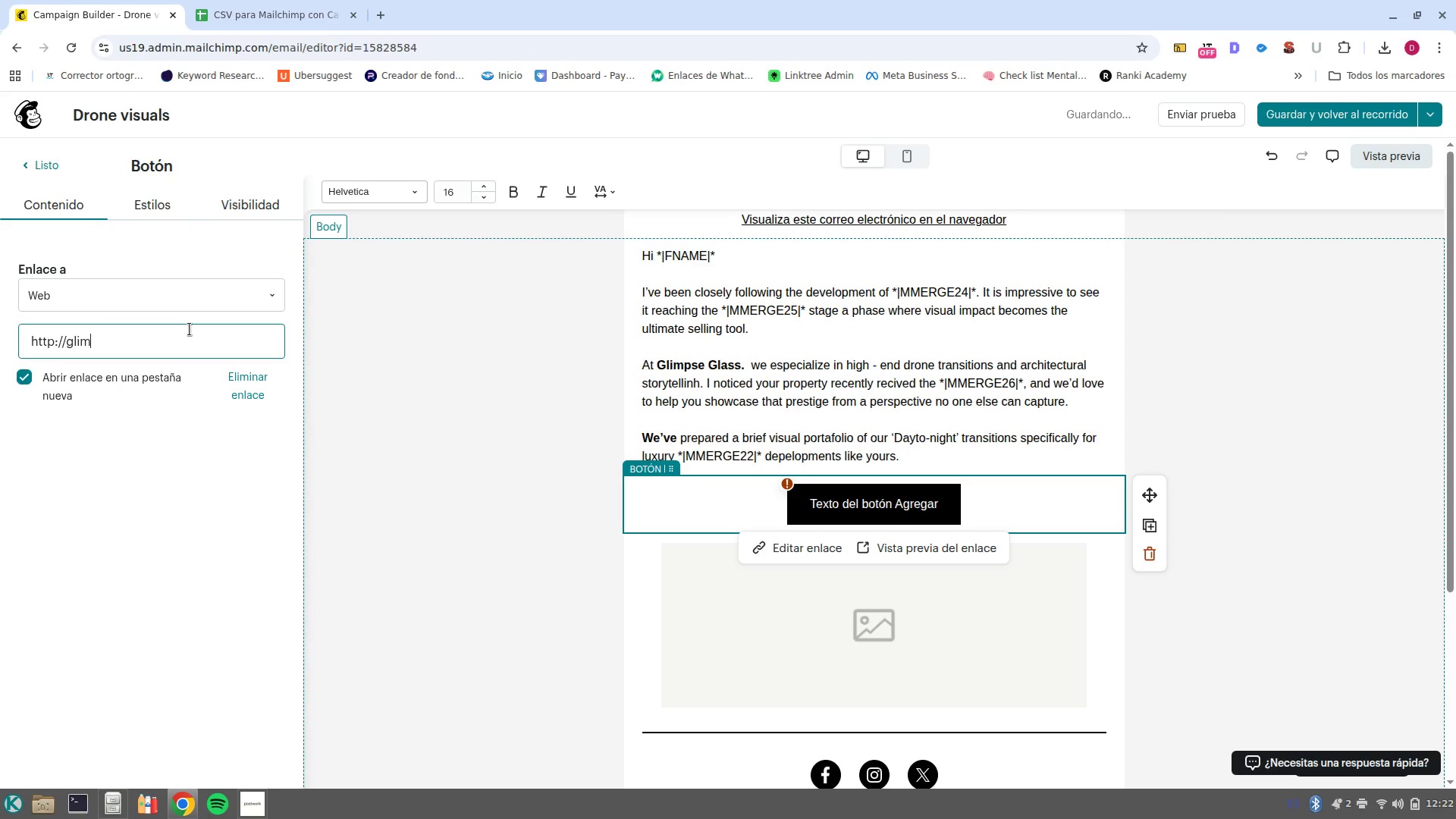 
type(ps)
 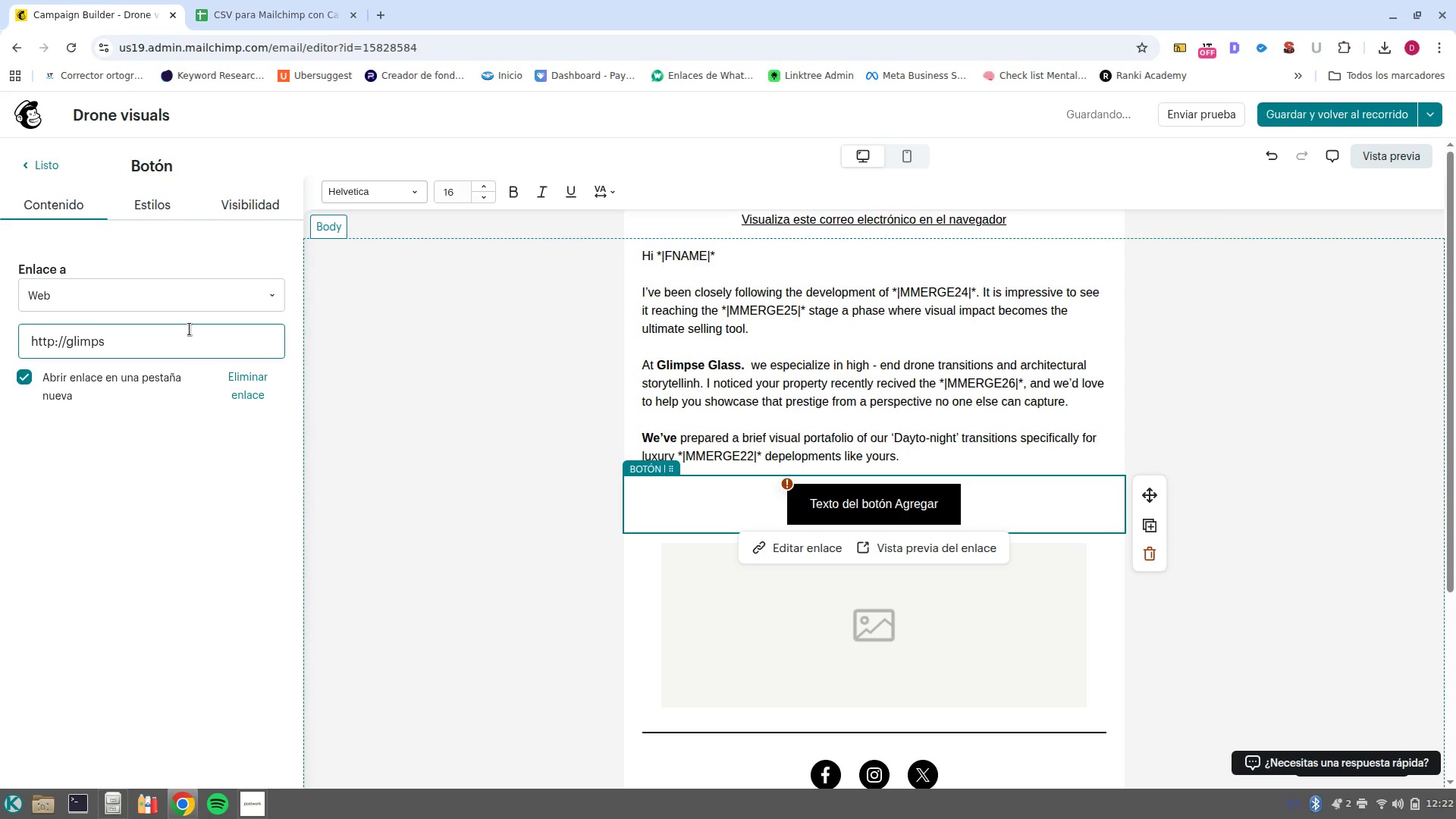 
type(glass.com&portafolio/dor)
key(Backspace)
key(Backspace)
type(rone)
 